 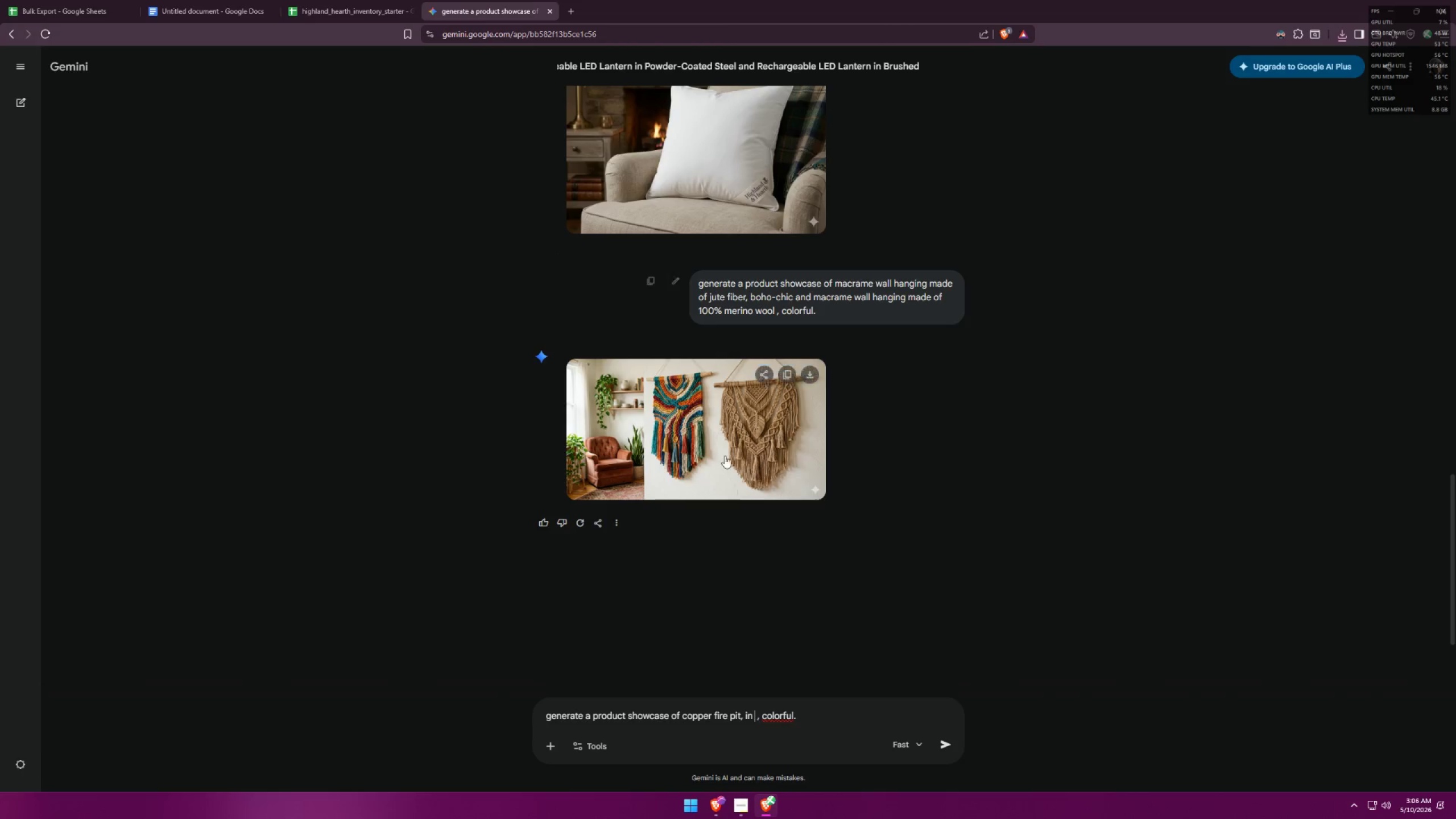 
hold_key(key=ArrowLeft, duration=1.05)
 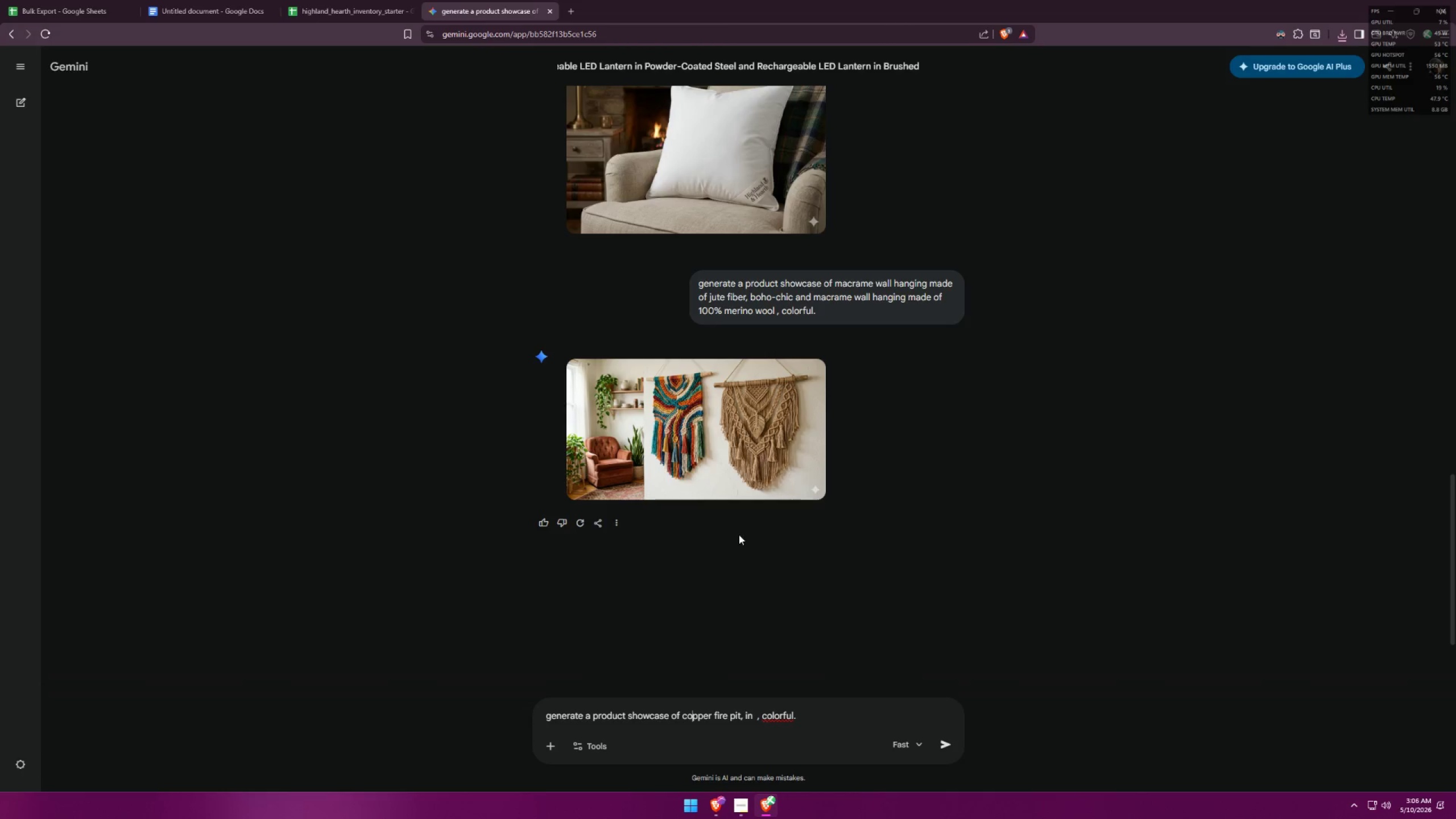 
key(ArrowLeft)
 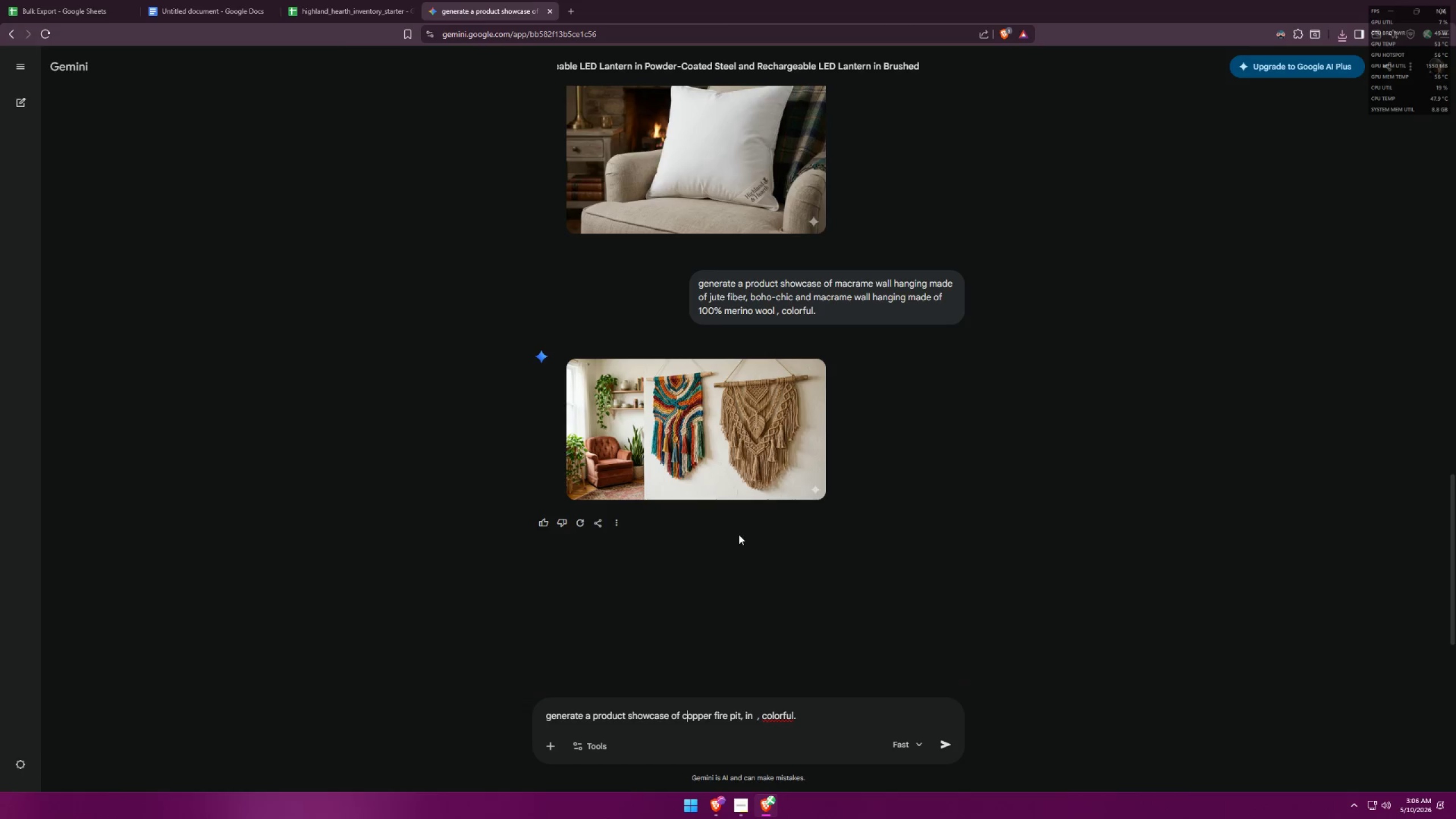 
key(ArrowLeft)
 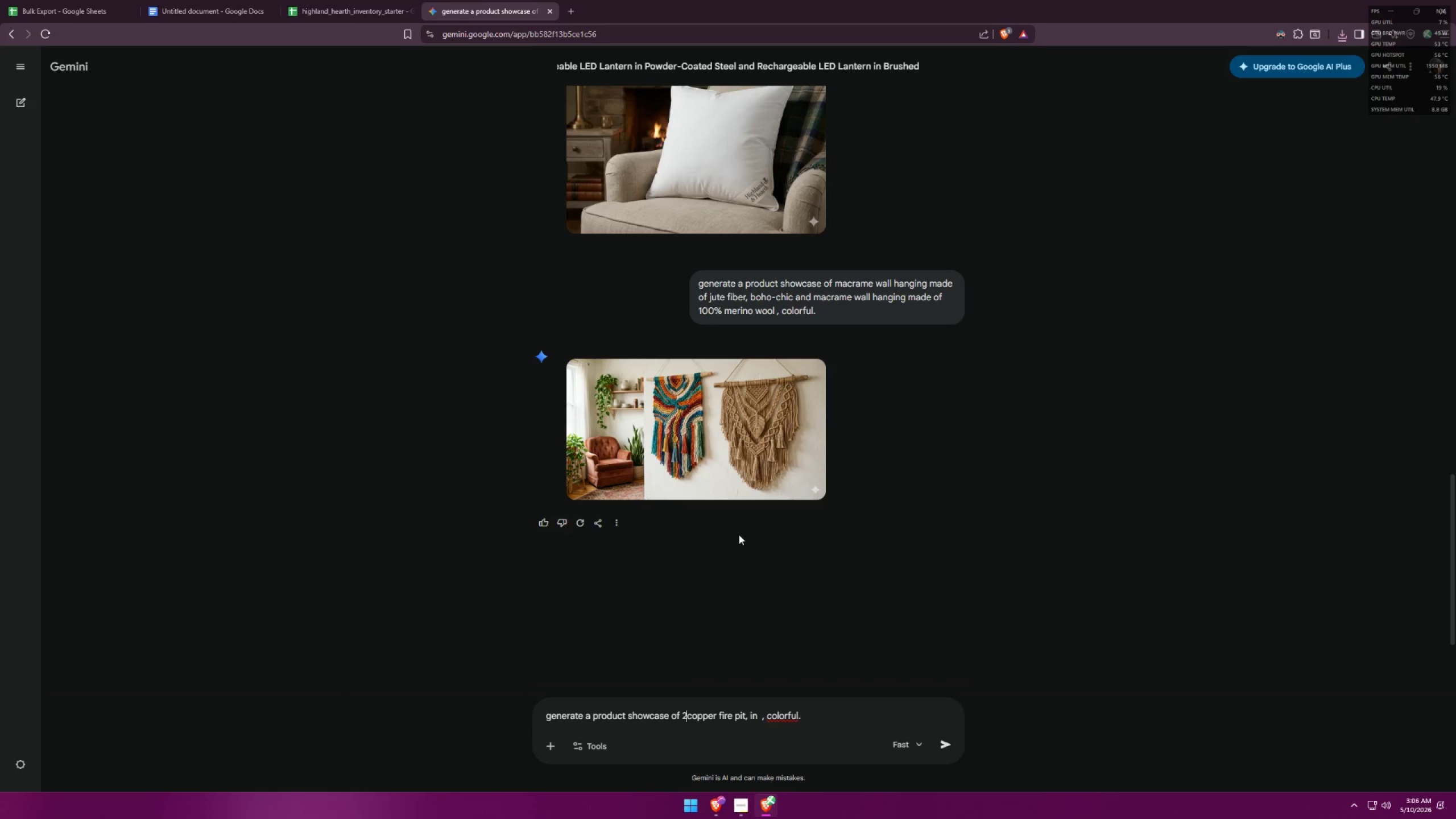 
key(2)
 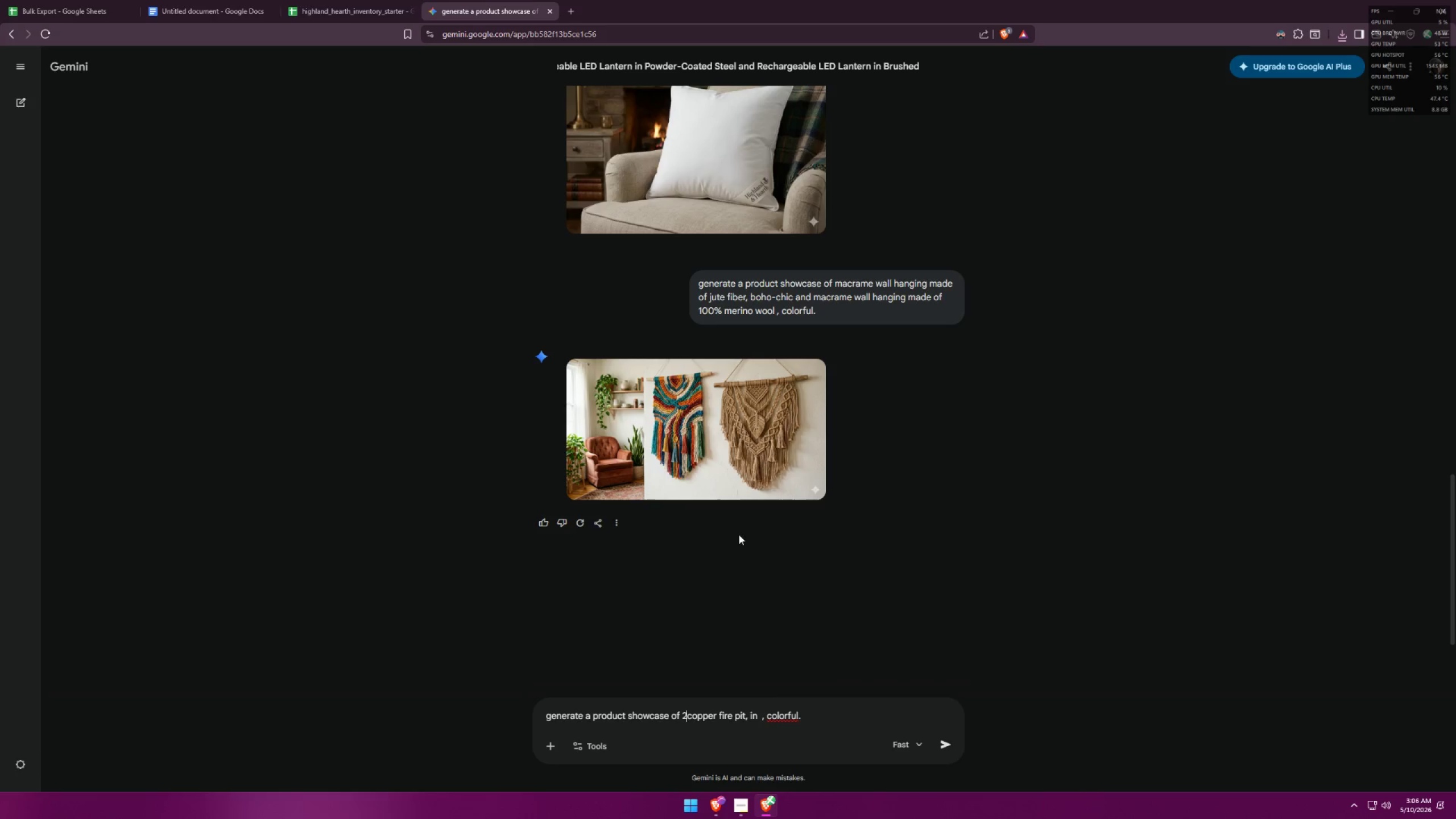 
key(Space)
 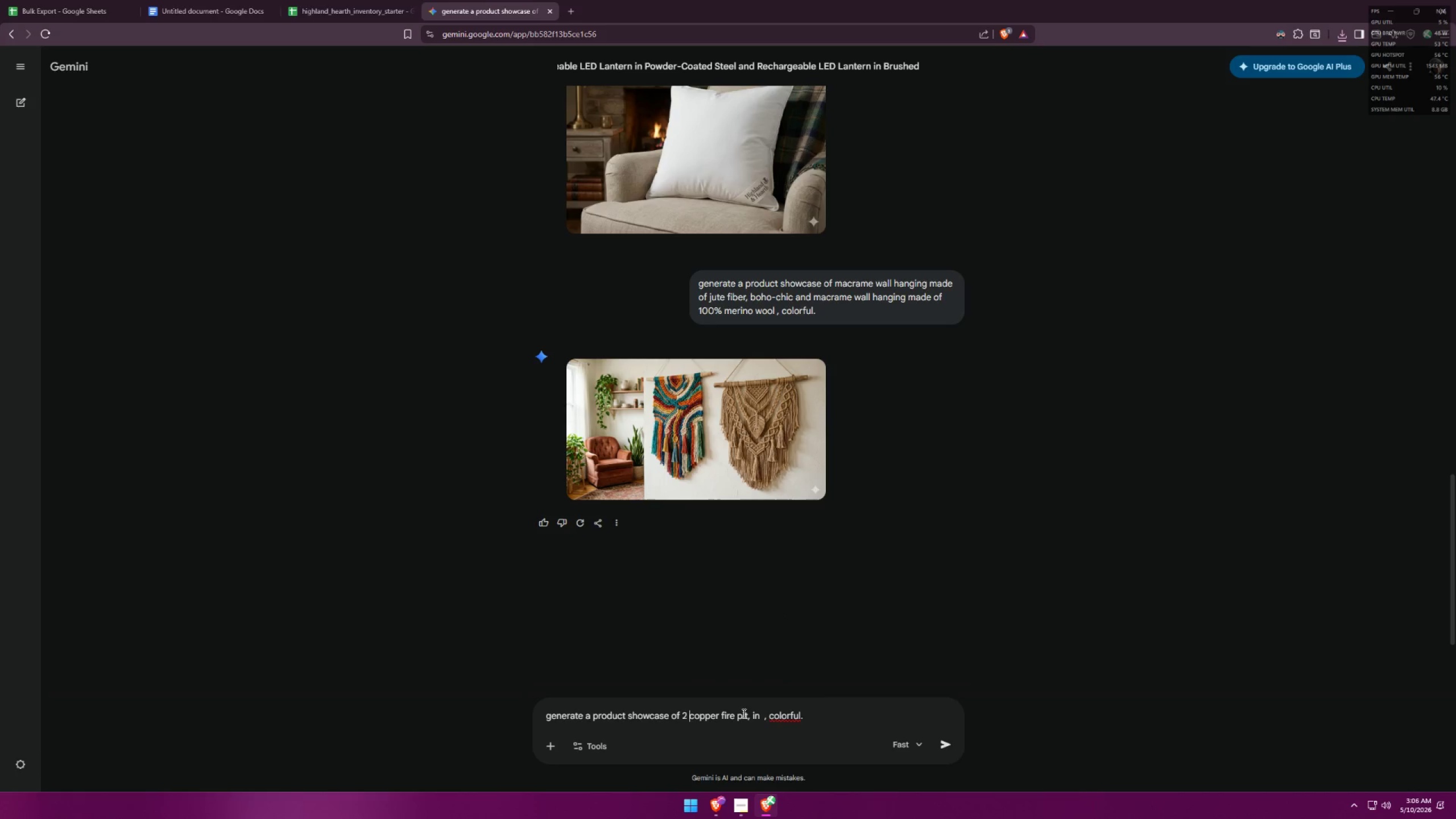 
left_click([748, 715])
 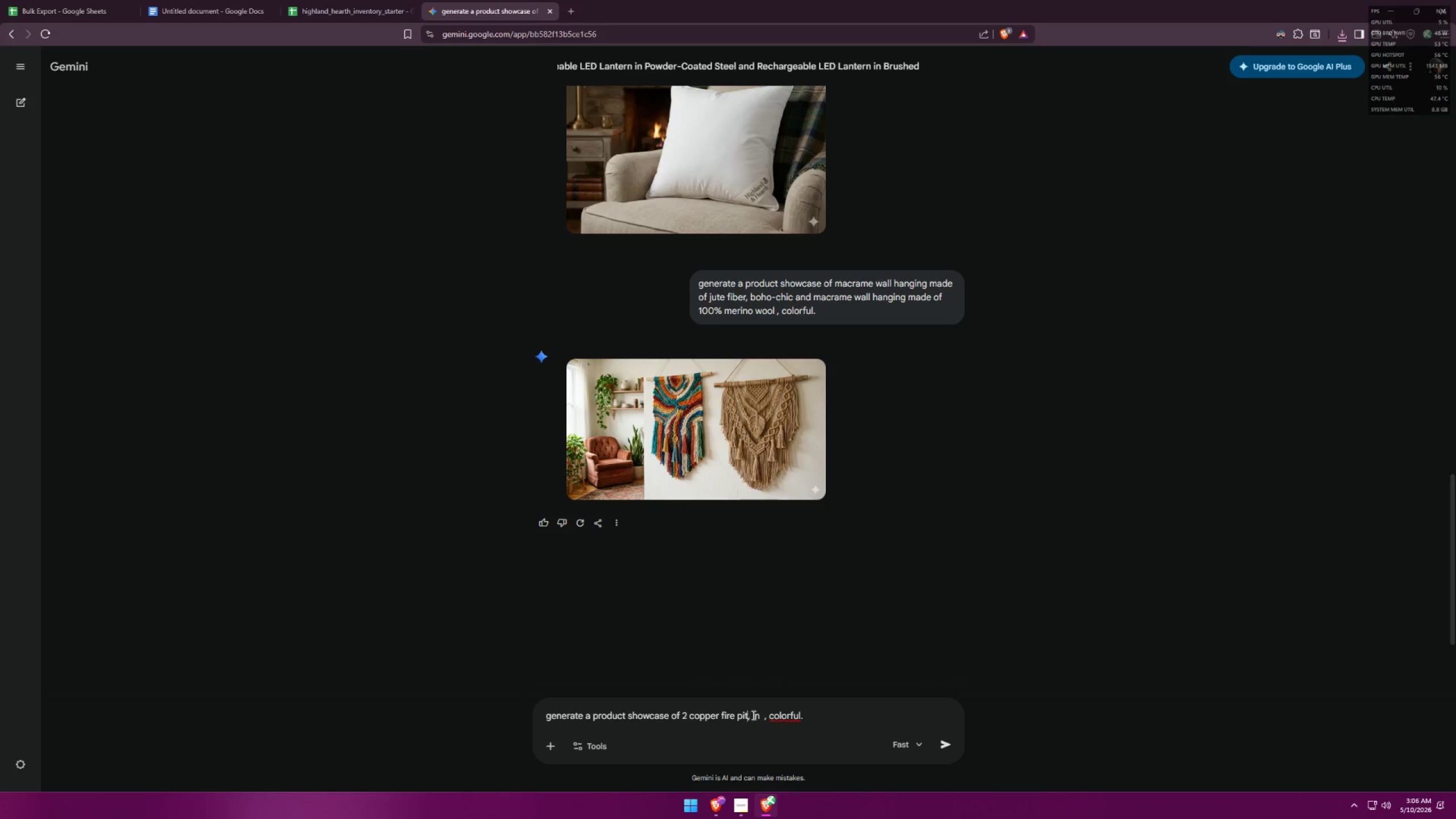 
key(S)
 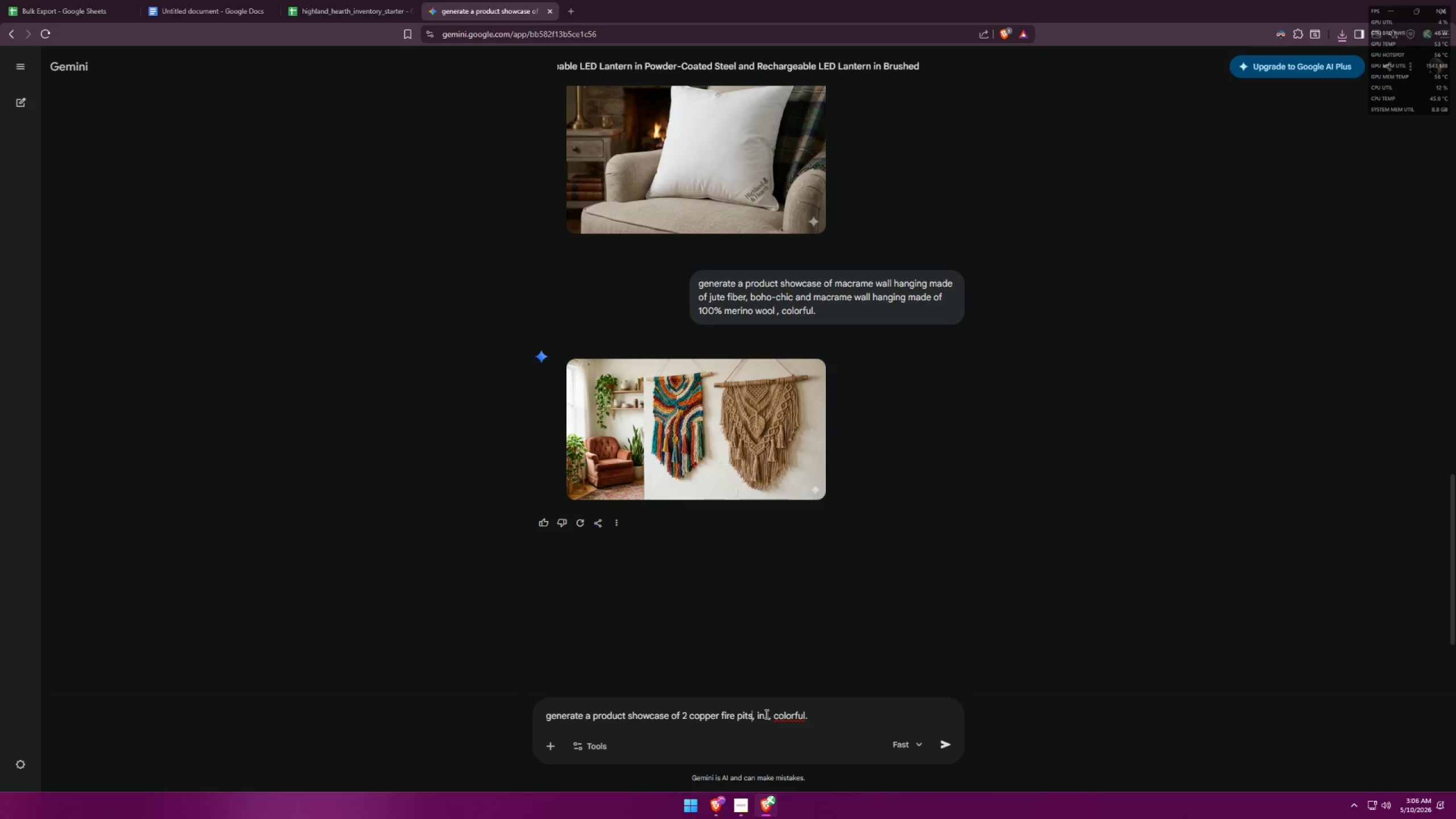 
left_click([766, 714])
 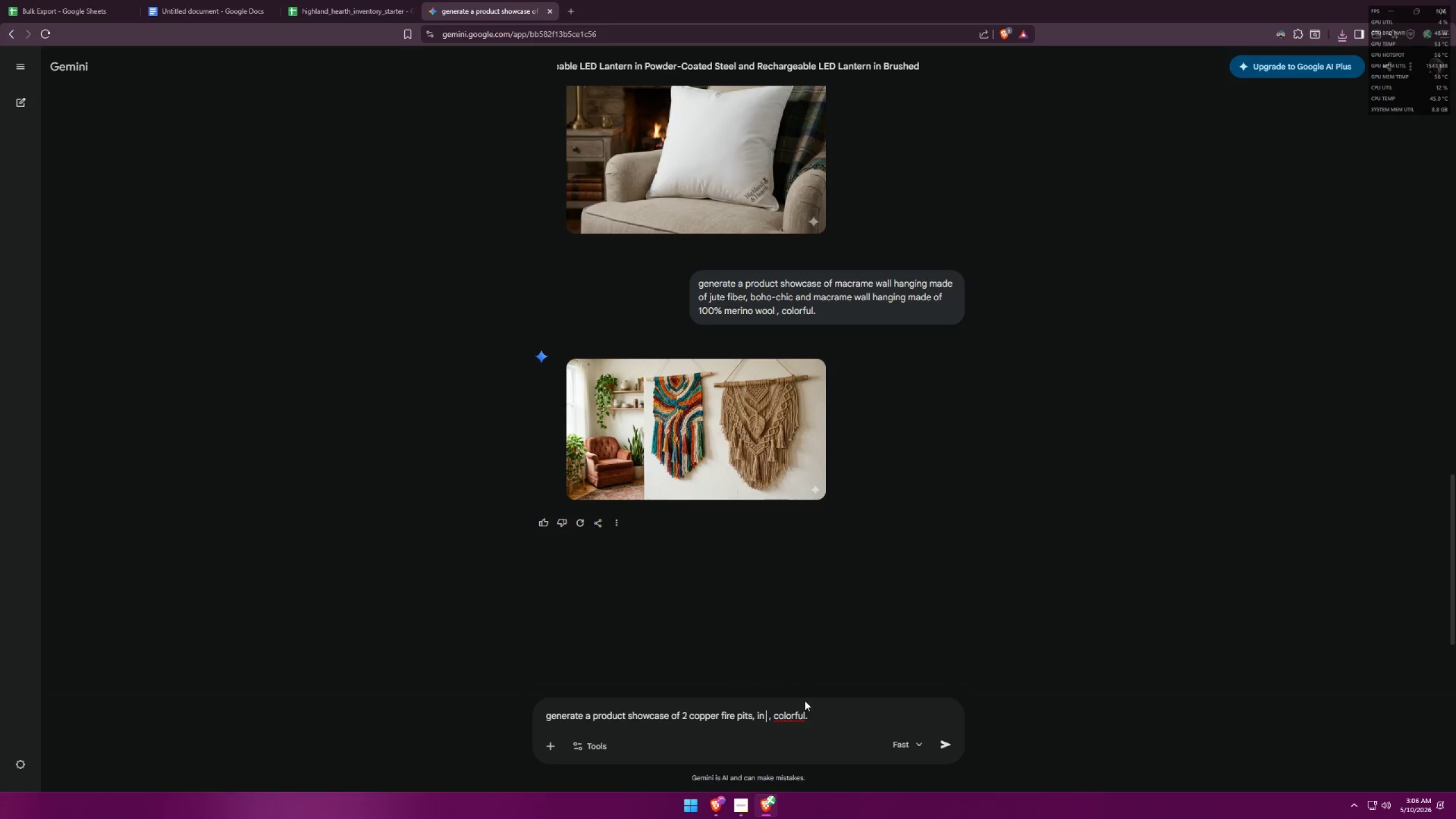 
type(brush )
key(Backspace)
type(ed r)
key(Backspace)
type(brass )
 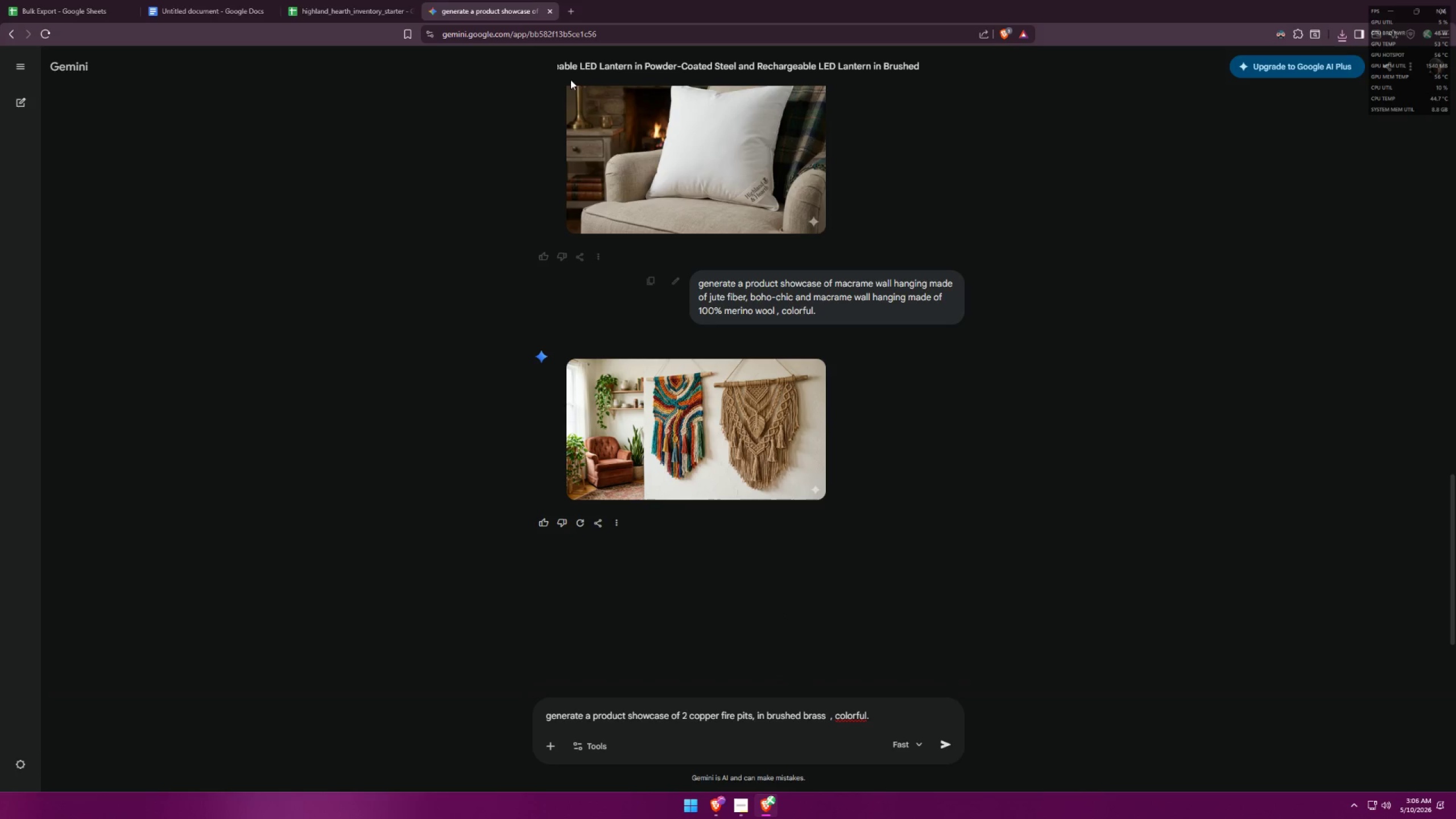 
left_click([293, 0])
 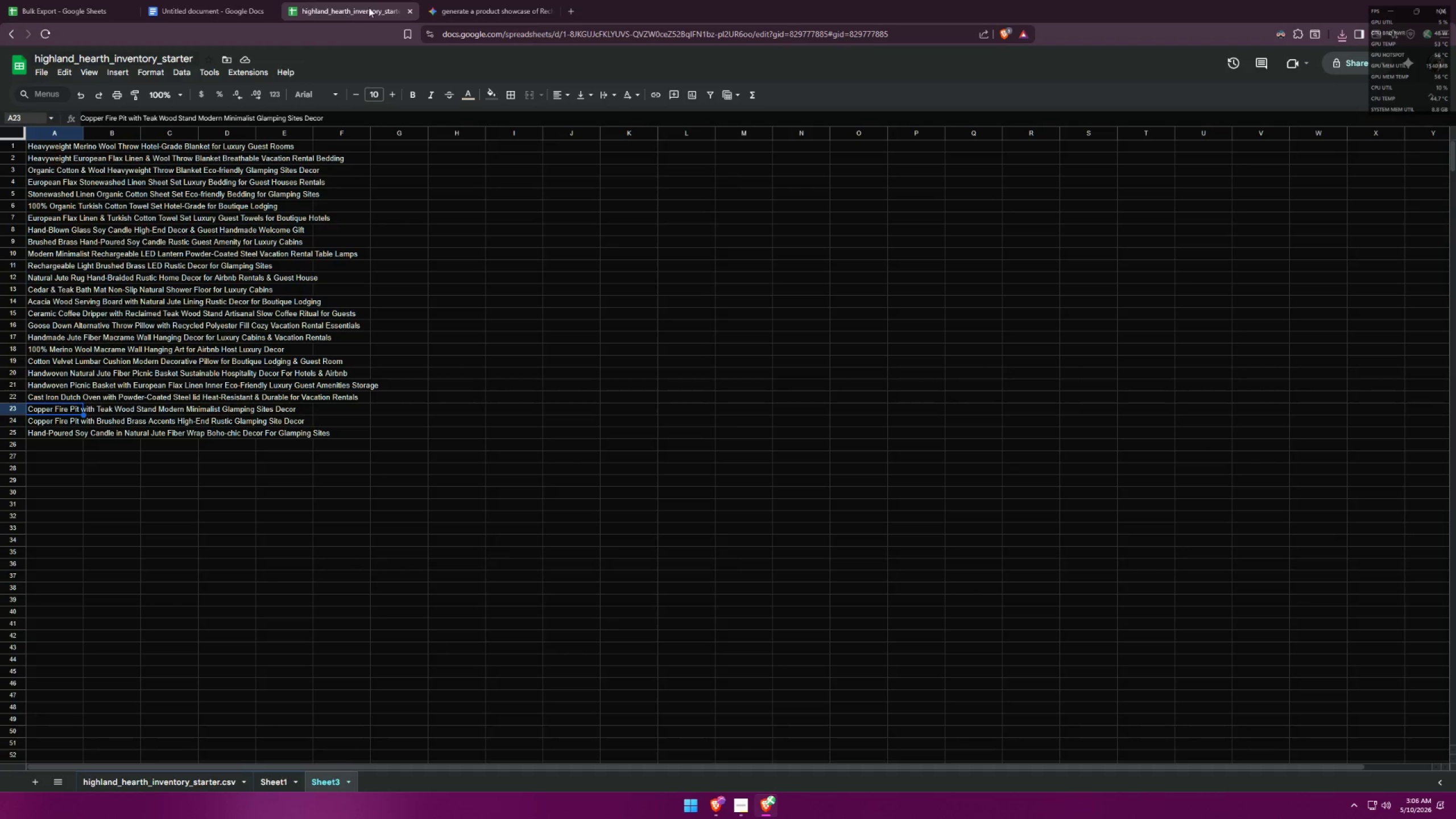 
left_click([482, 0])
 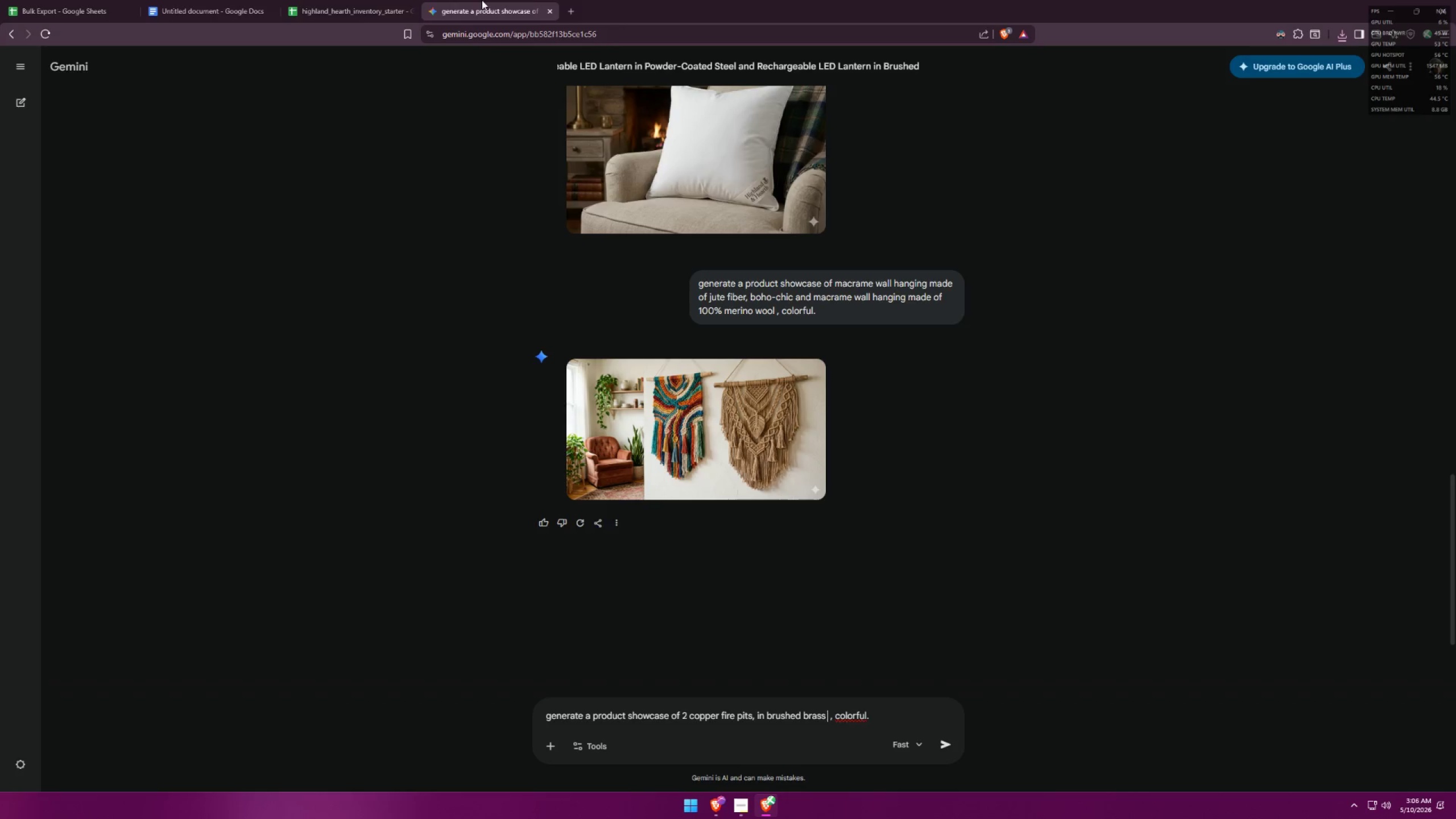 
type(accents)
 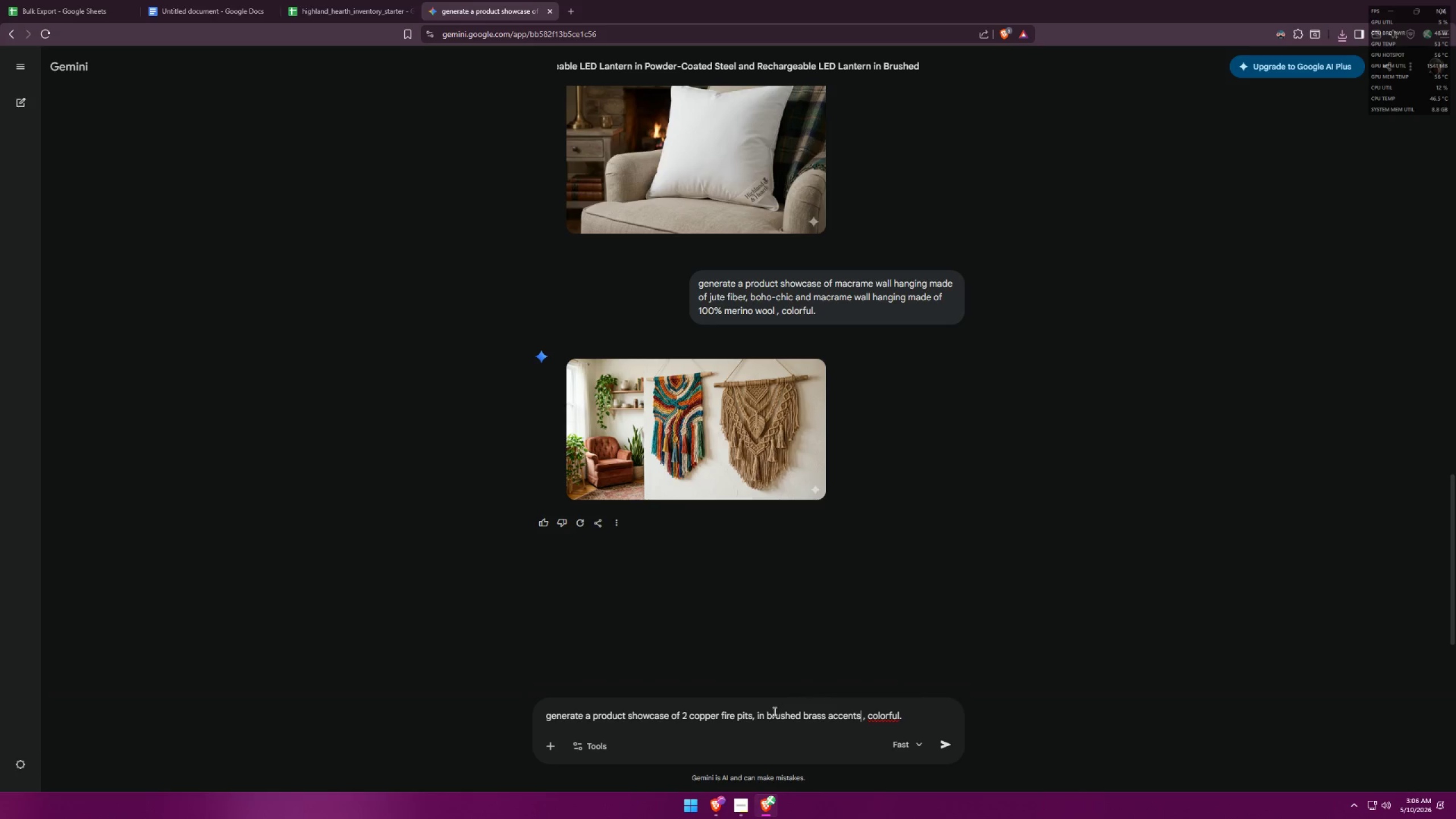 
left_click([766, 719])
 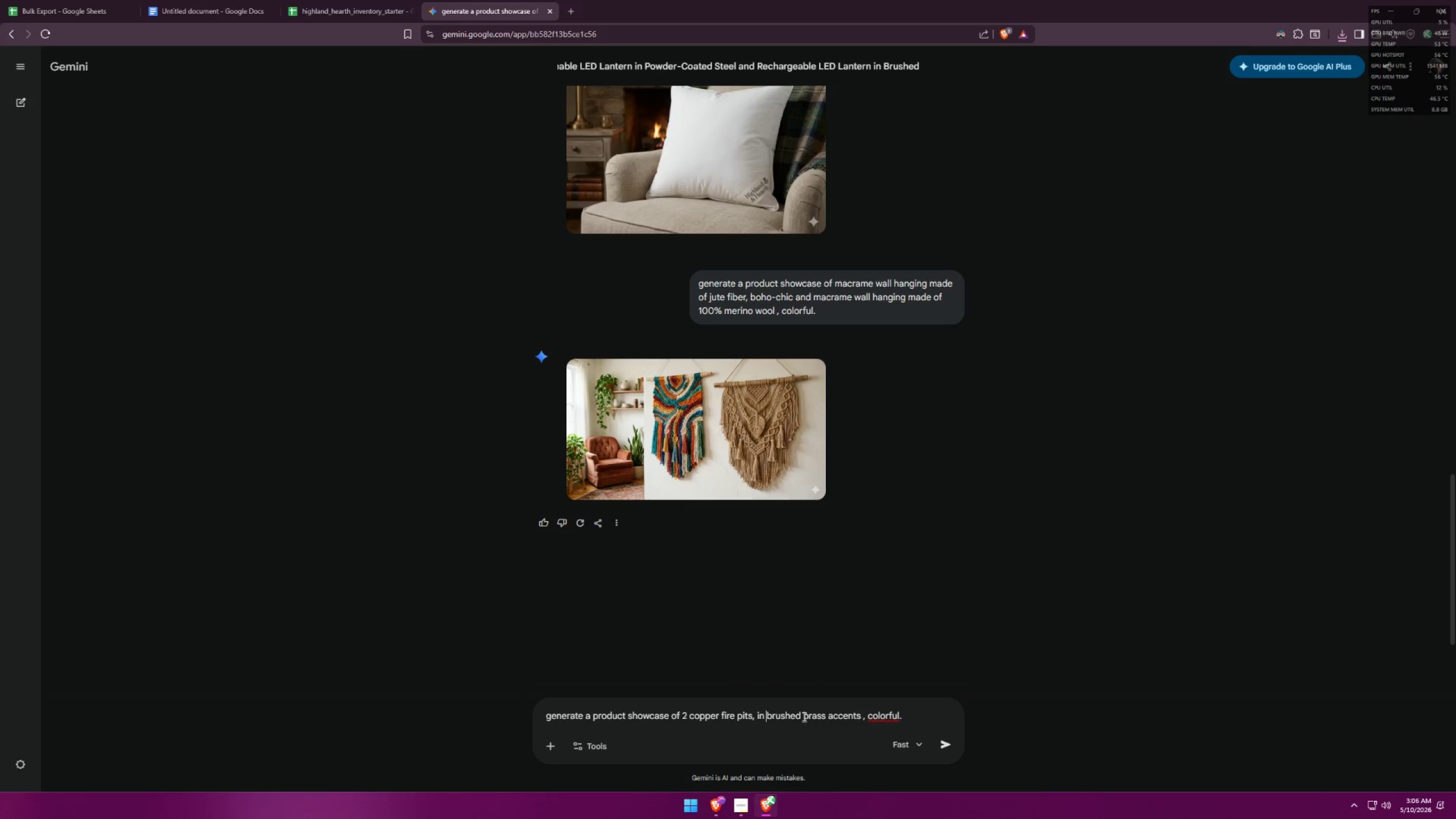 
key(Backspace)
key(Backspace)
key(Backspace)
type(with )
 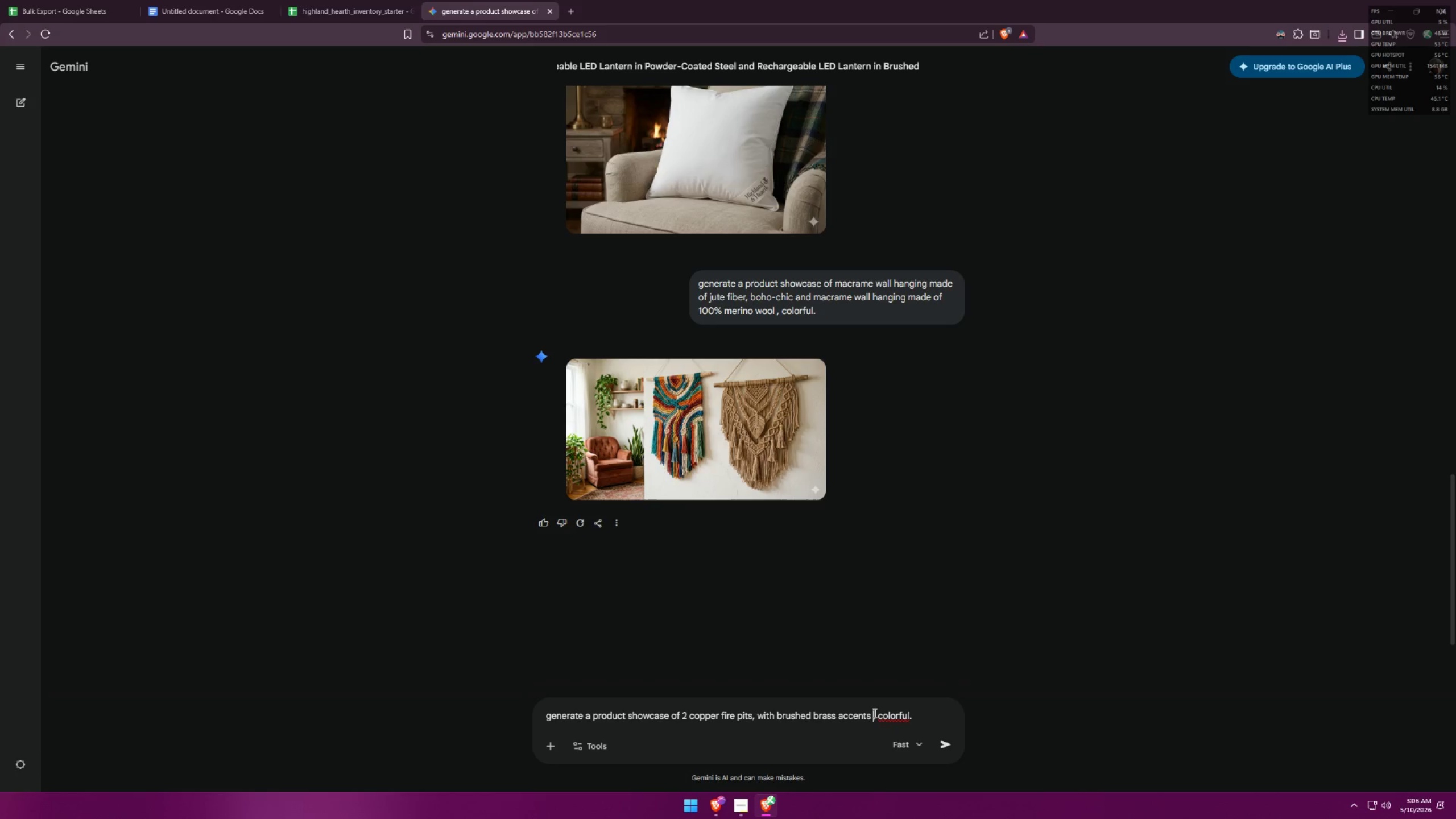 
type(and the other in teak wood stand)
 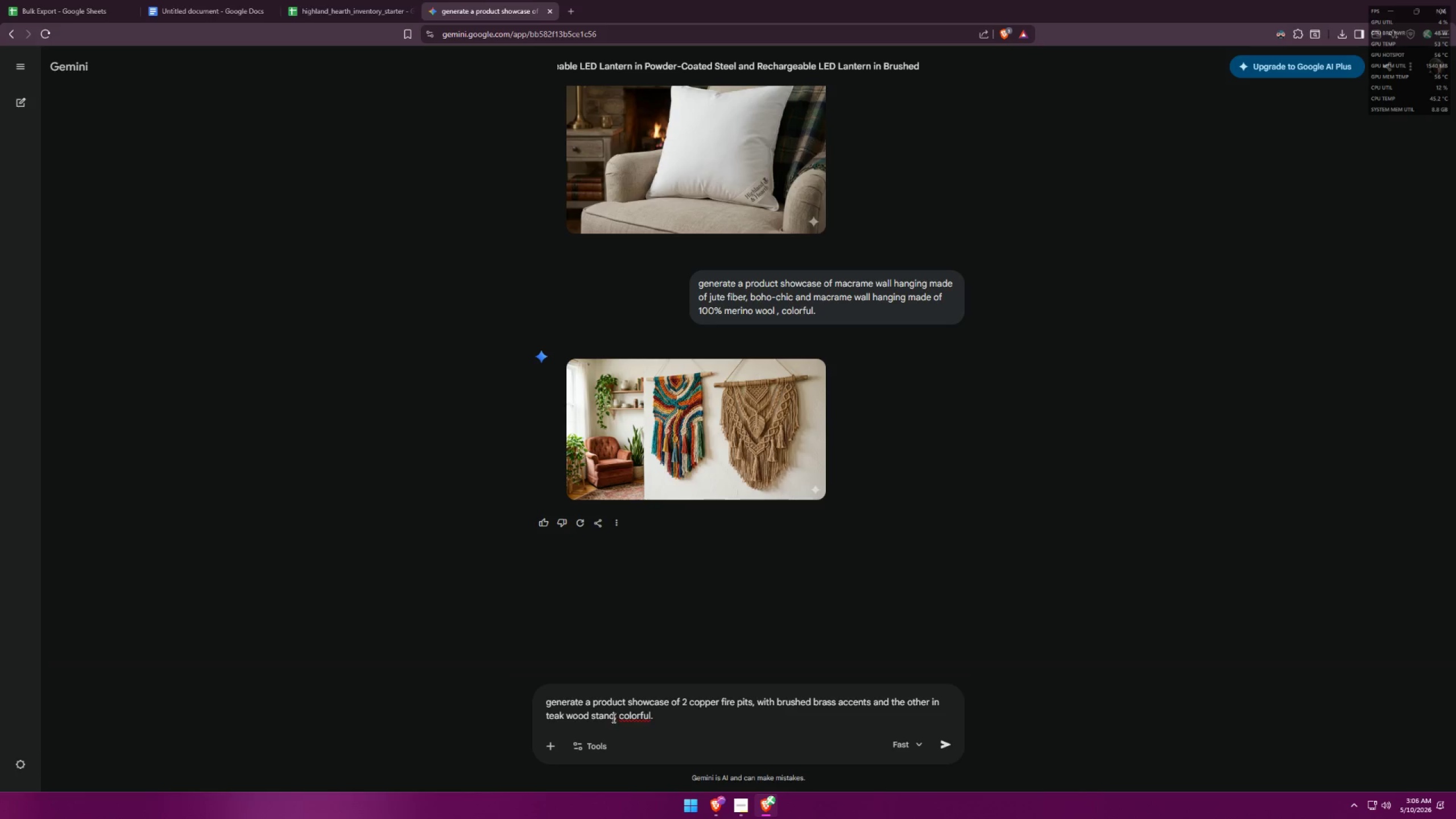 
type( modern, luxury)
key(Backspace)
type(ious can)
key(Backspace)
type(bin )
 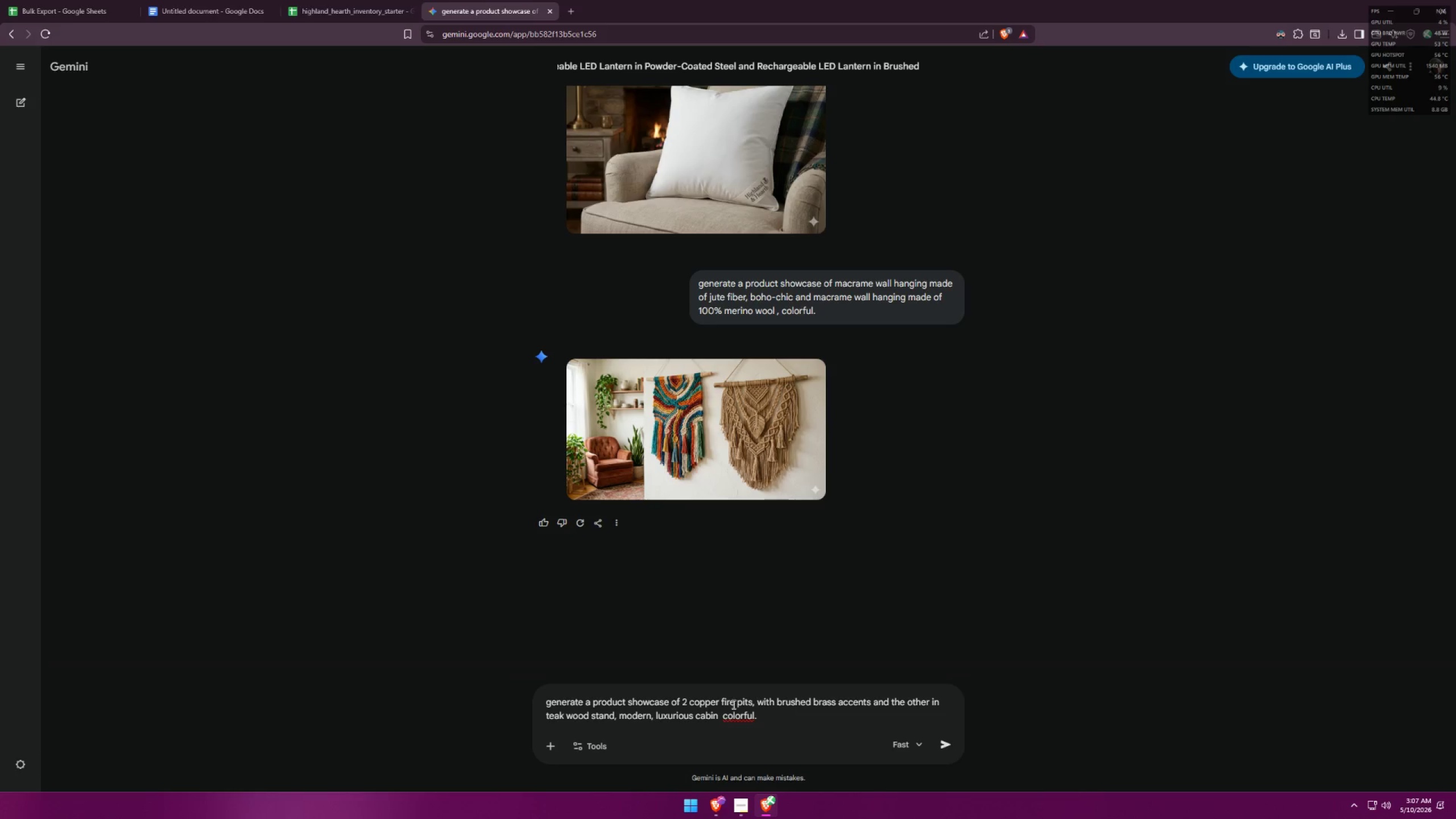 
type(style)
 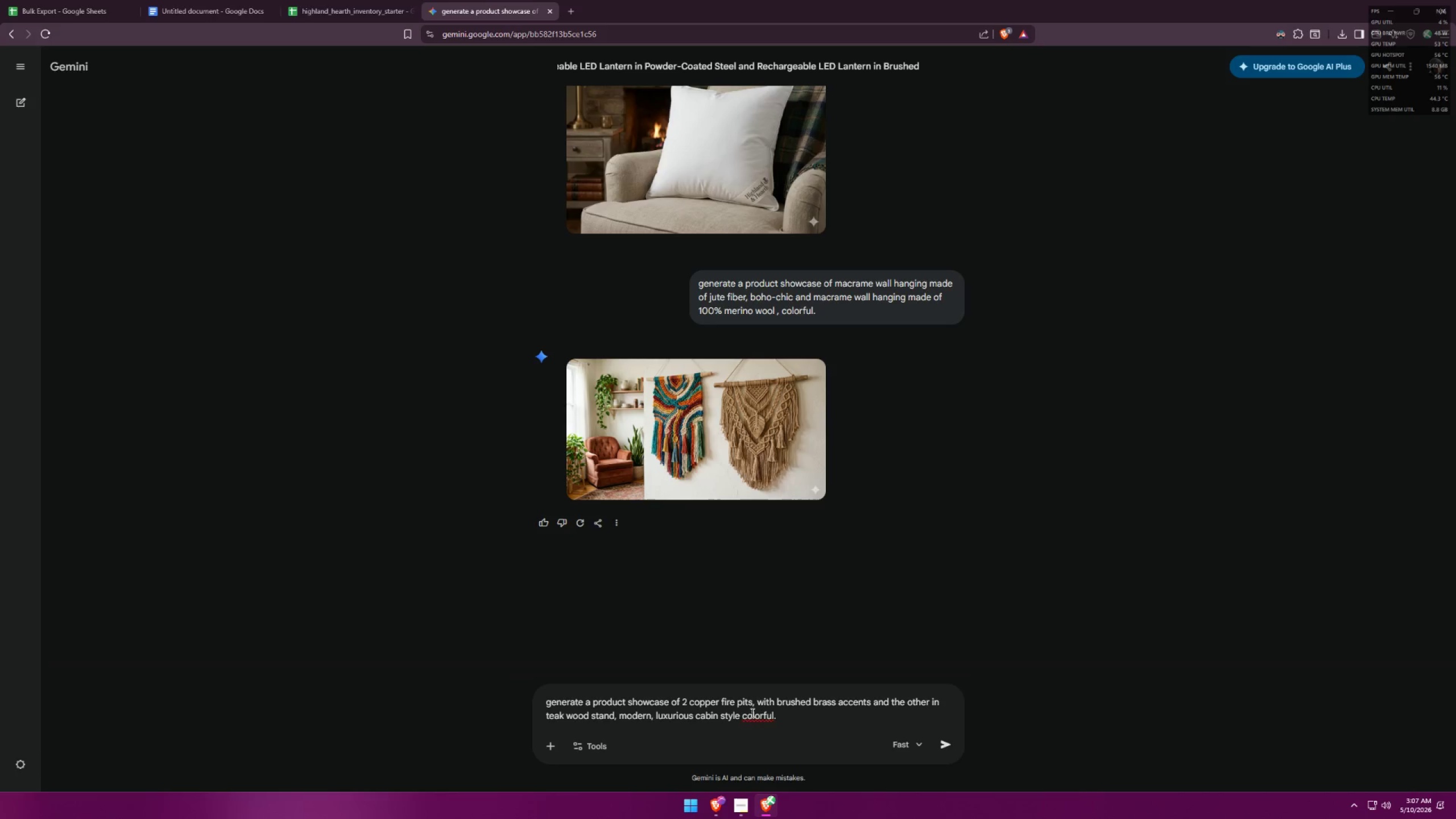 
left_click_drag(start_coordinate=[741, 719], to_coordinate=[821, 730])
 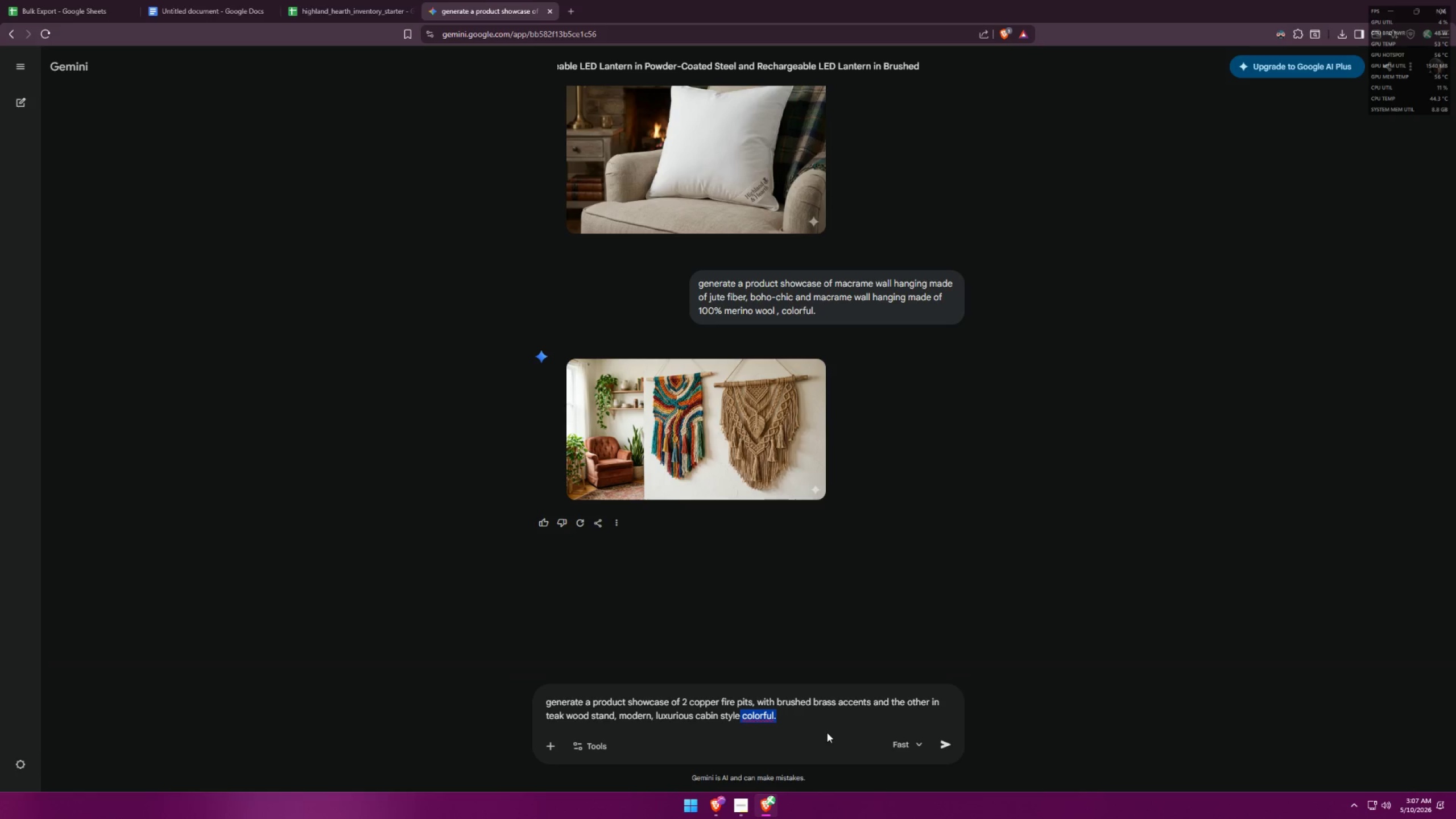 
key(Backspace)
type( f)
key(Backspace)
type(of deco. )
key(Backspace)
key(Backspace)
type(r . )
 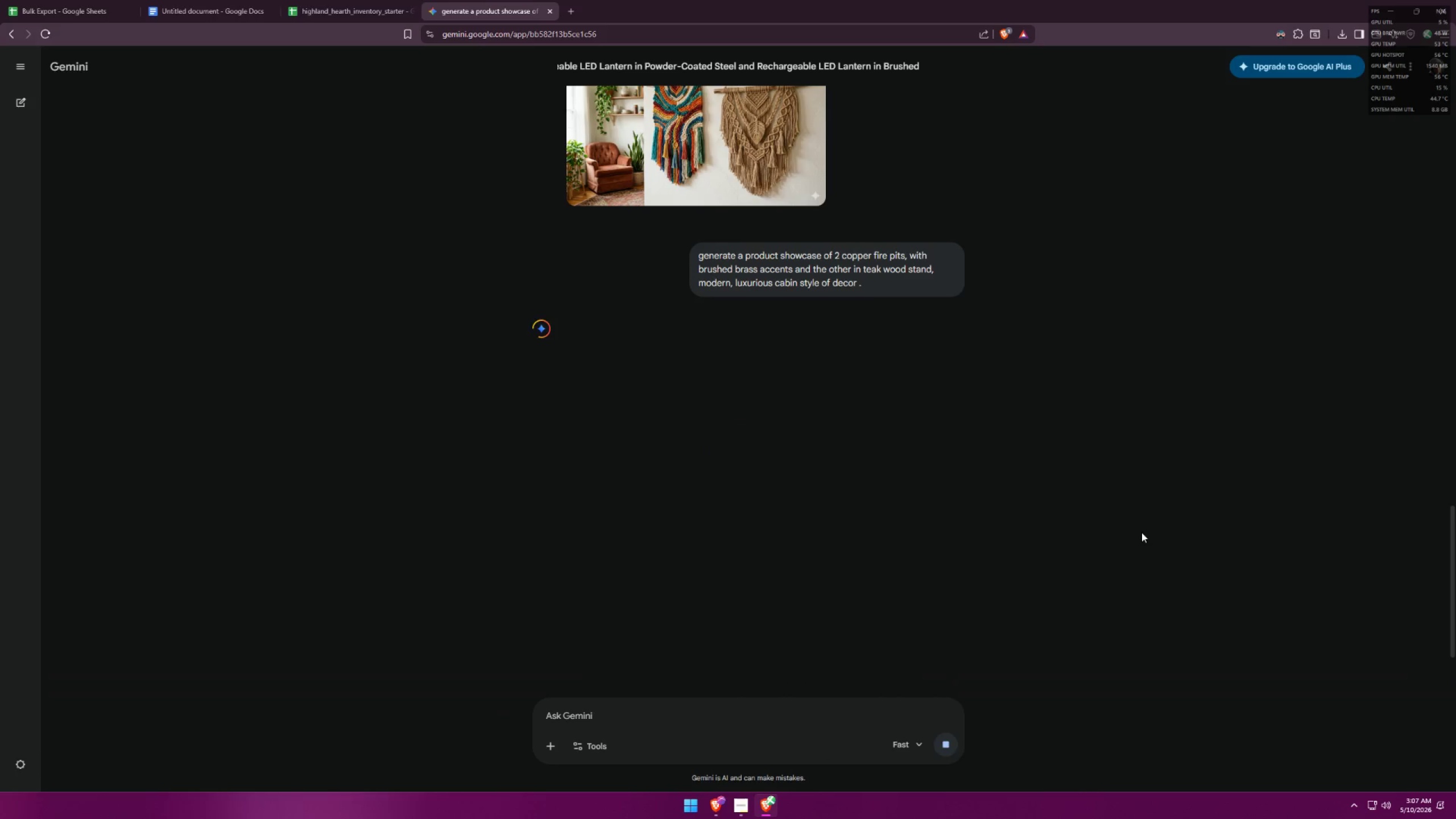 
wait(5.22)
 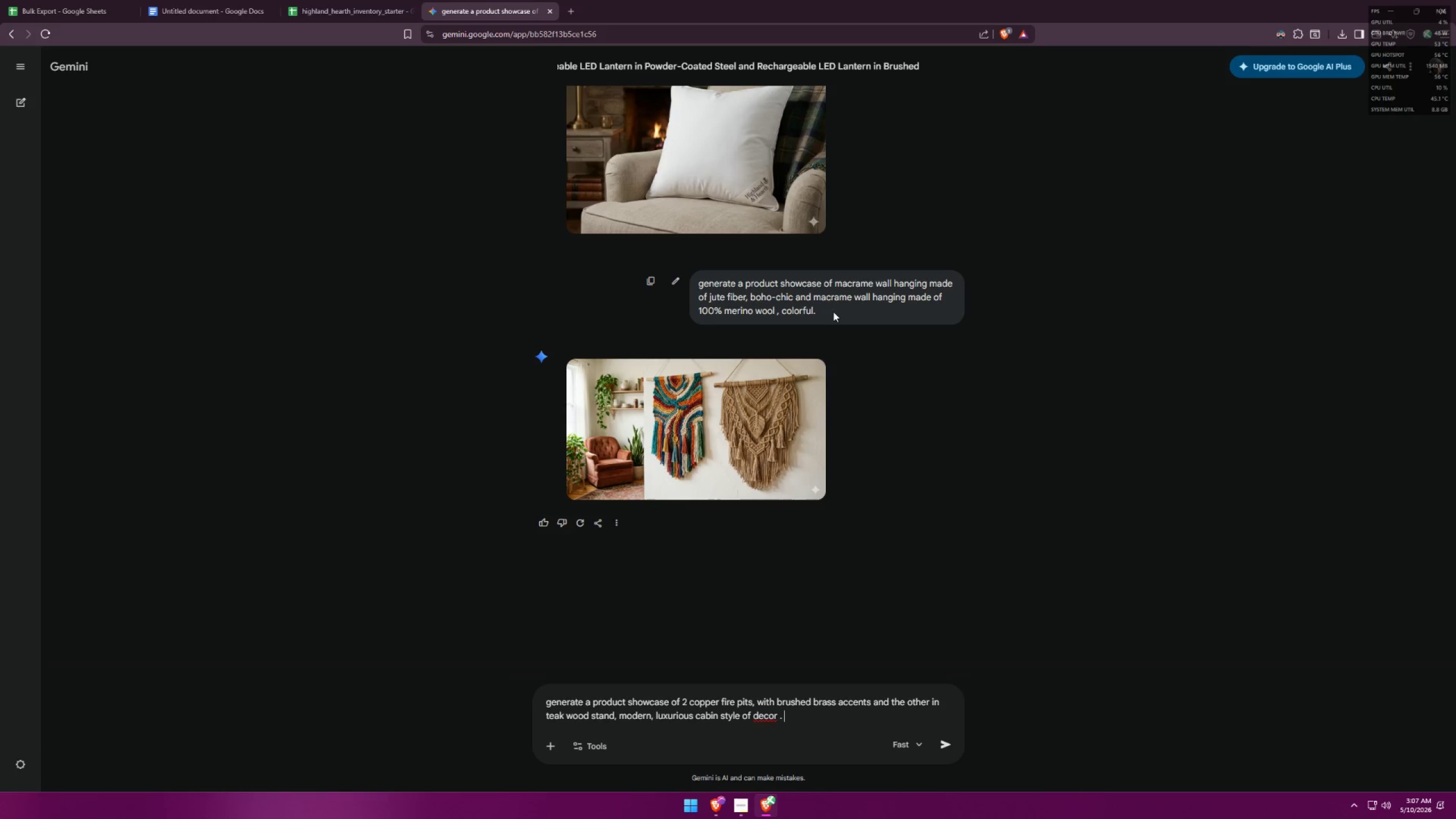 
left_click([337, 0])
 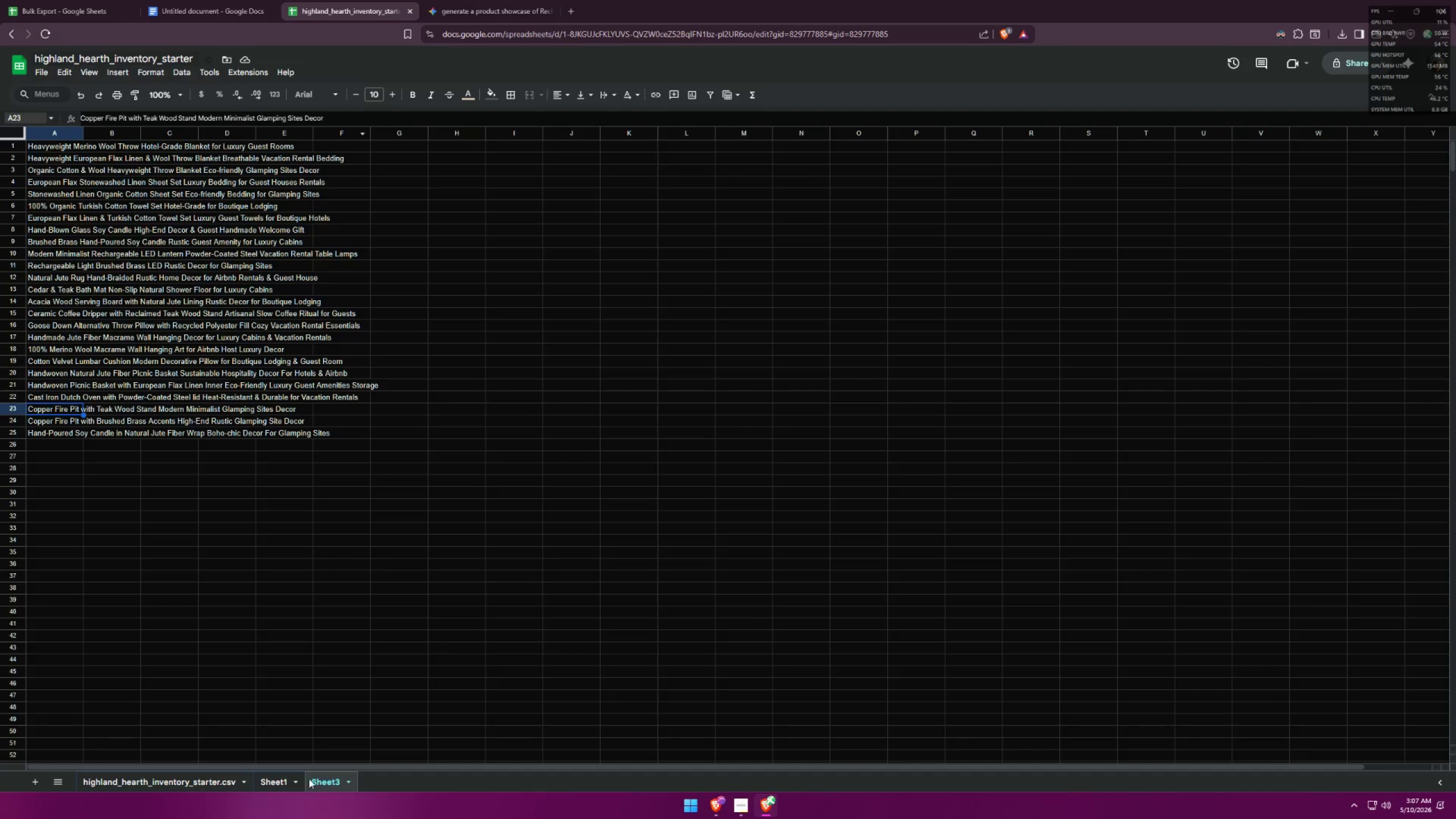 
left_click([278, 775])
 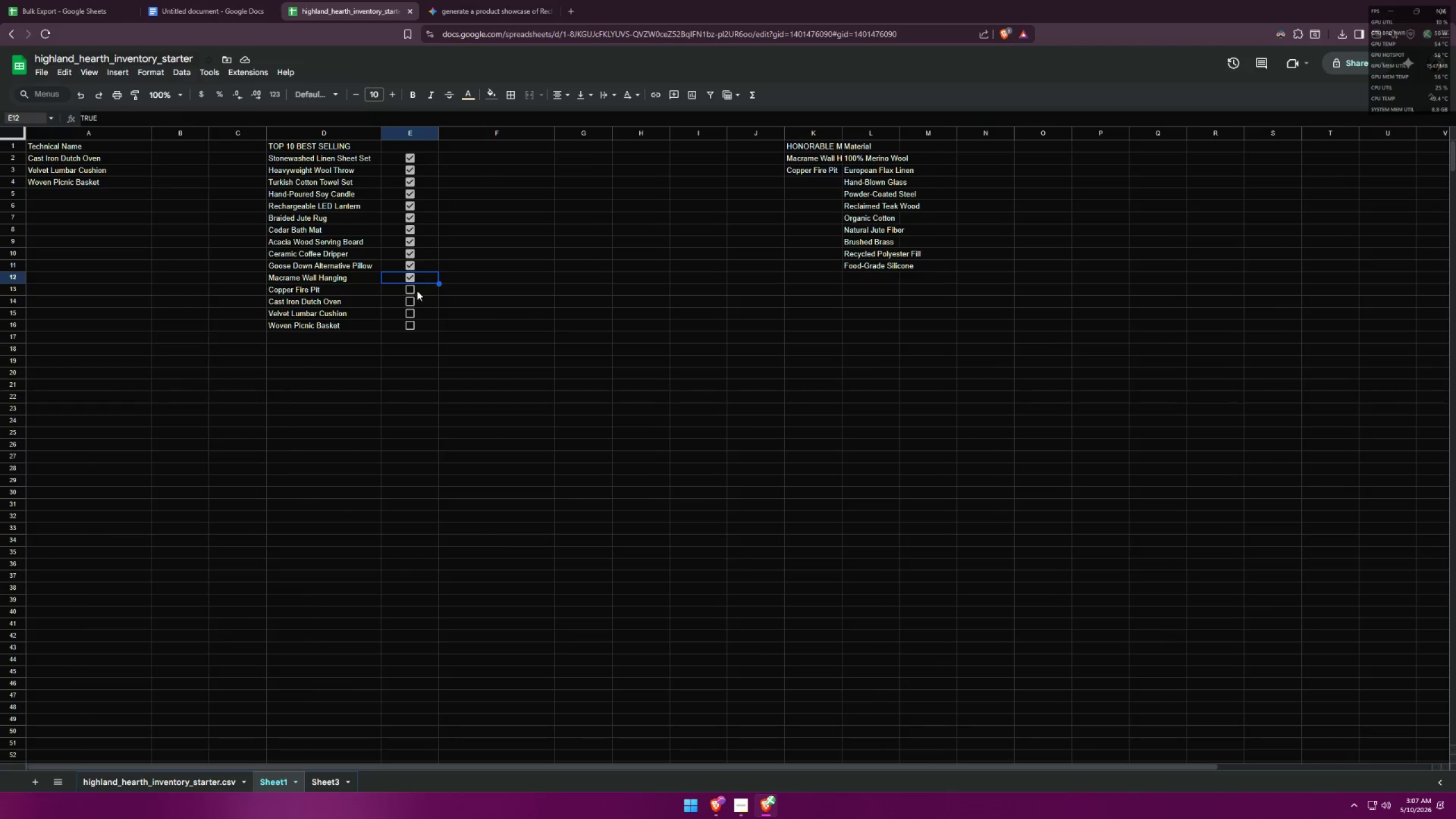 
left_click([415, 288])
 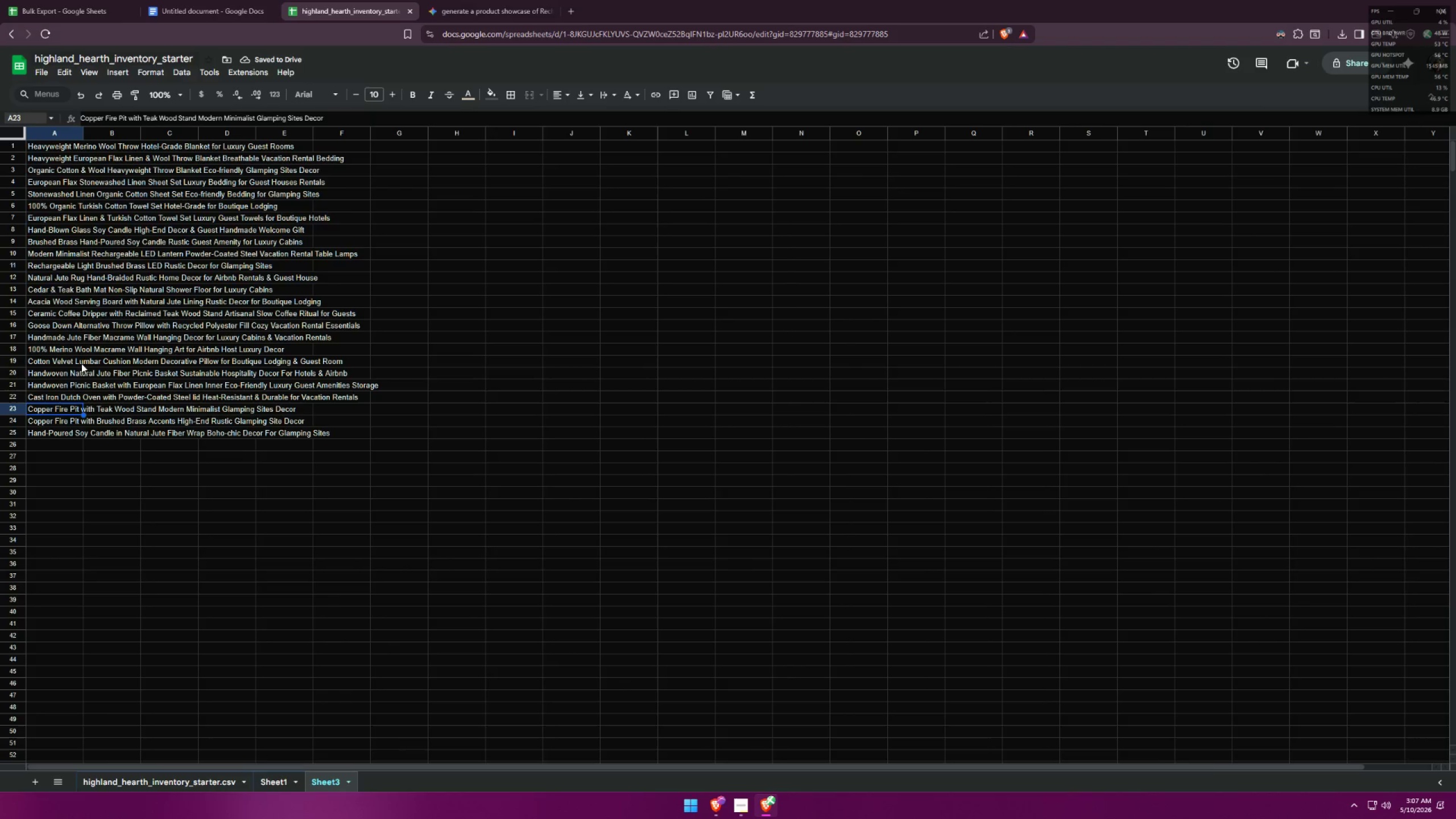 
wait(8.08)
 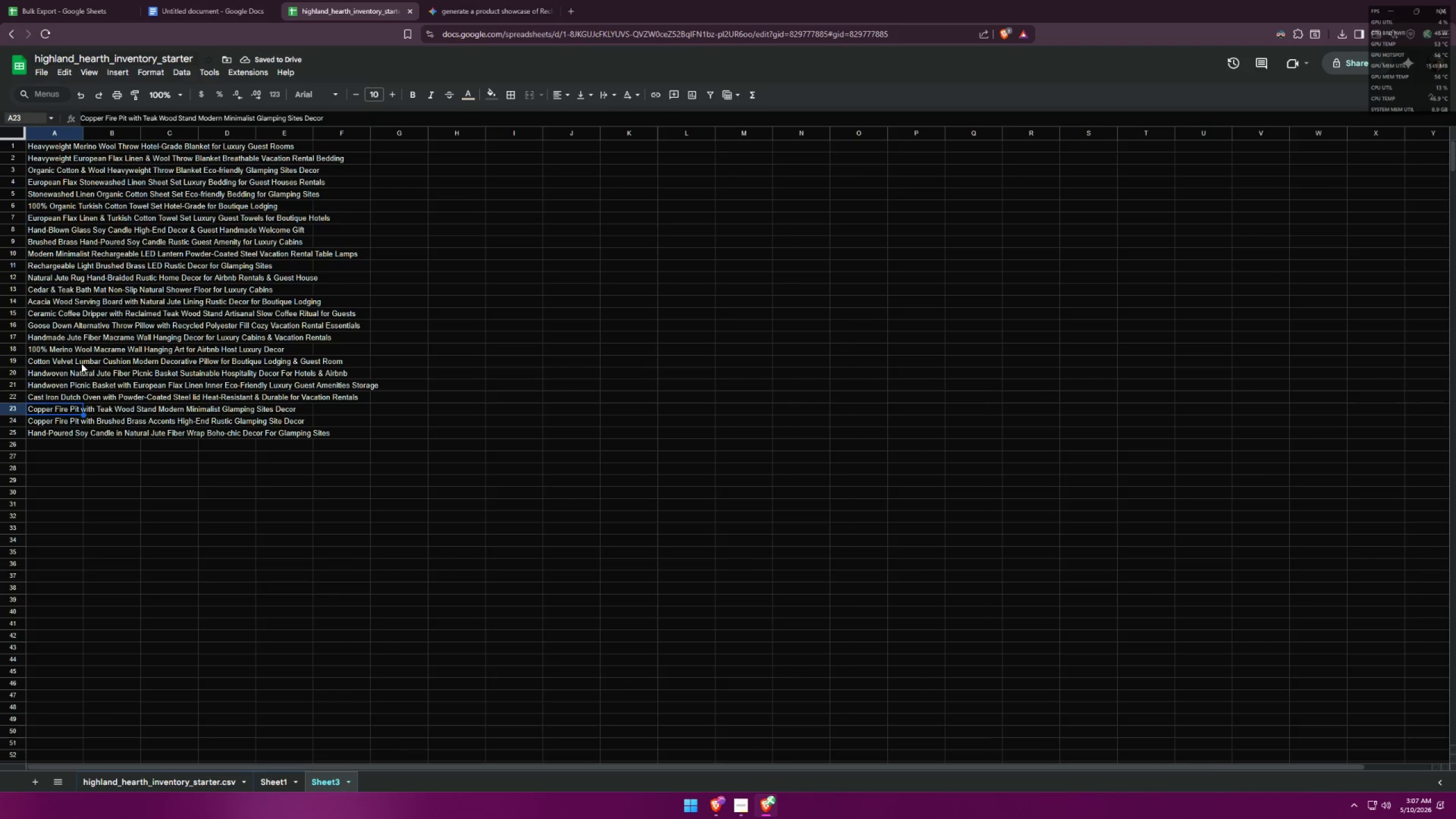 
left_click_drag(start_coordinate=[696, 109], to_coordinate=[864, 136])
 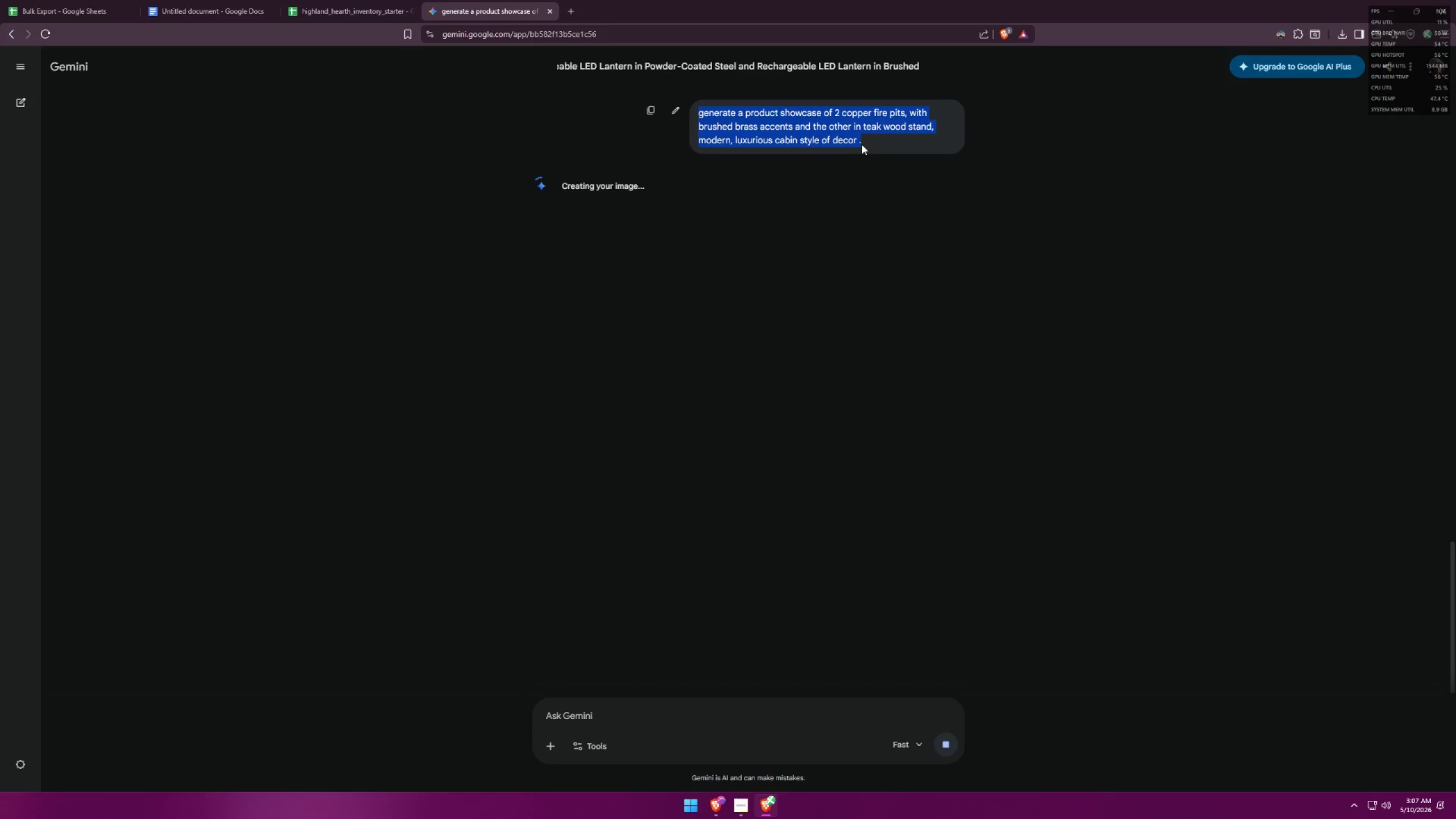 
key(Control+C)
 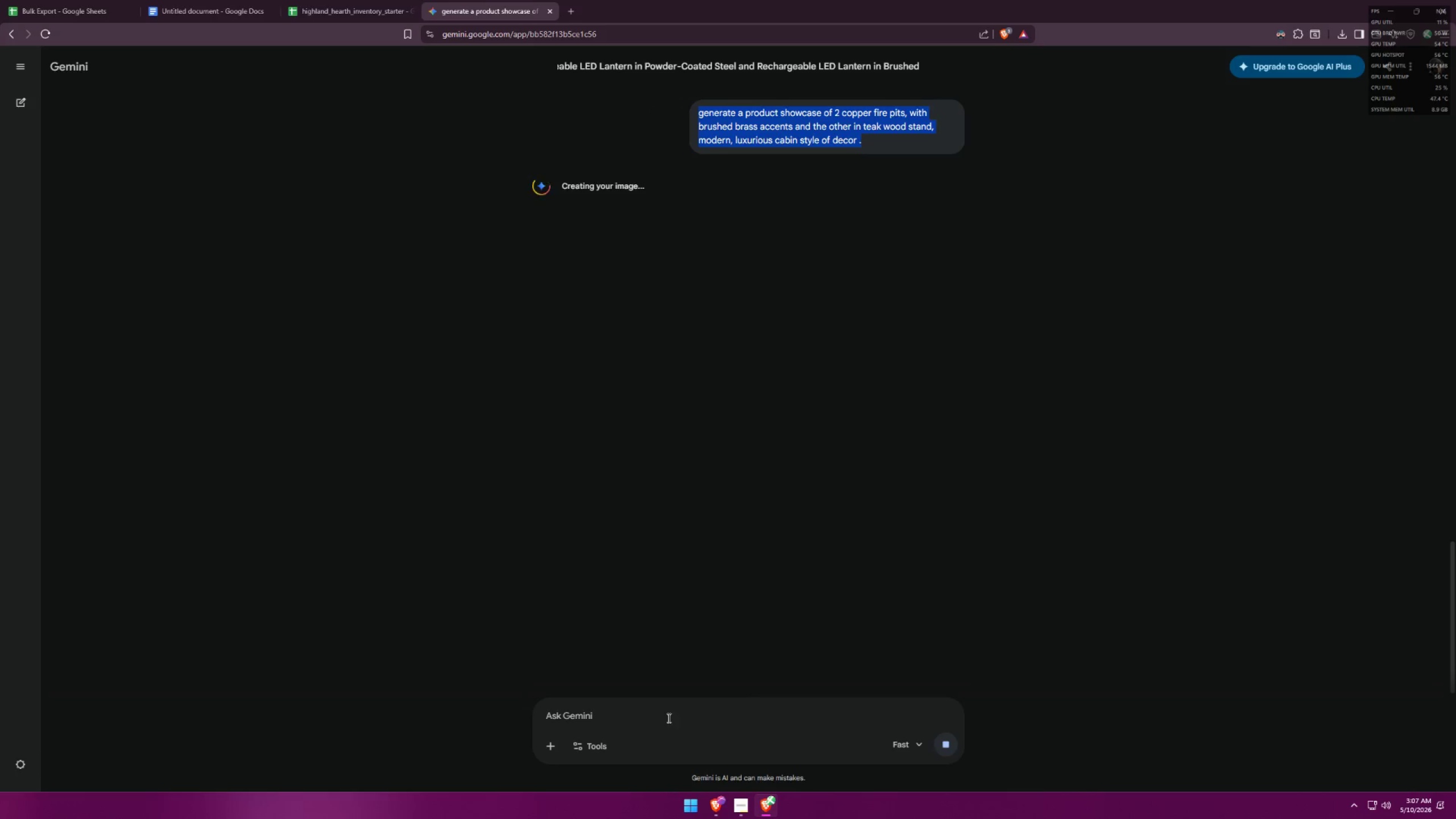 
key(Control+V)
 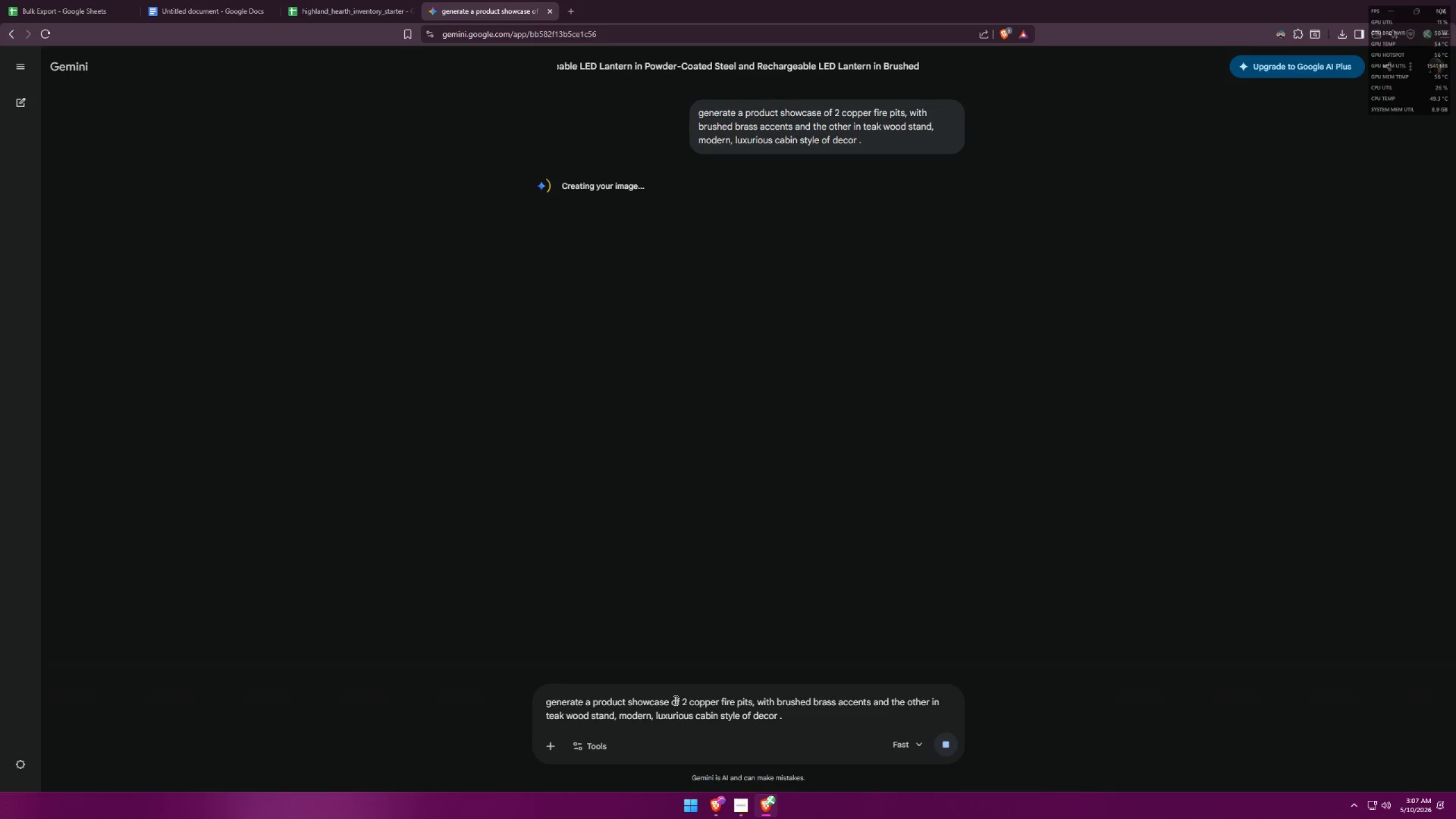 
left_click_drag(start_coordinate=[684, 702], to_coordinate=[833, 728])
 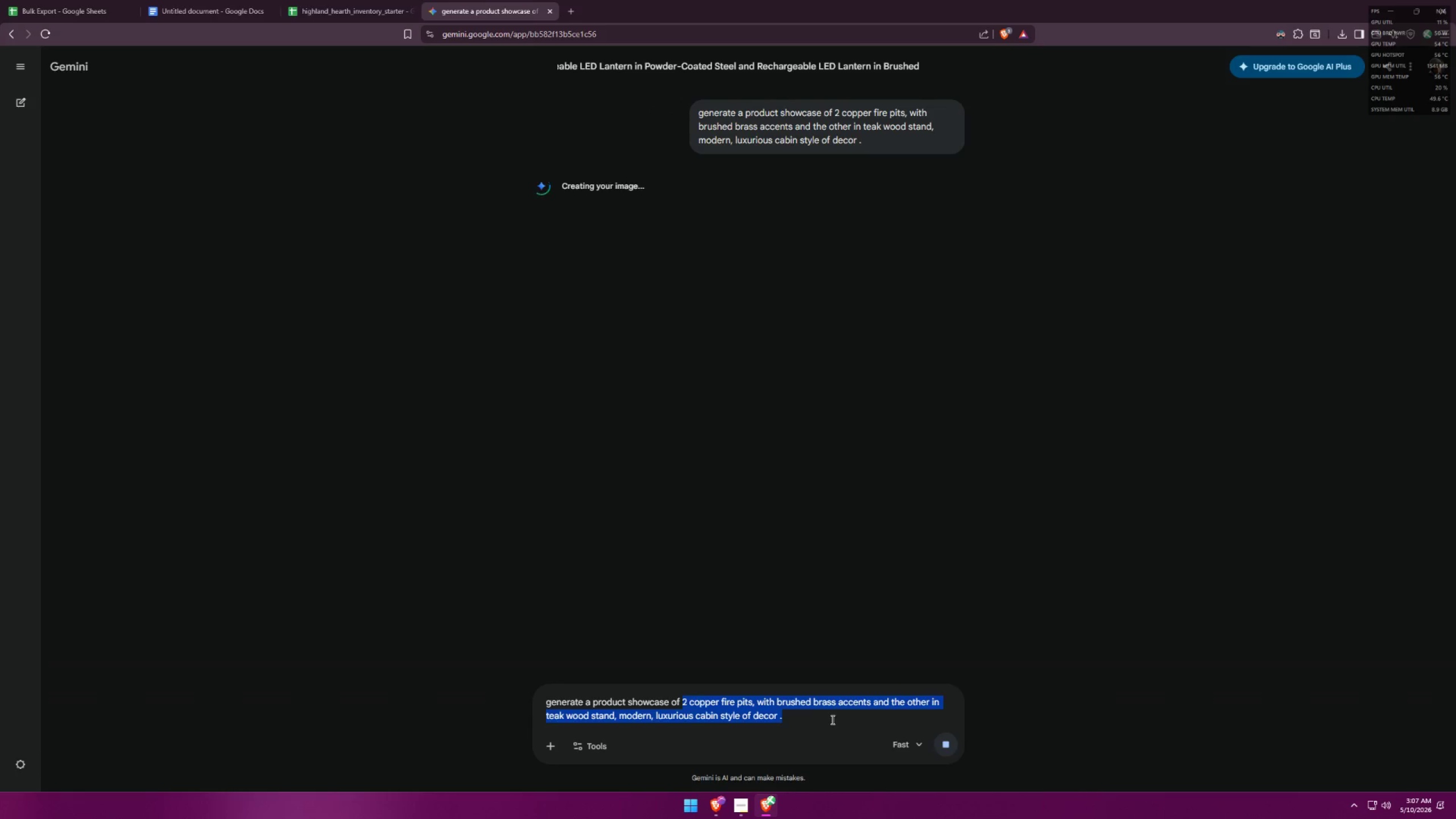 
key(Backspace)
 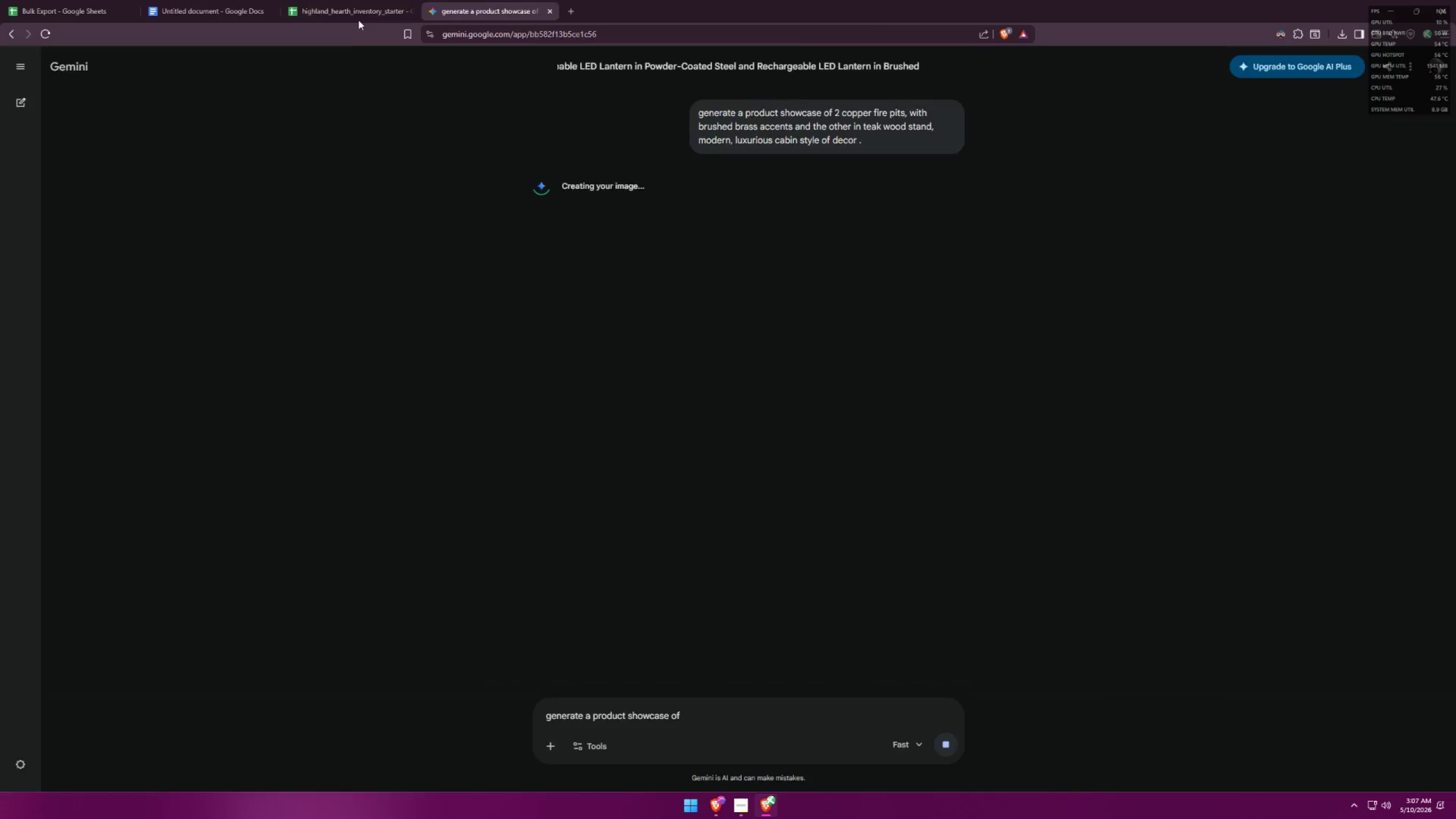 
left_click([280, 780])
 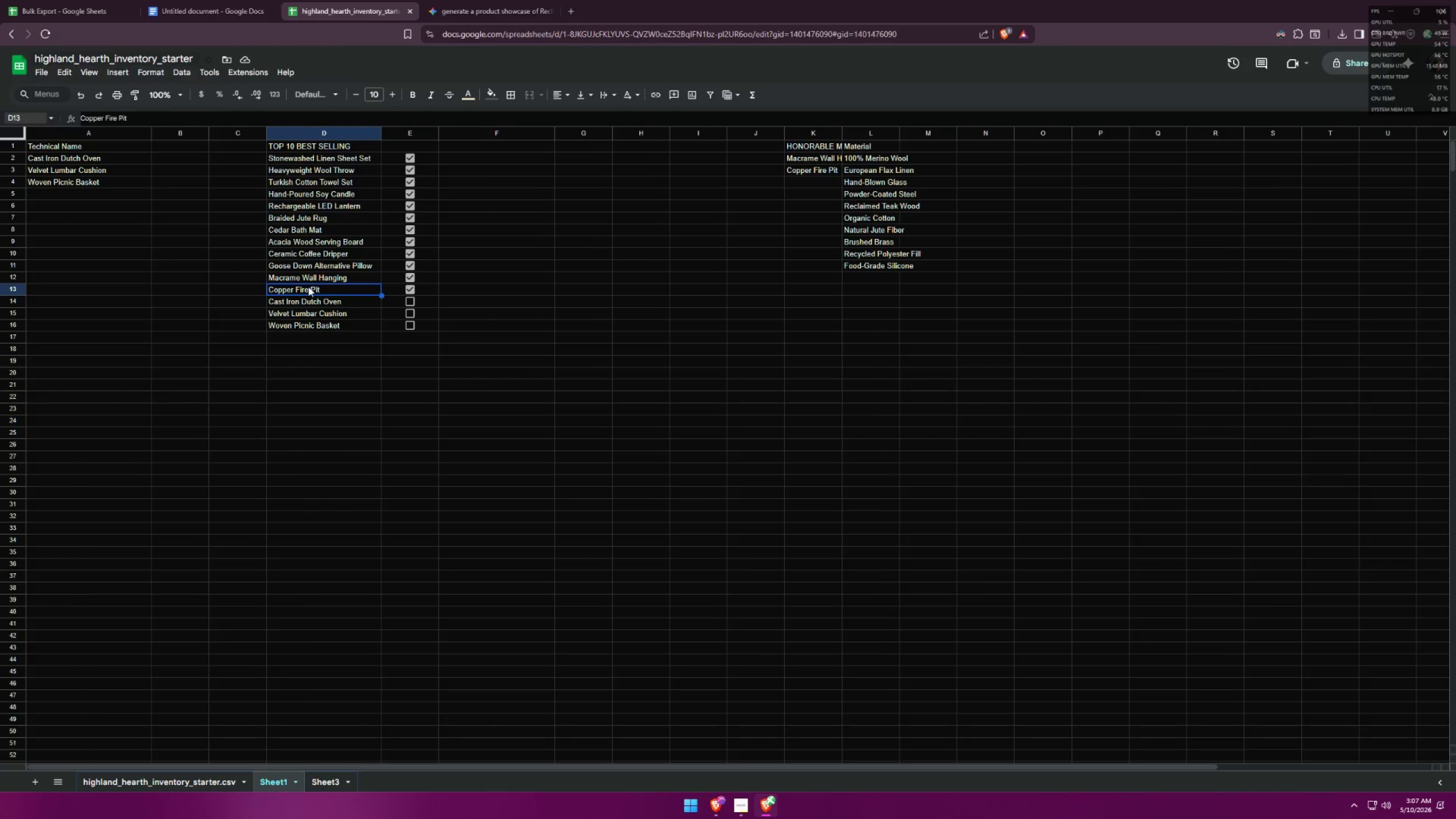 
left_click([309, 302])
 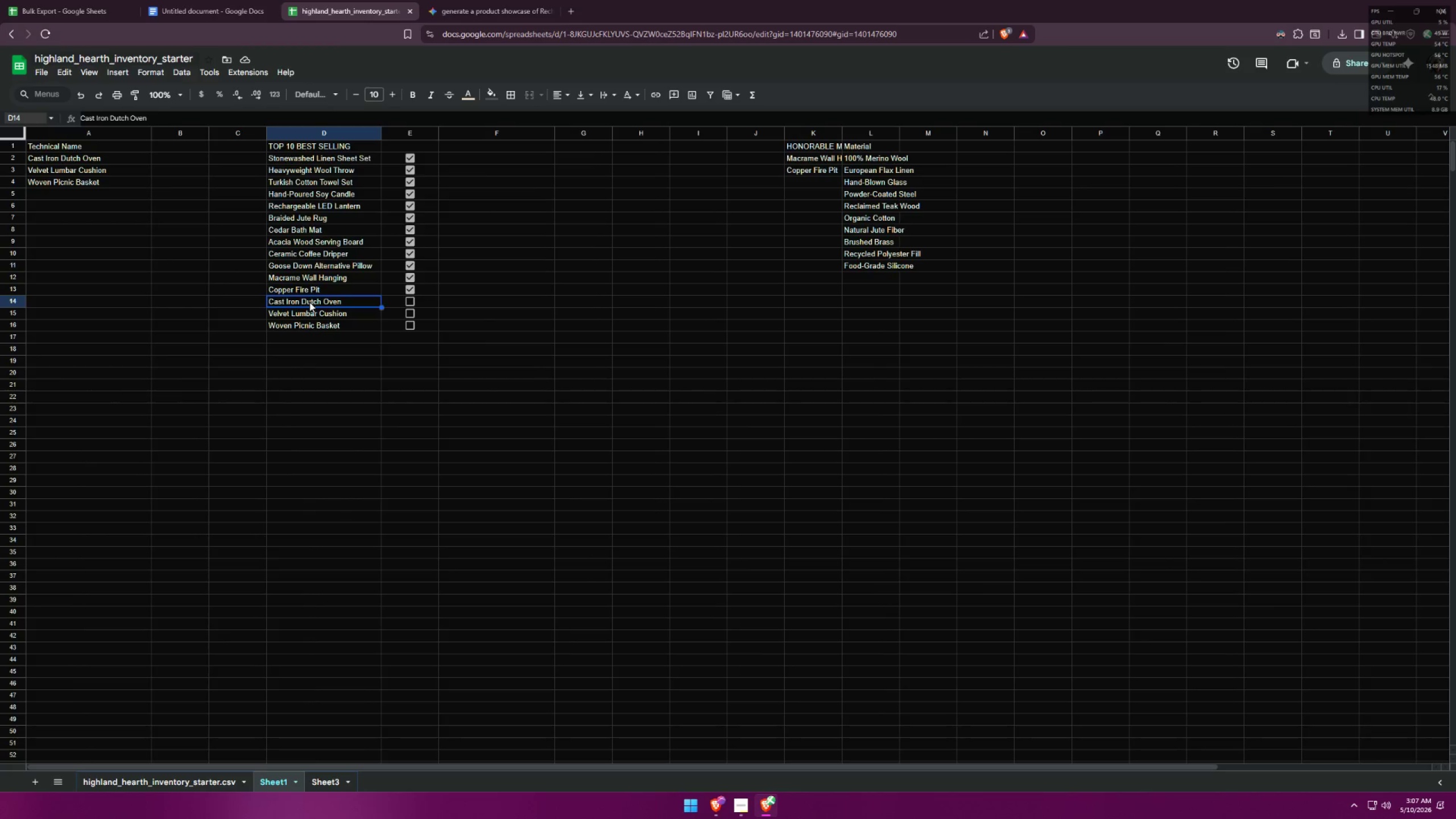 
key(Control+ControlLeft)
 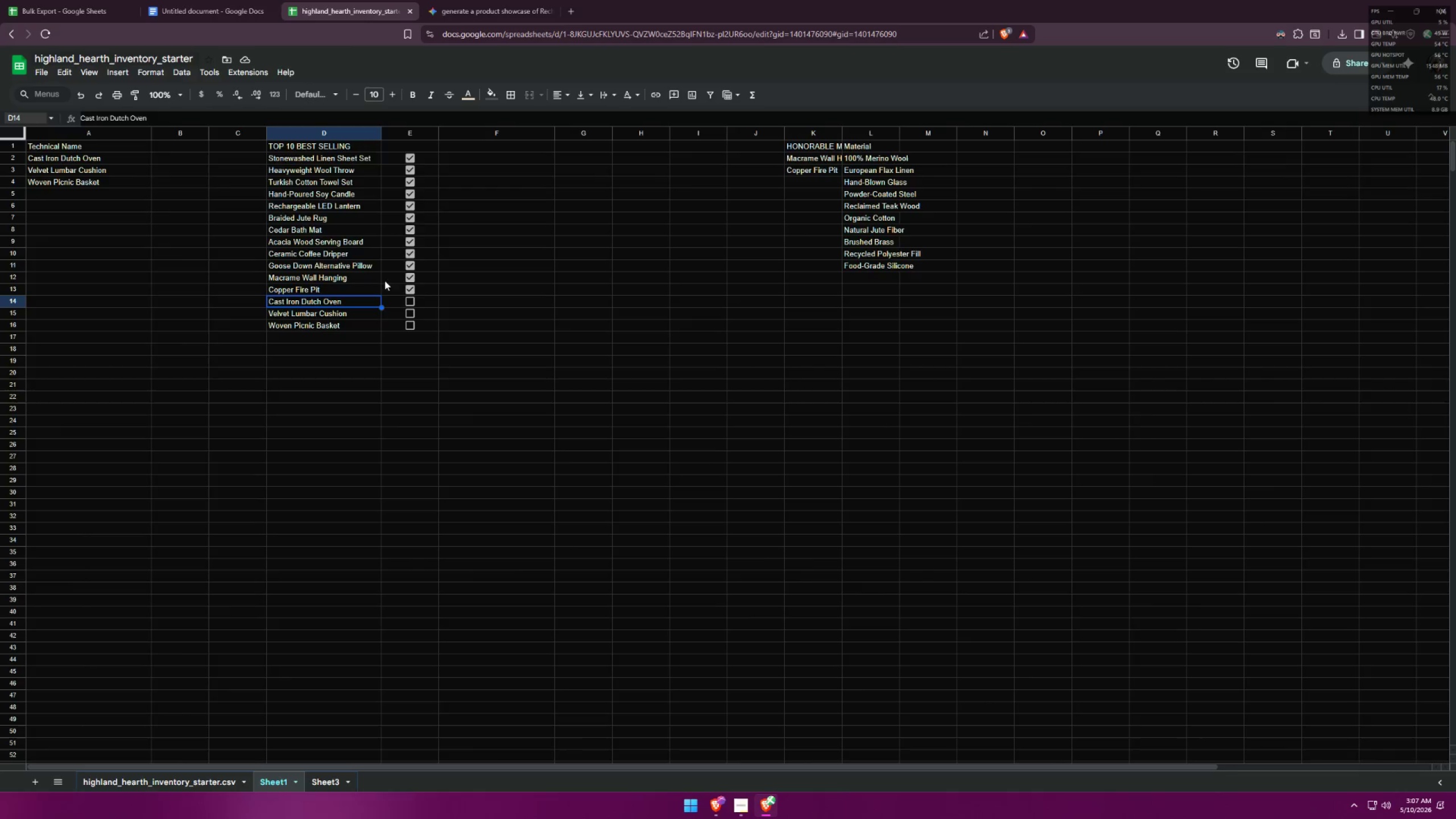 
key(Control+C)
 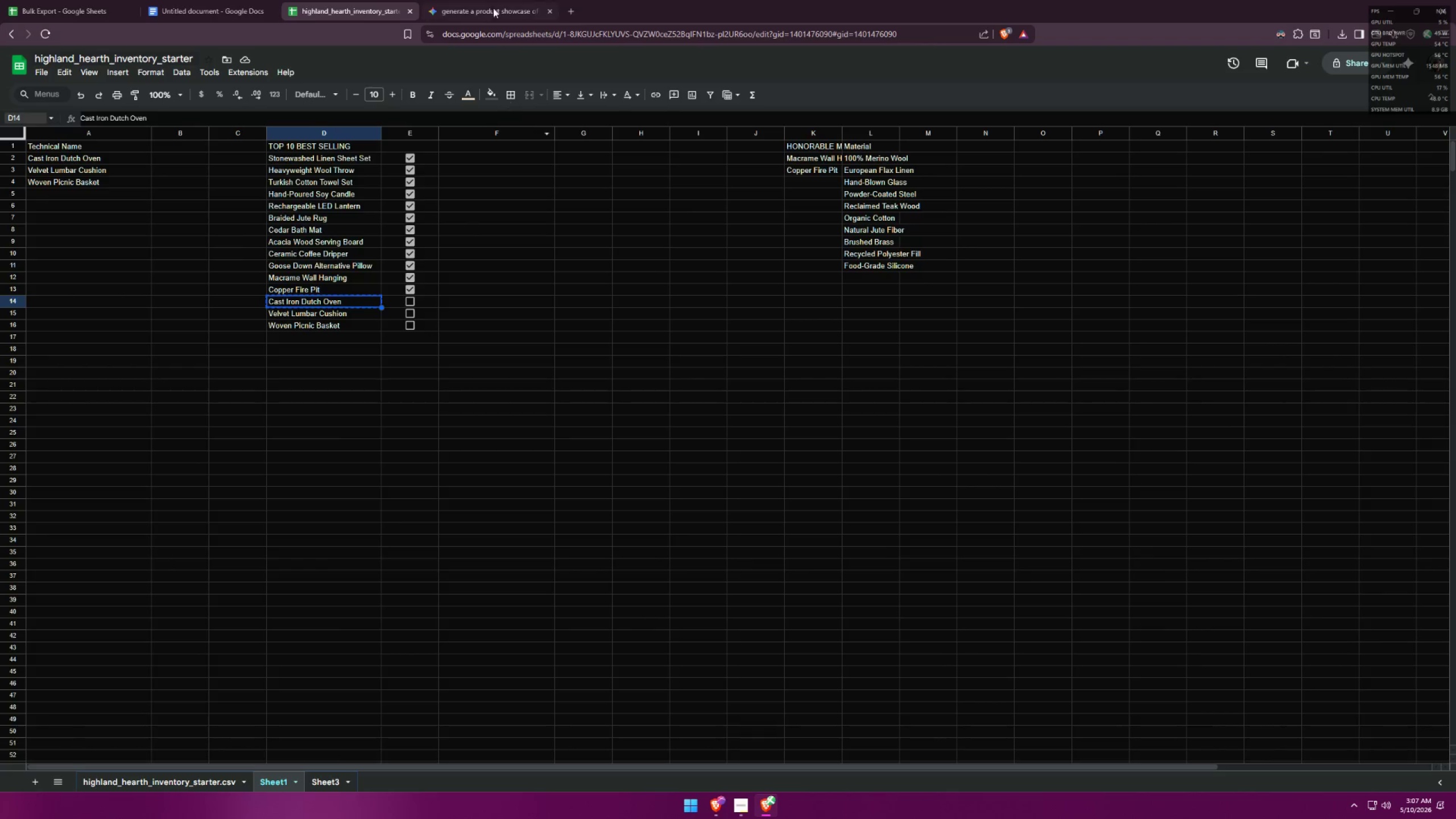 
left_click([490, 2])
 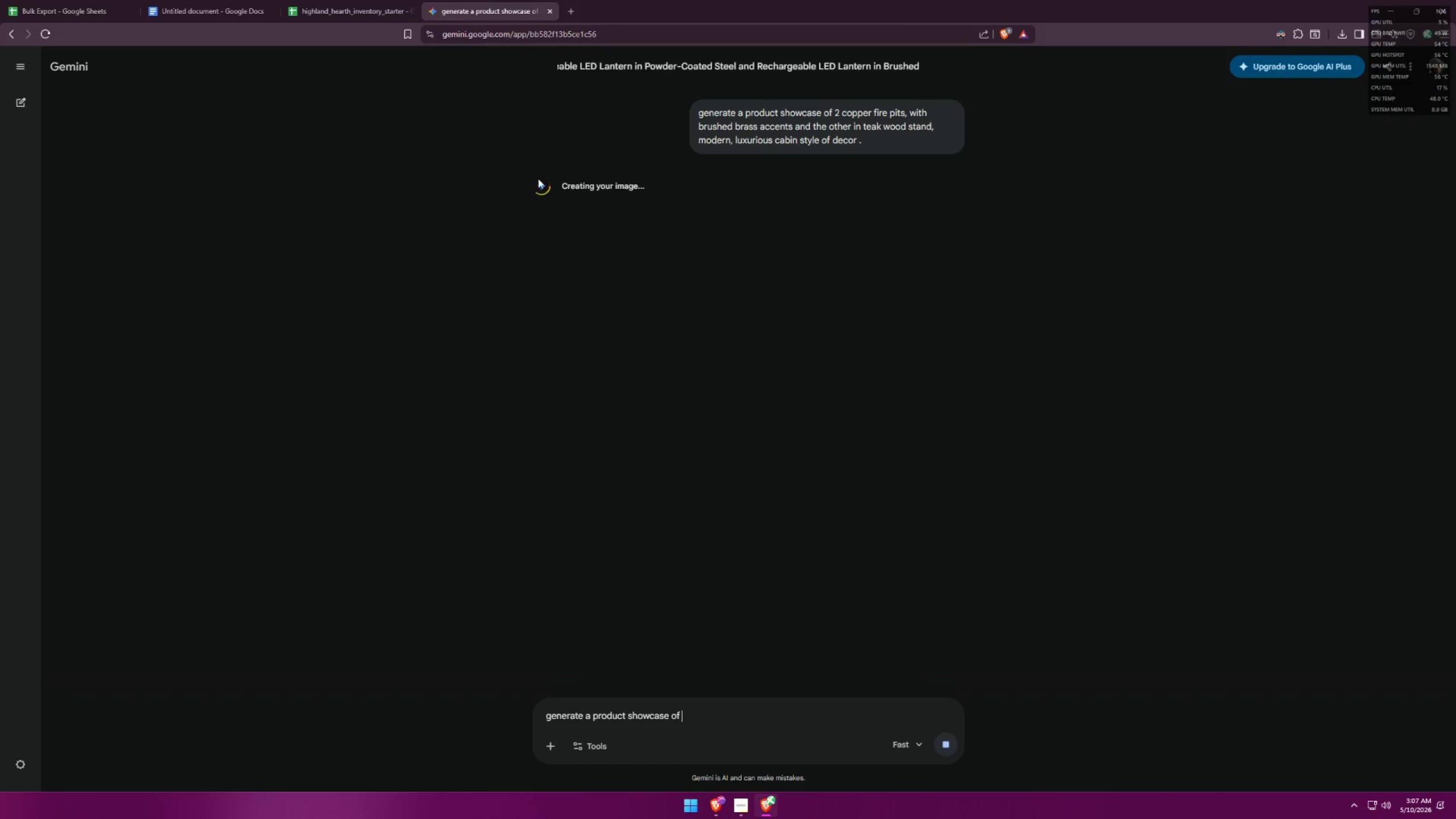 
key(Control+ControlLeft)
 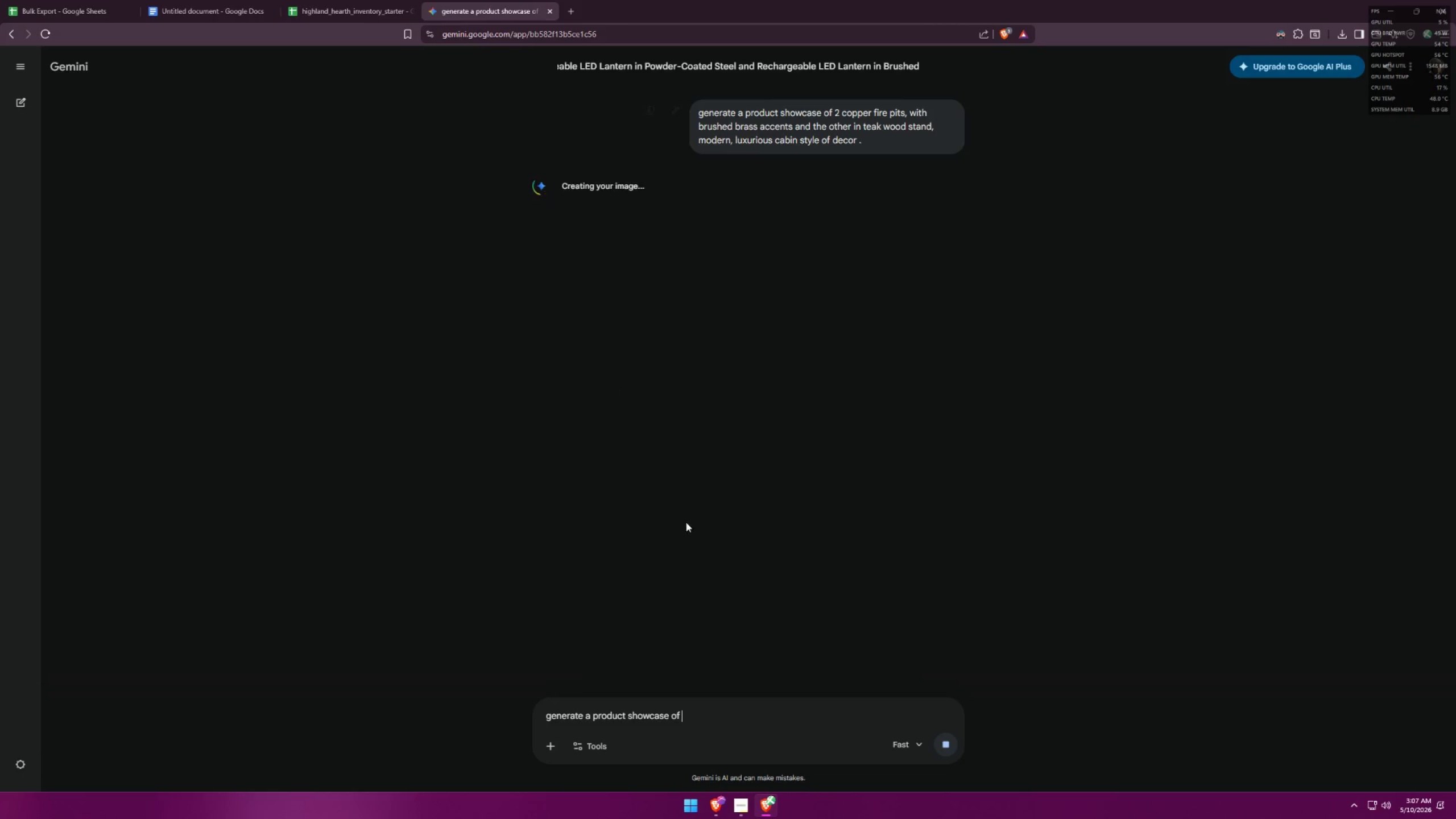 
key(Control+V)
 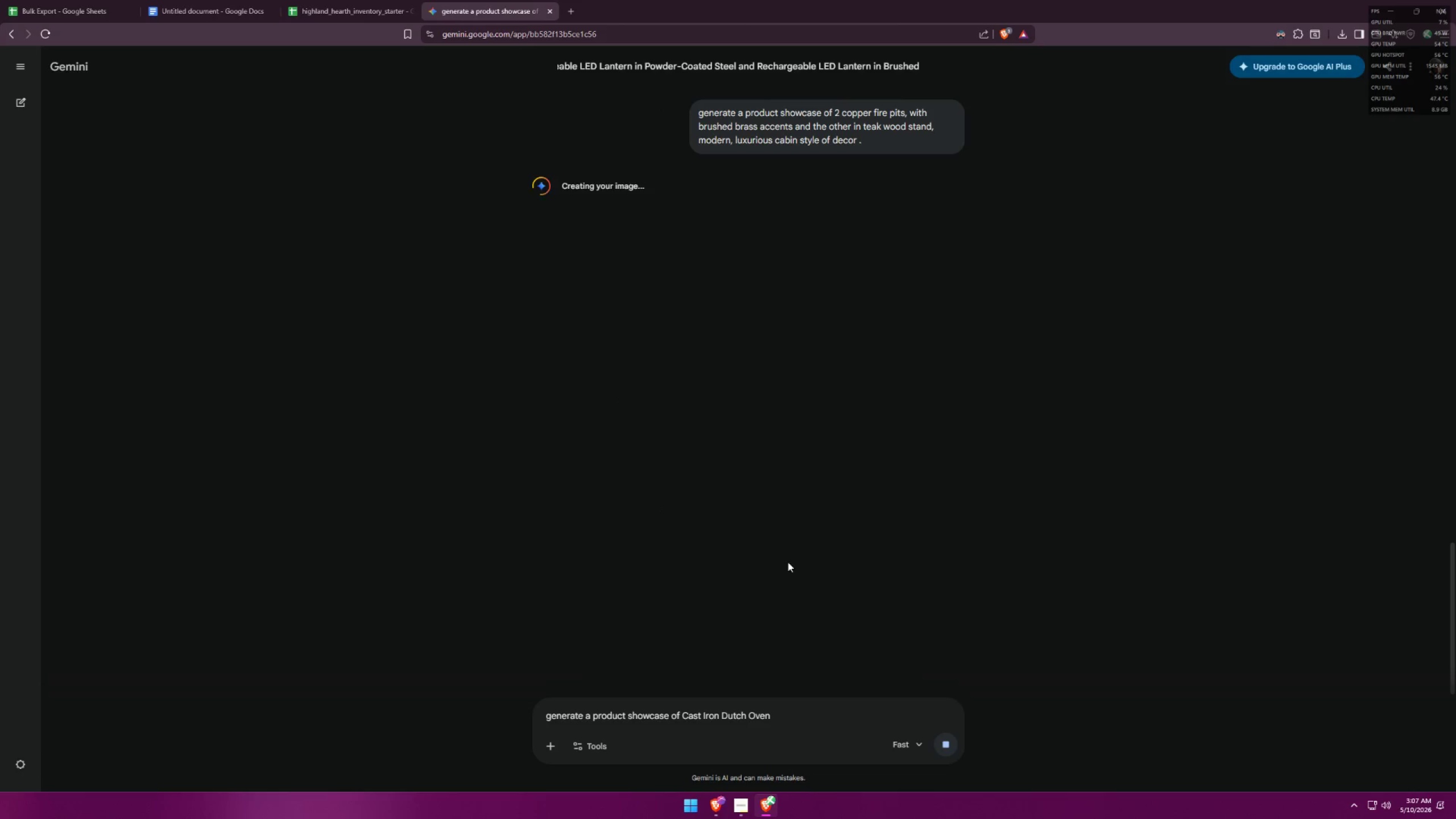 
type( with )
 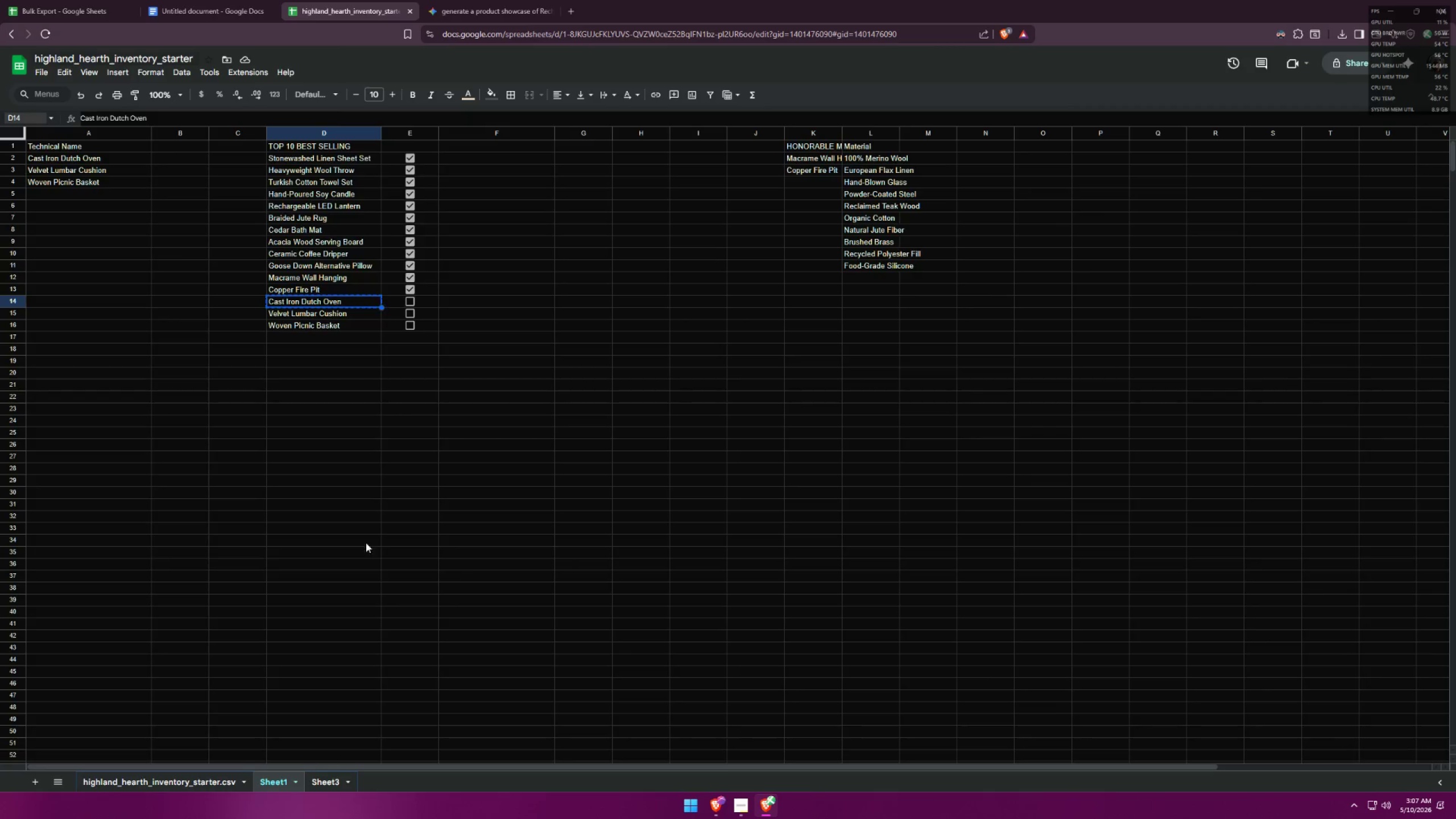 
left_click([321, 780])
 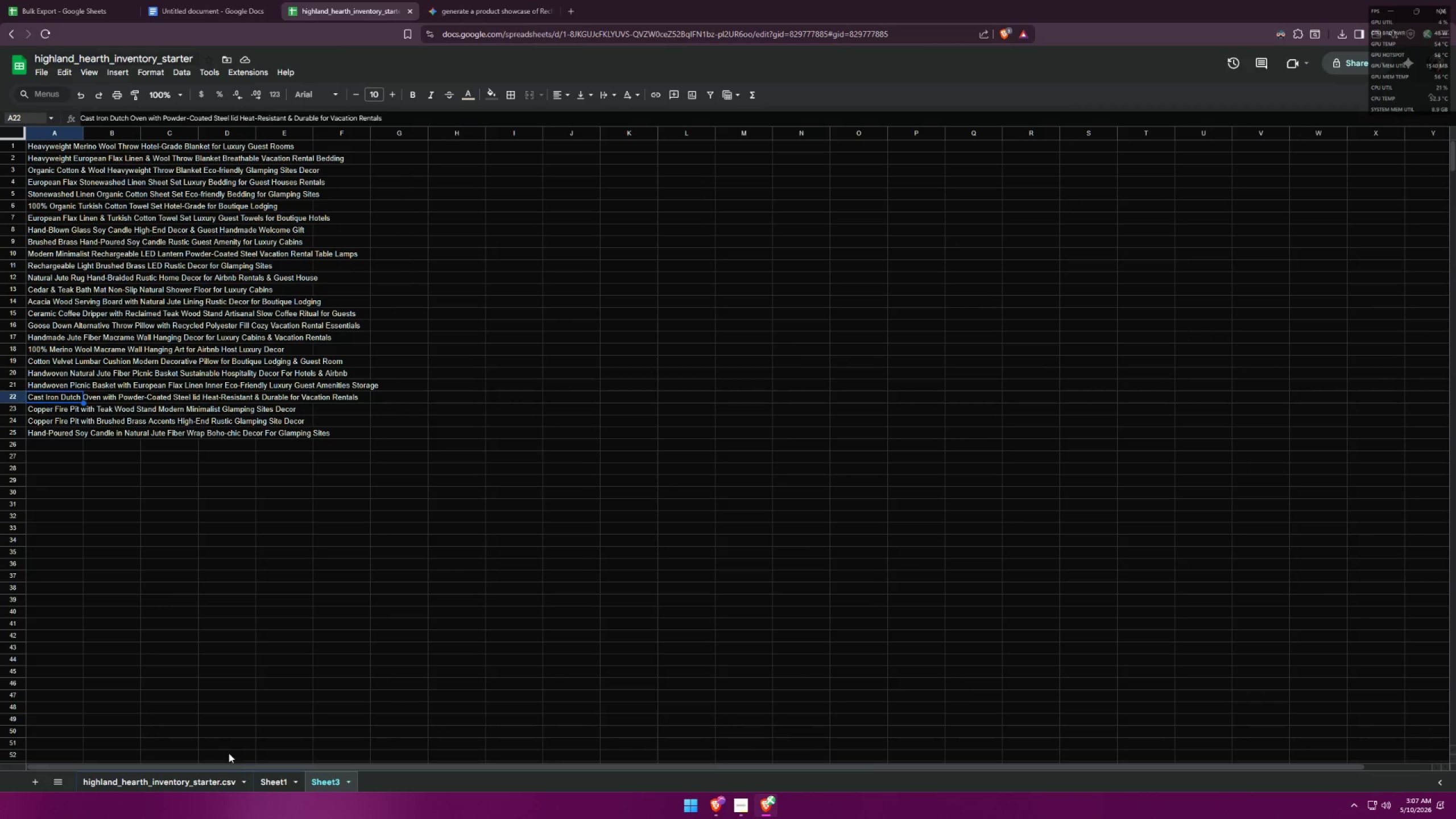 
left_click([275, 779])
 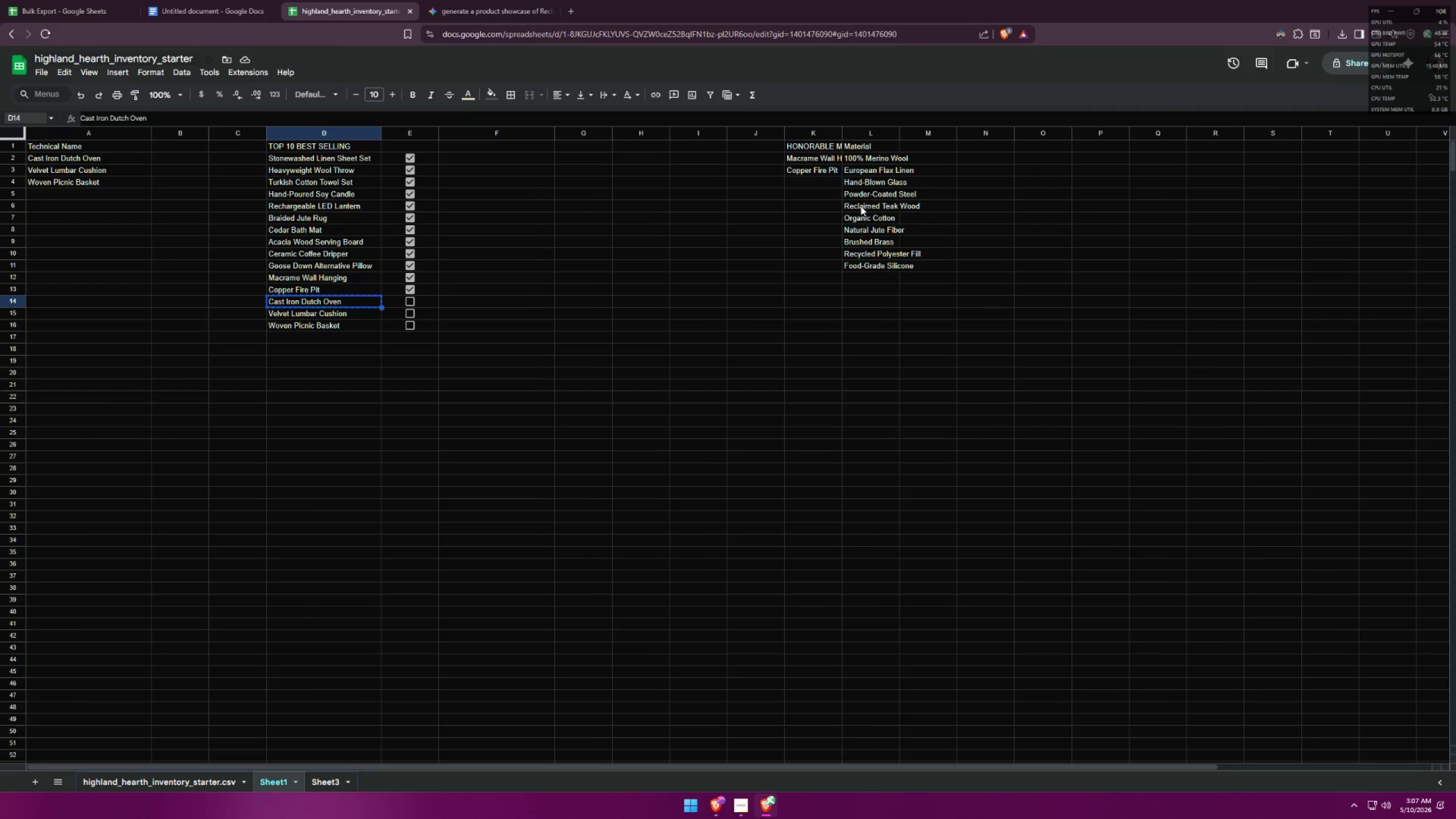 
left_click([863, 196])
 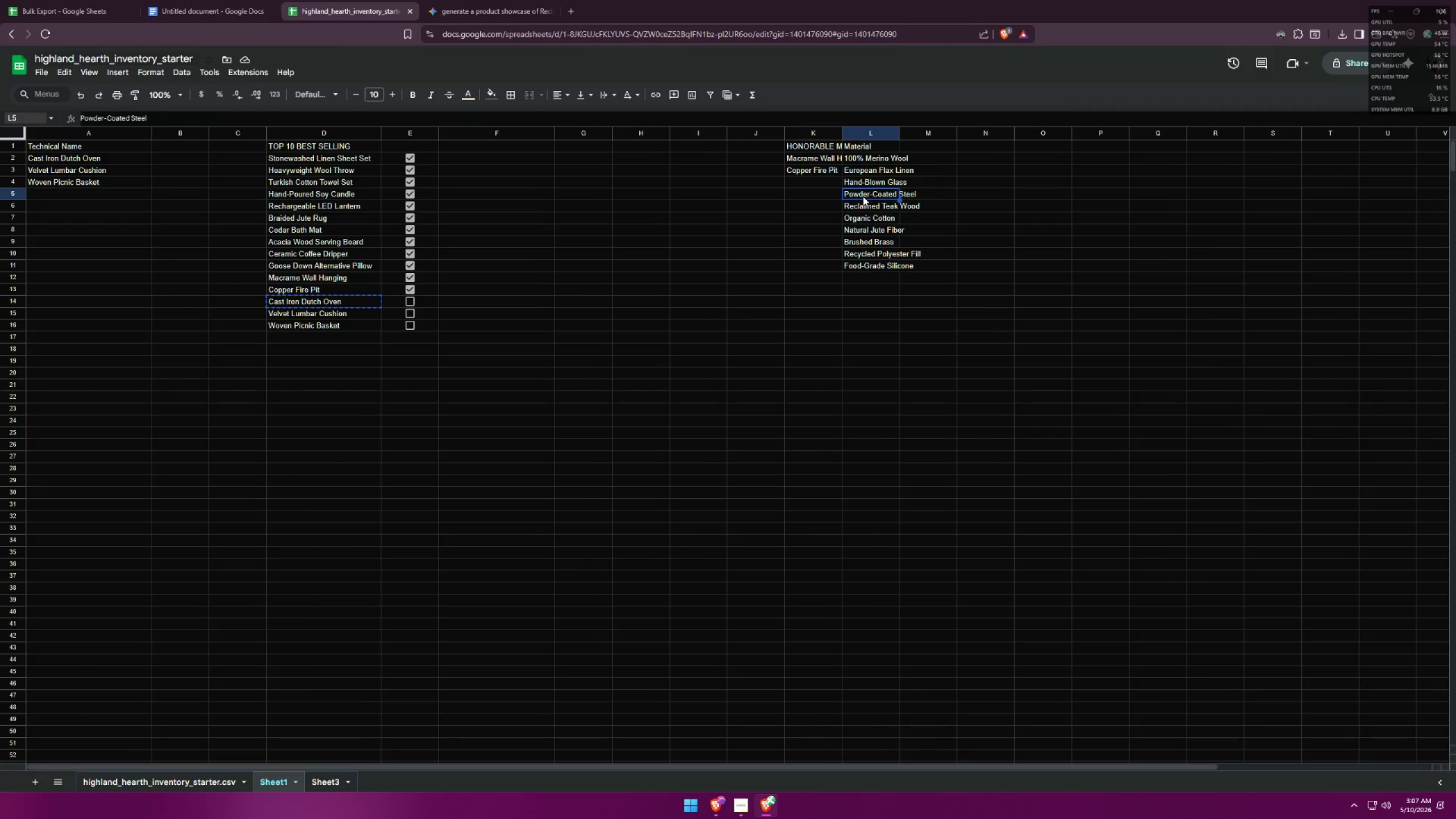 
key(Control+ControlLeft)
 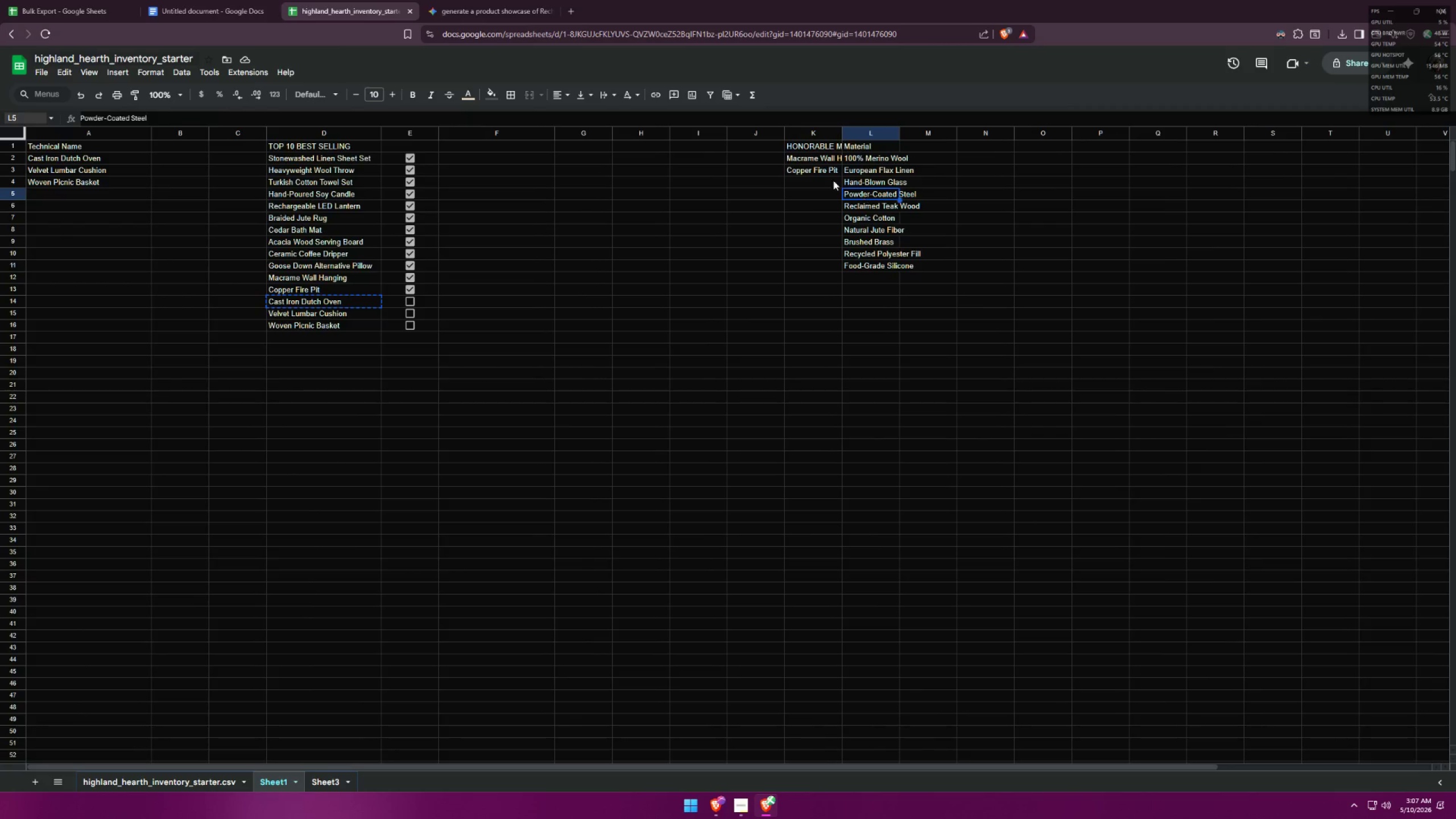 
key(Control+C)
 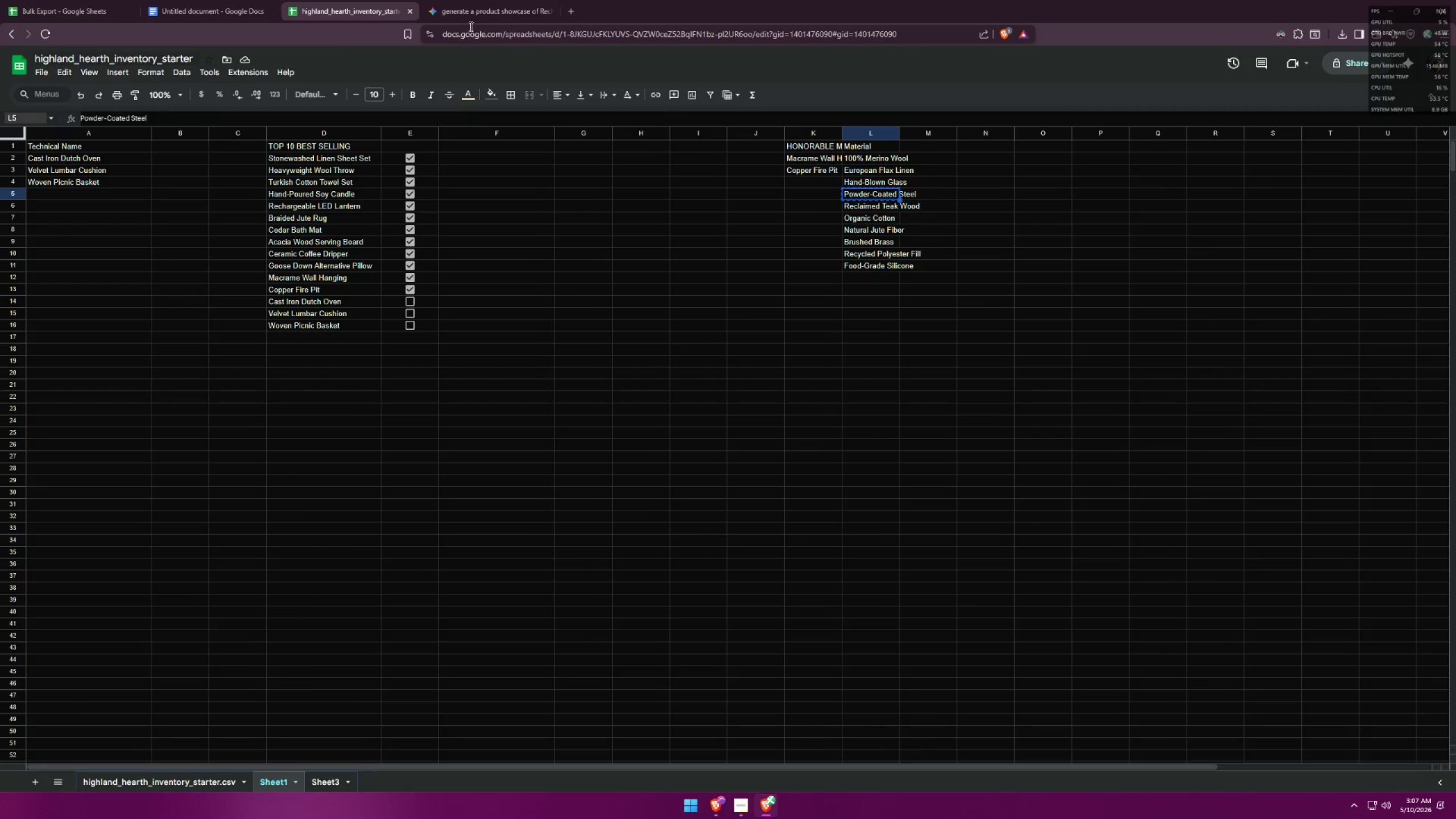 
left_click([471, 0])
 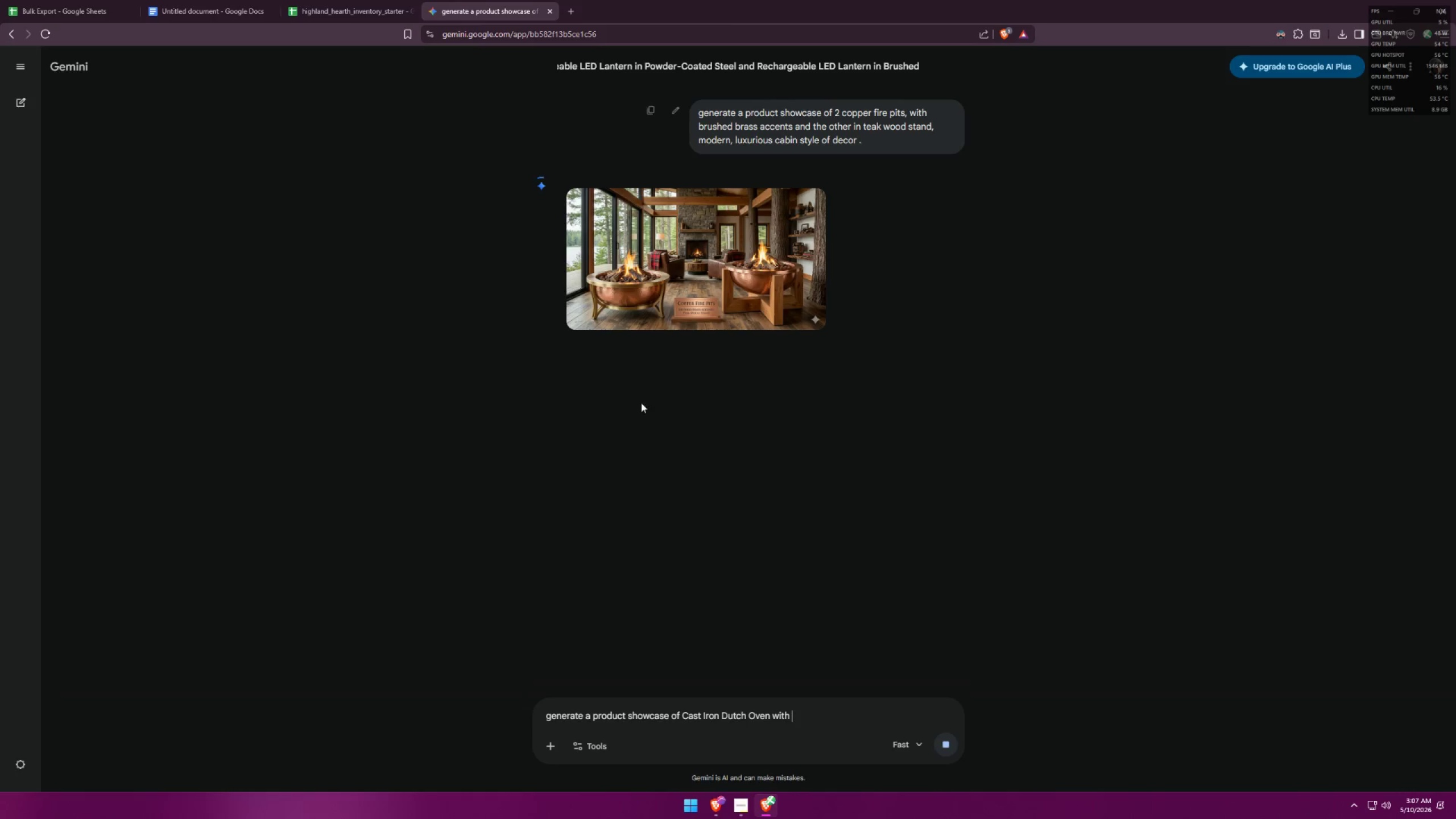 
key(Control+ControlLeft)
 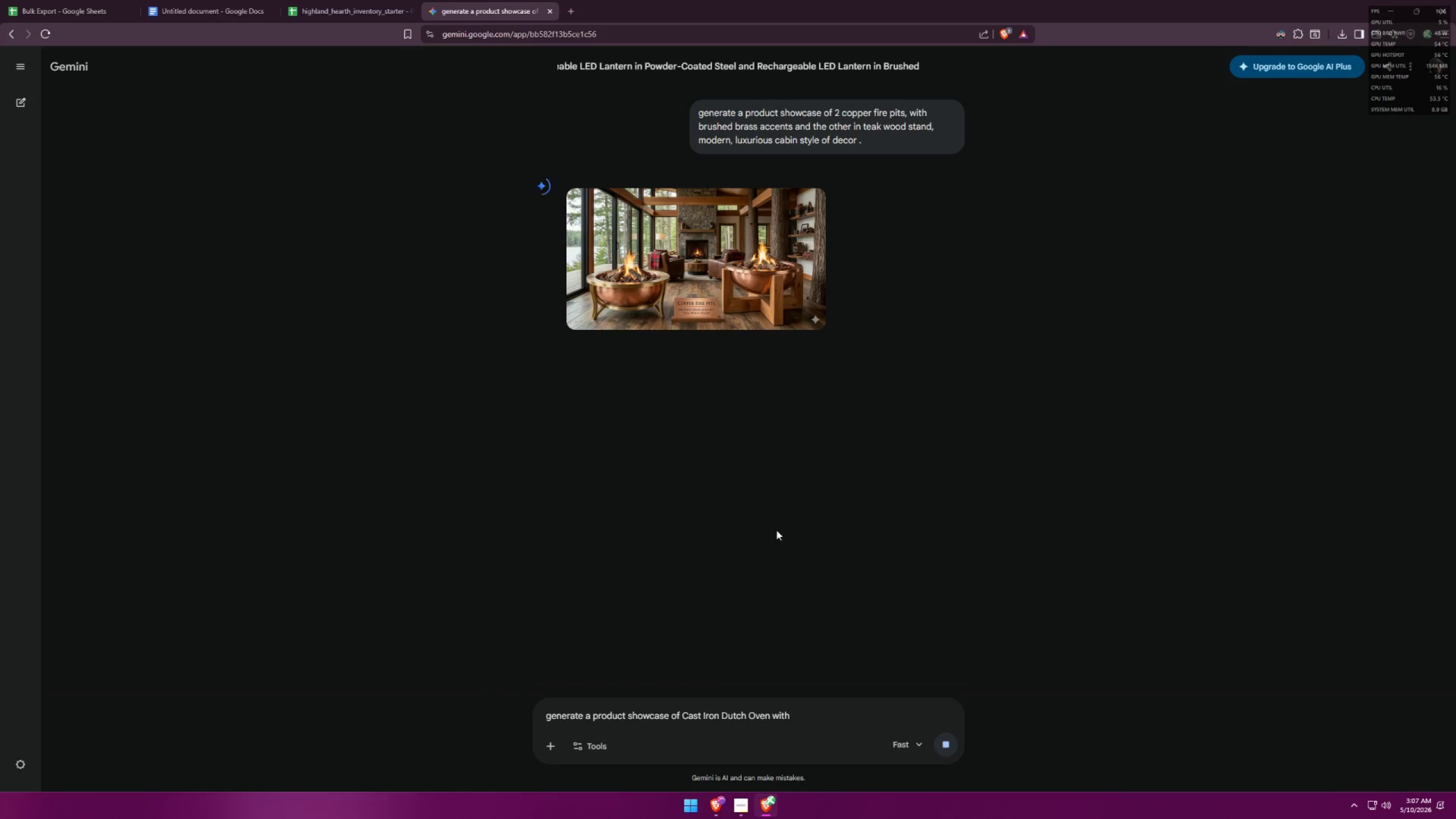 
key(Control+V)
 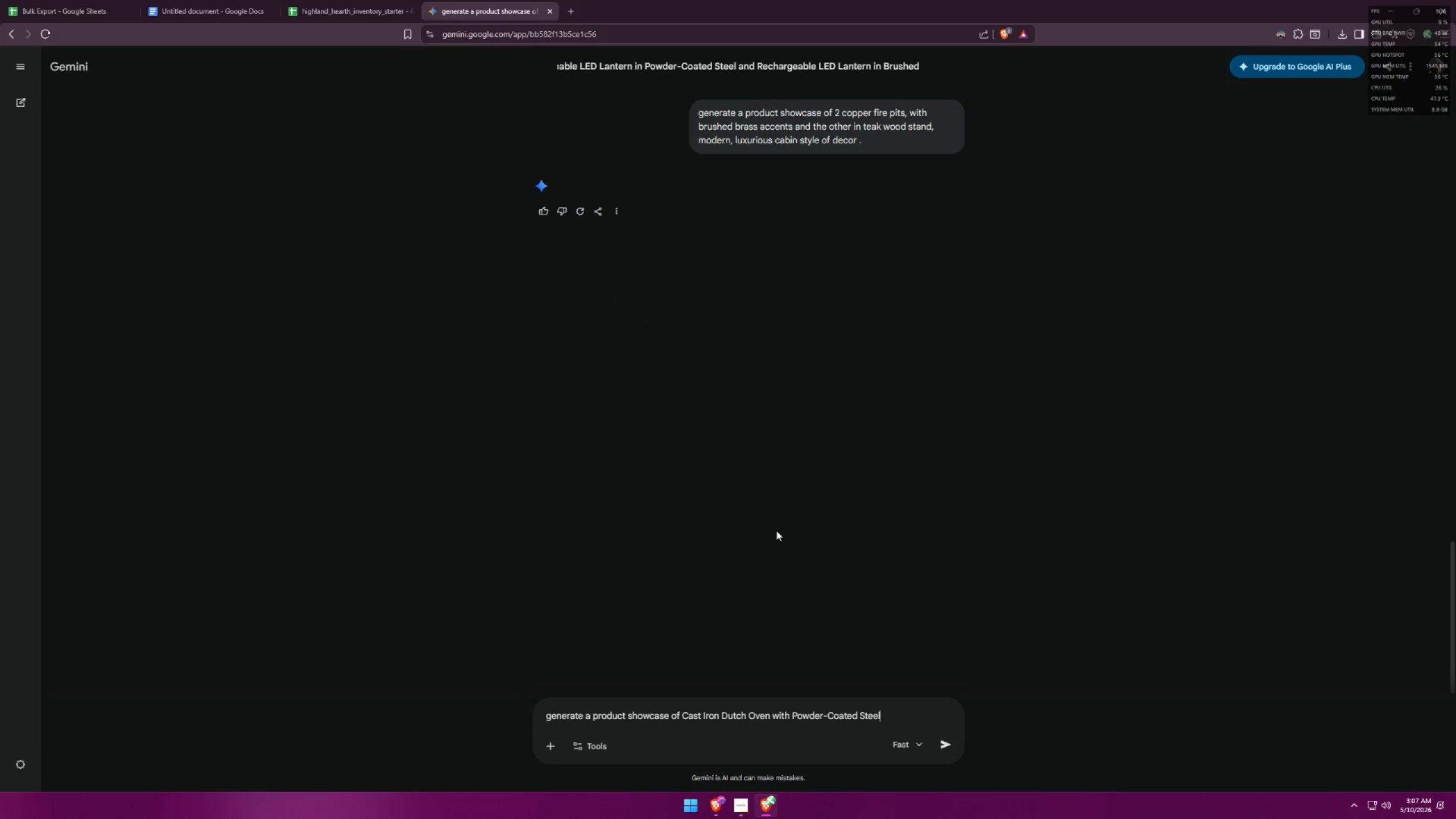 
type( lidm )
key(Backspace)
key(Backspace)
type(, professional, luxurious, artisanal cookingware in 4:3)
 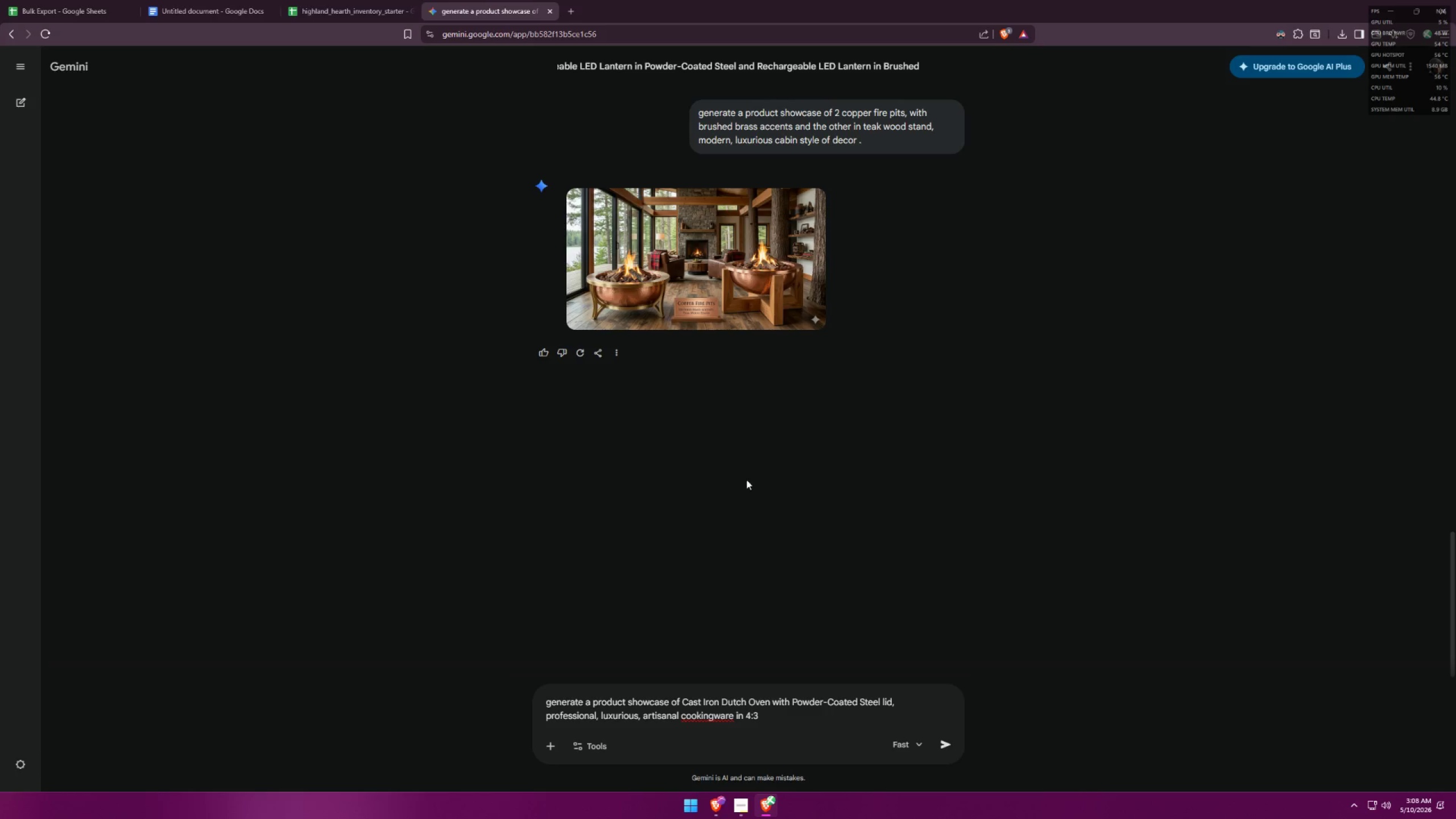 
left_click([710, 287])
 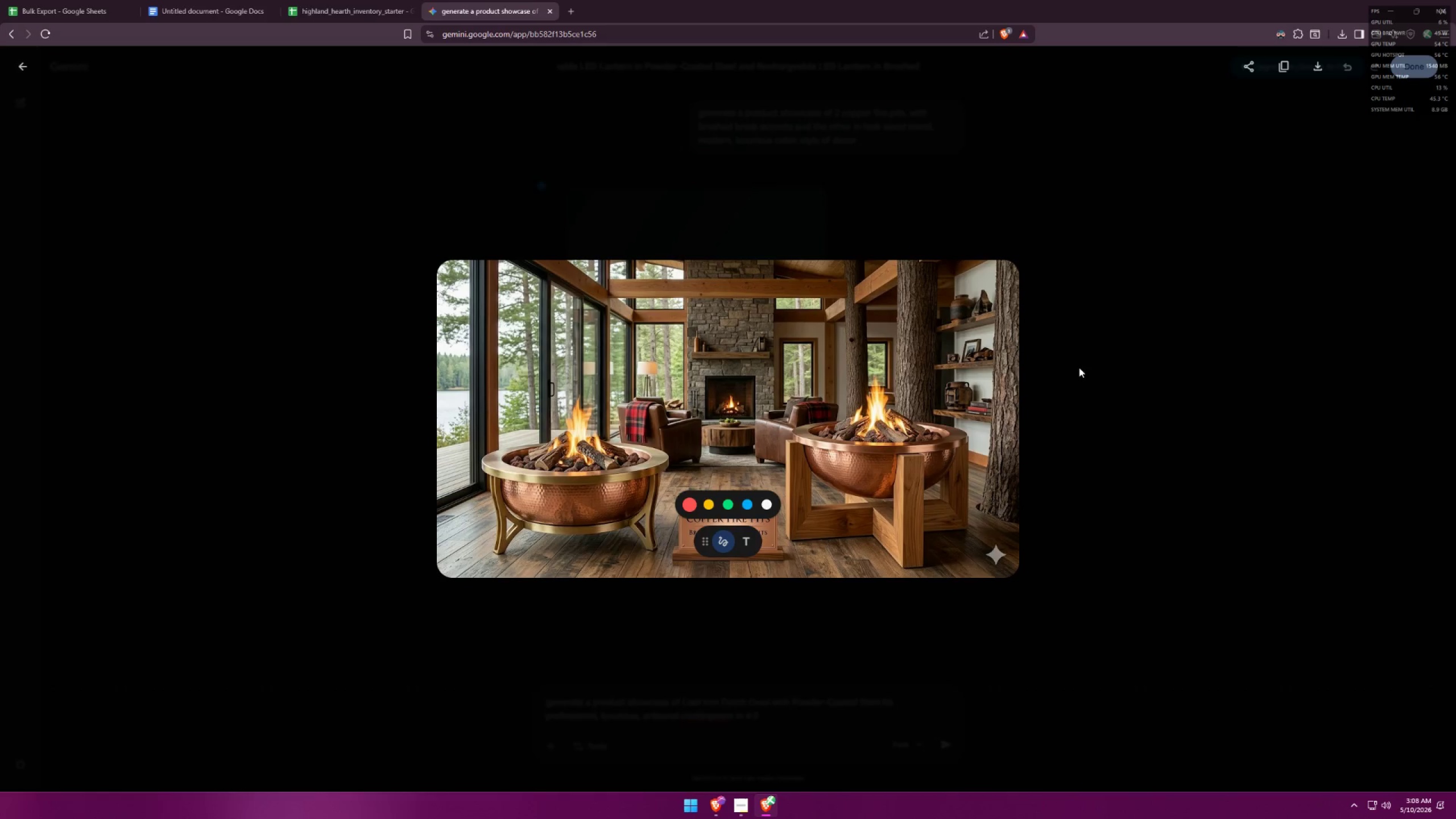 
left_click([767, 278])
 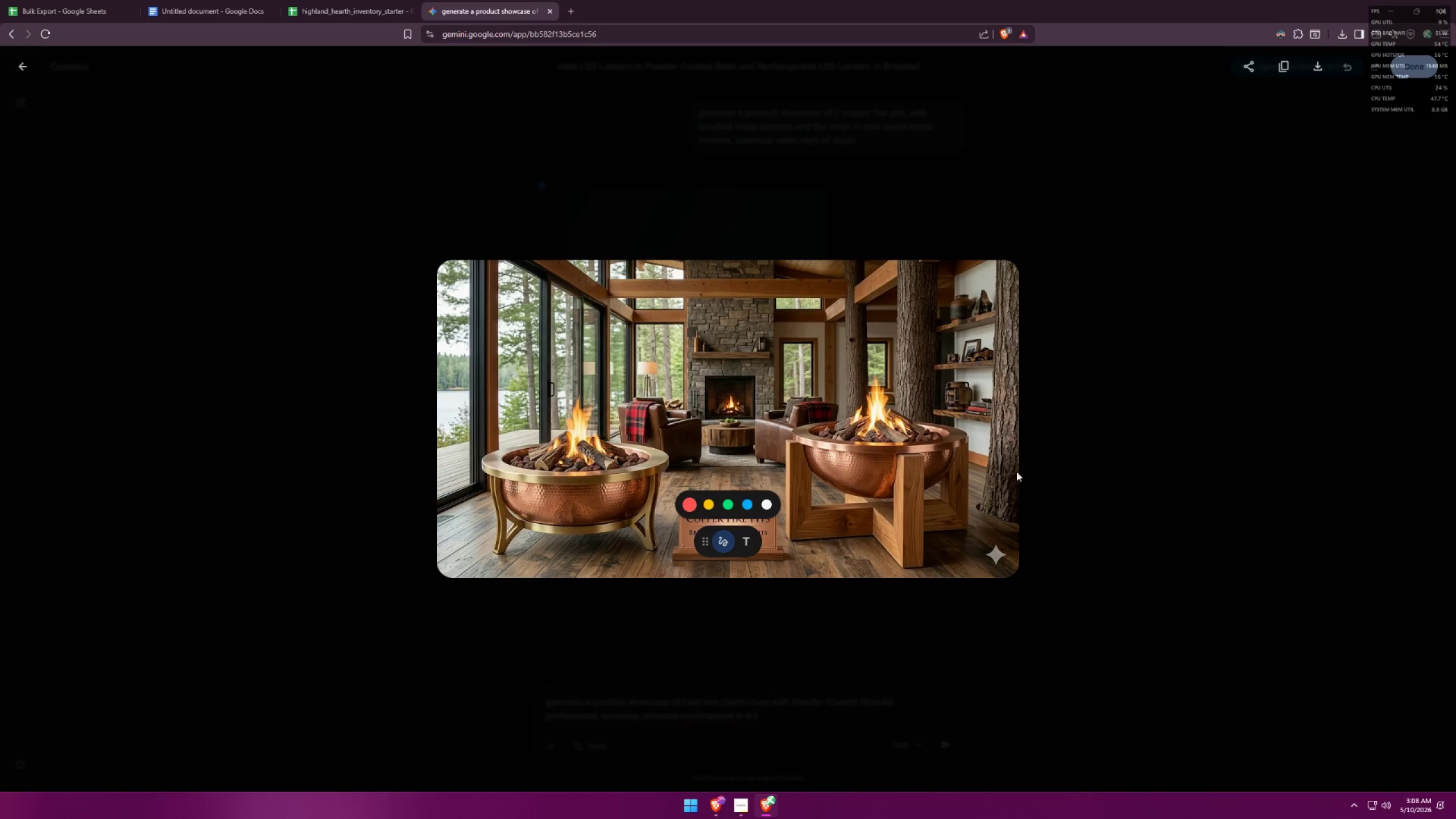 
left_click([1070, 481])
 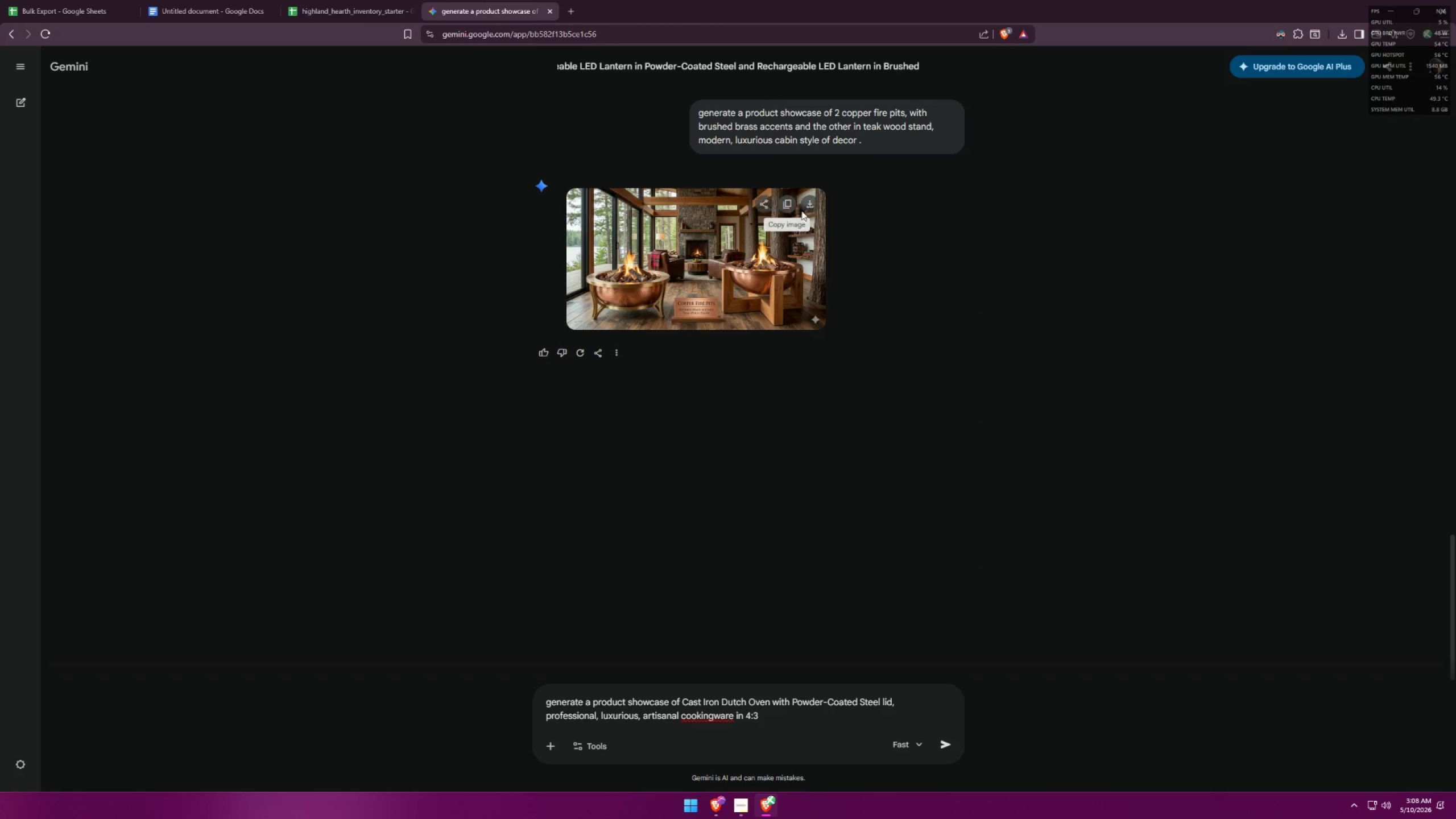 
left_click([808, 206])
 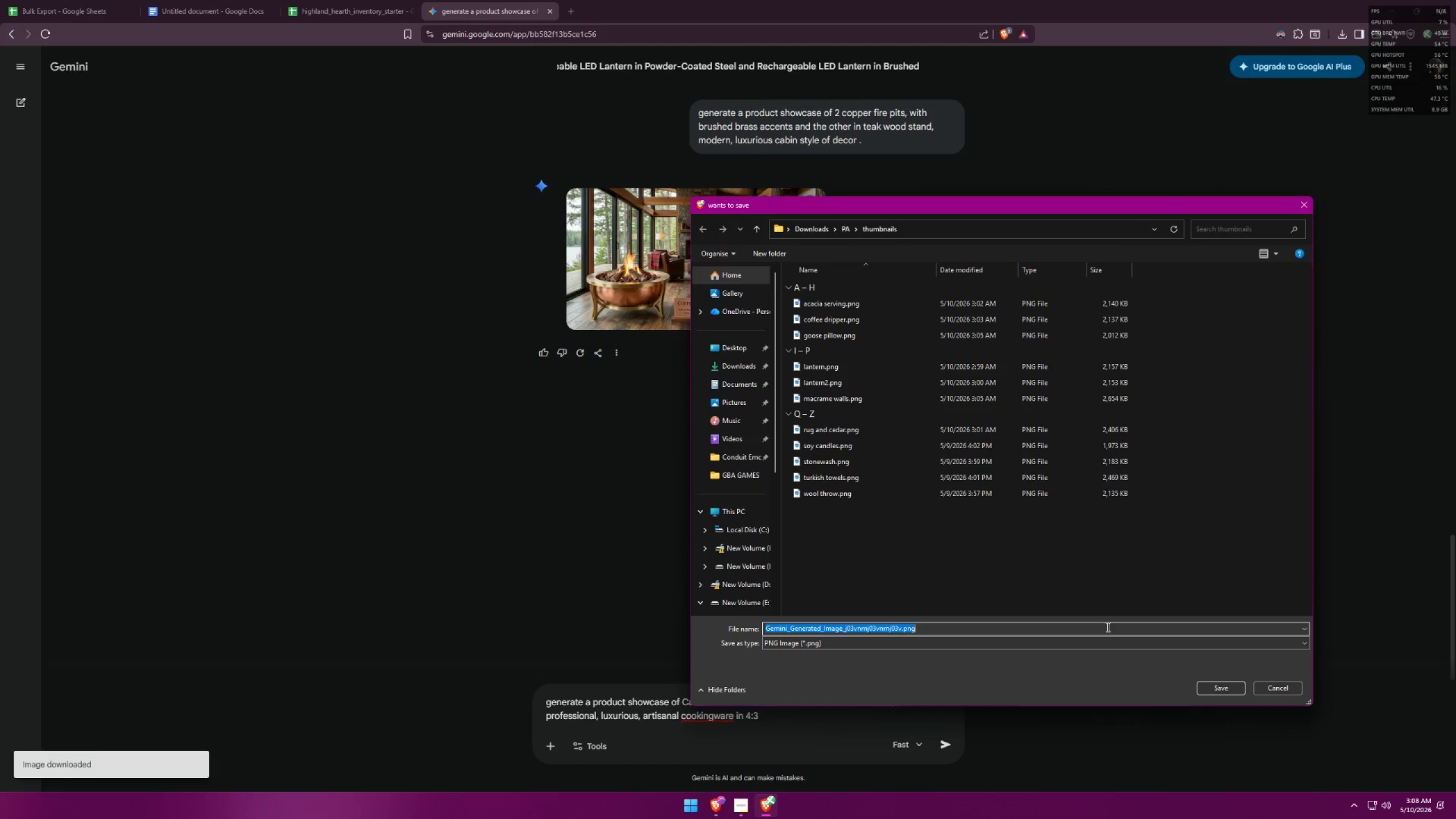 
wait(5.16)
 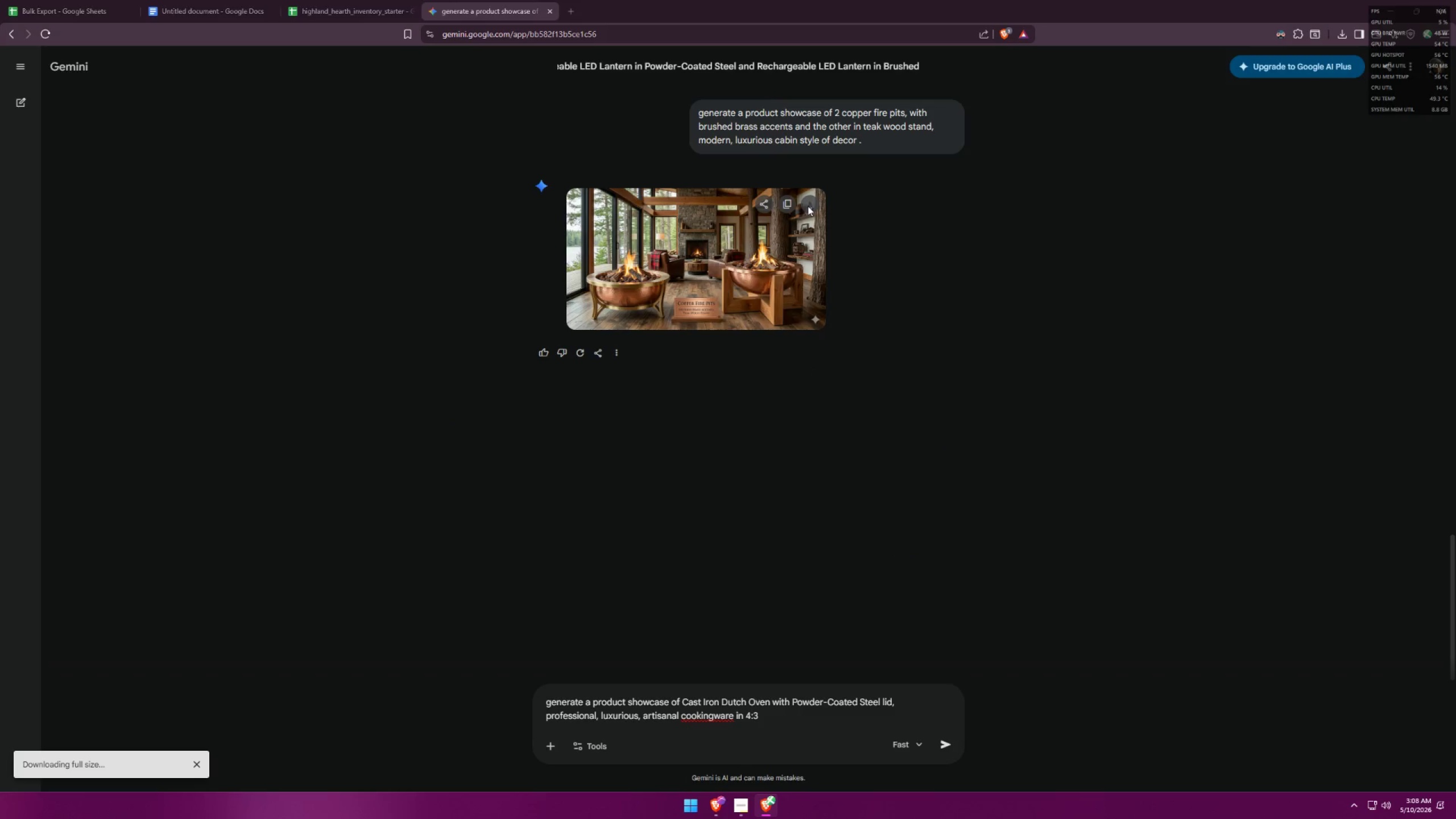 
type(copper fire pits)
 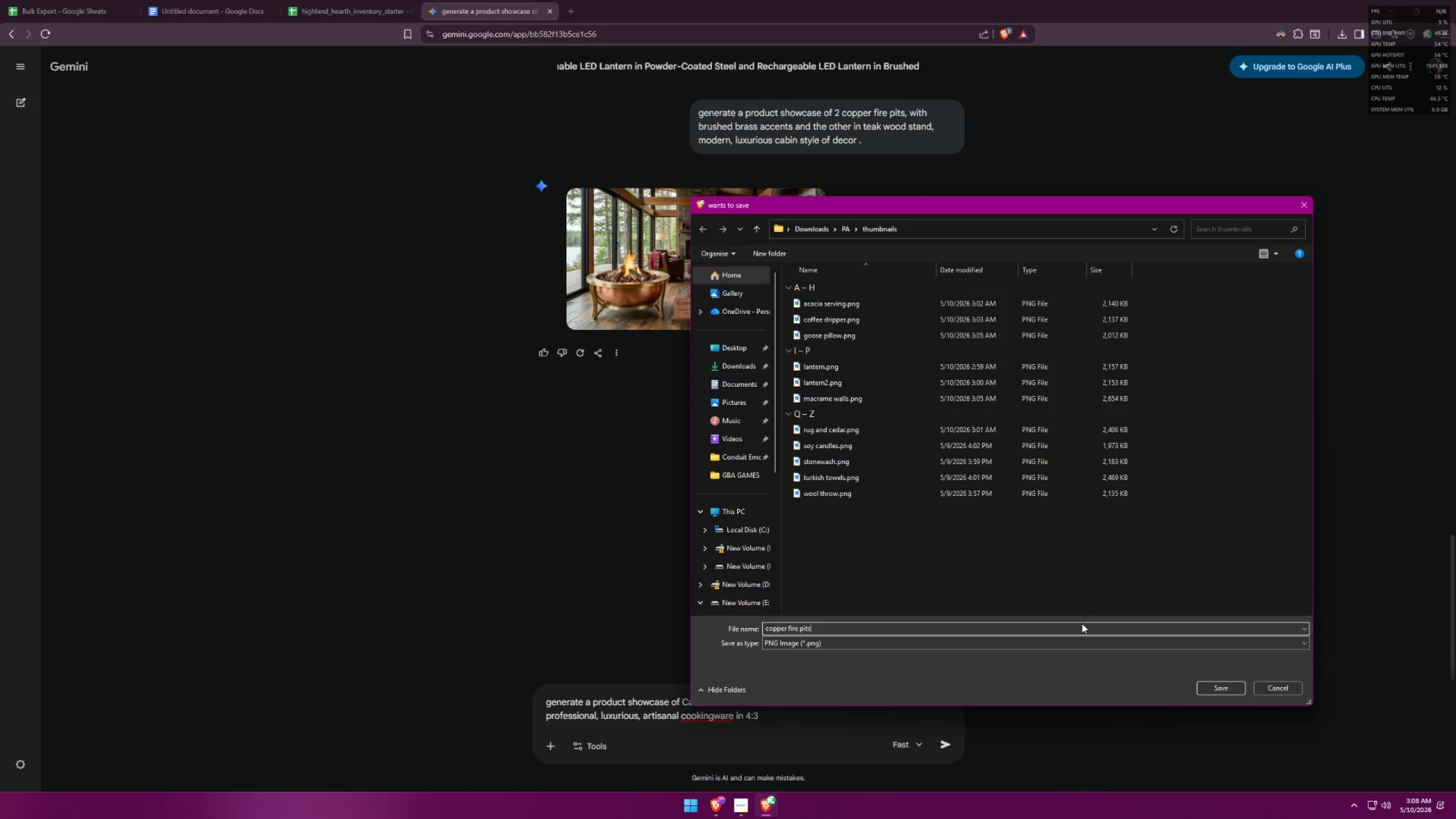 
key(Enter)
 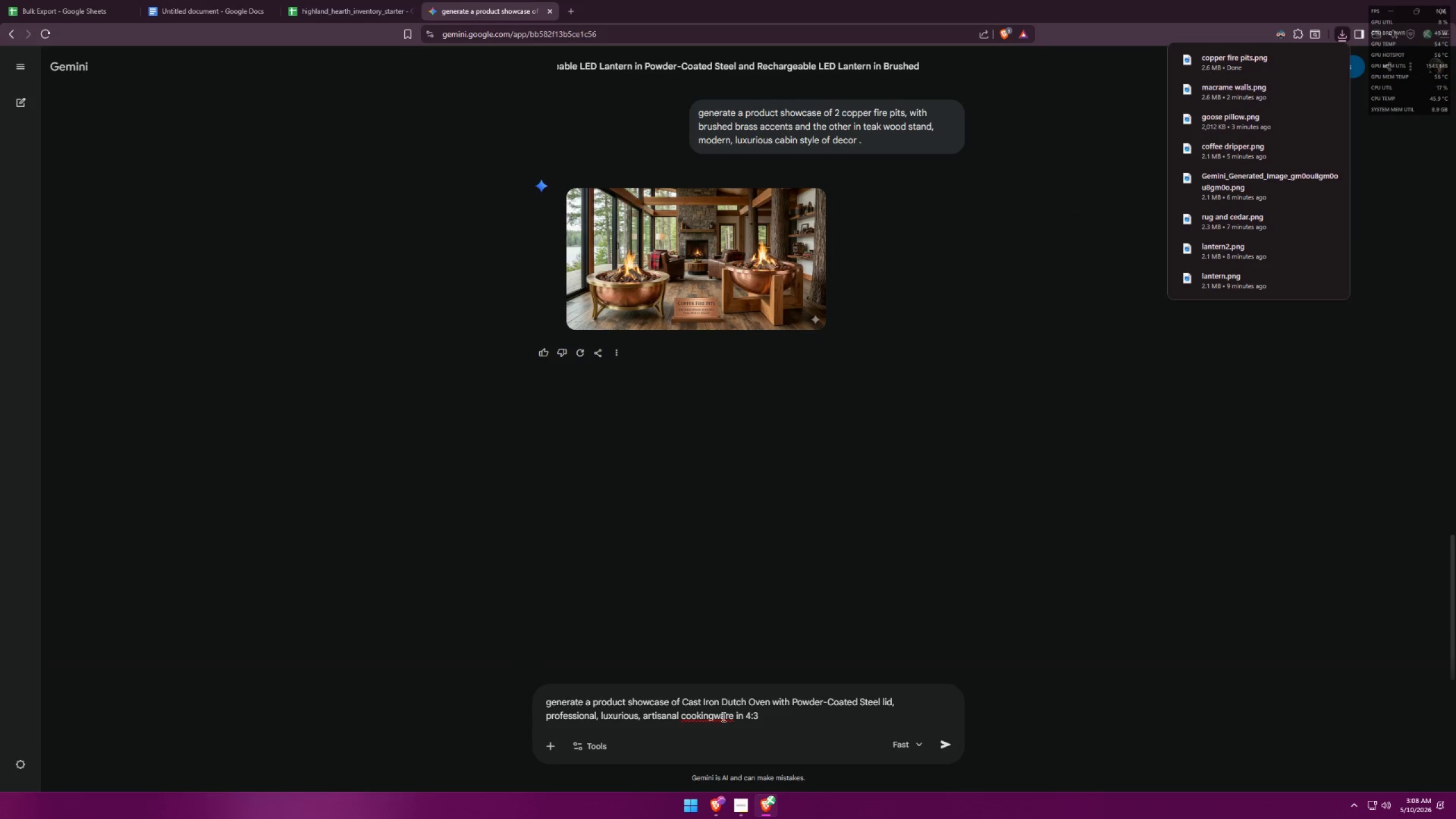 
left_click([715, 714])
 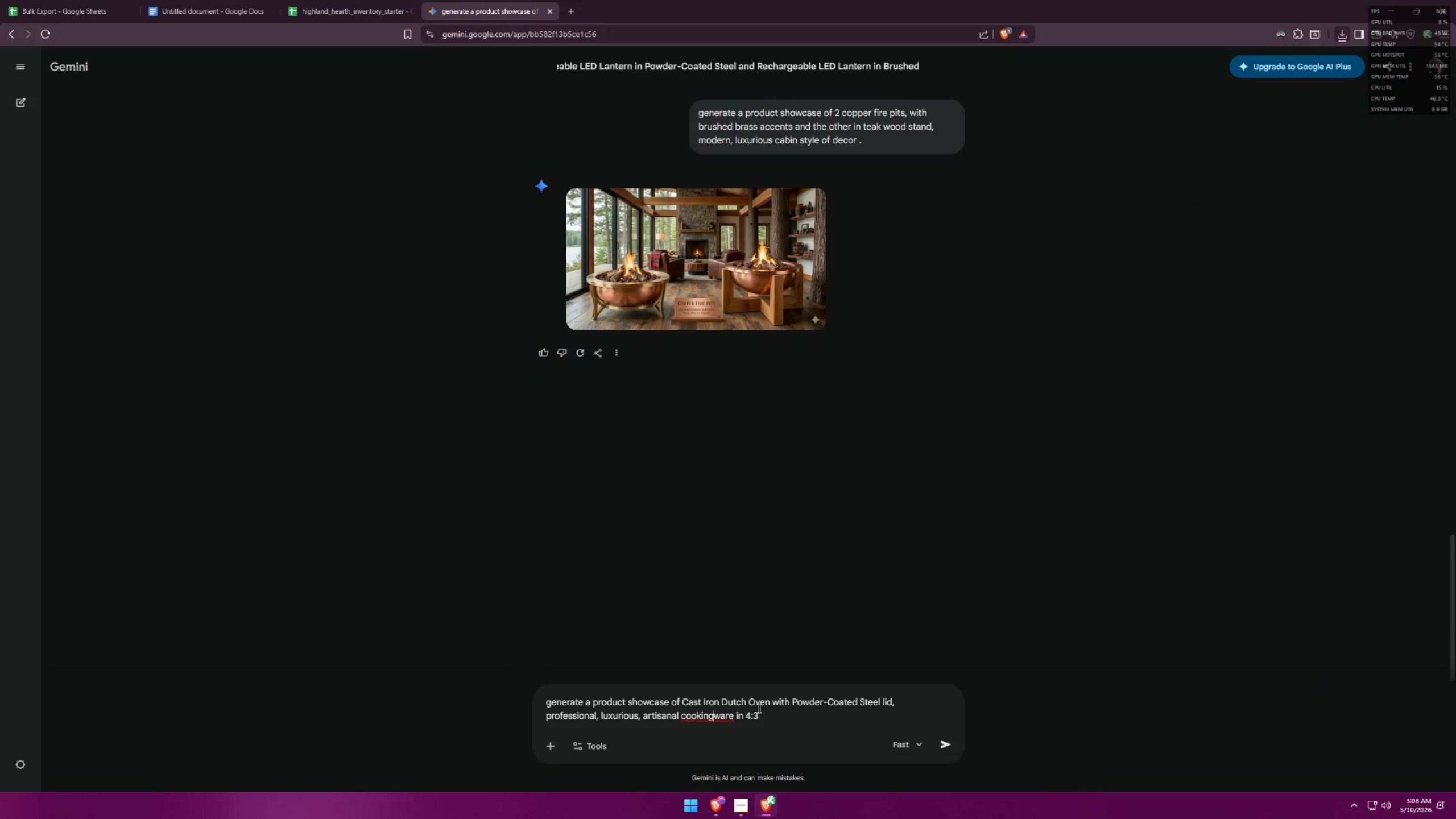 
key(Backspace)
 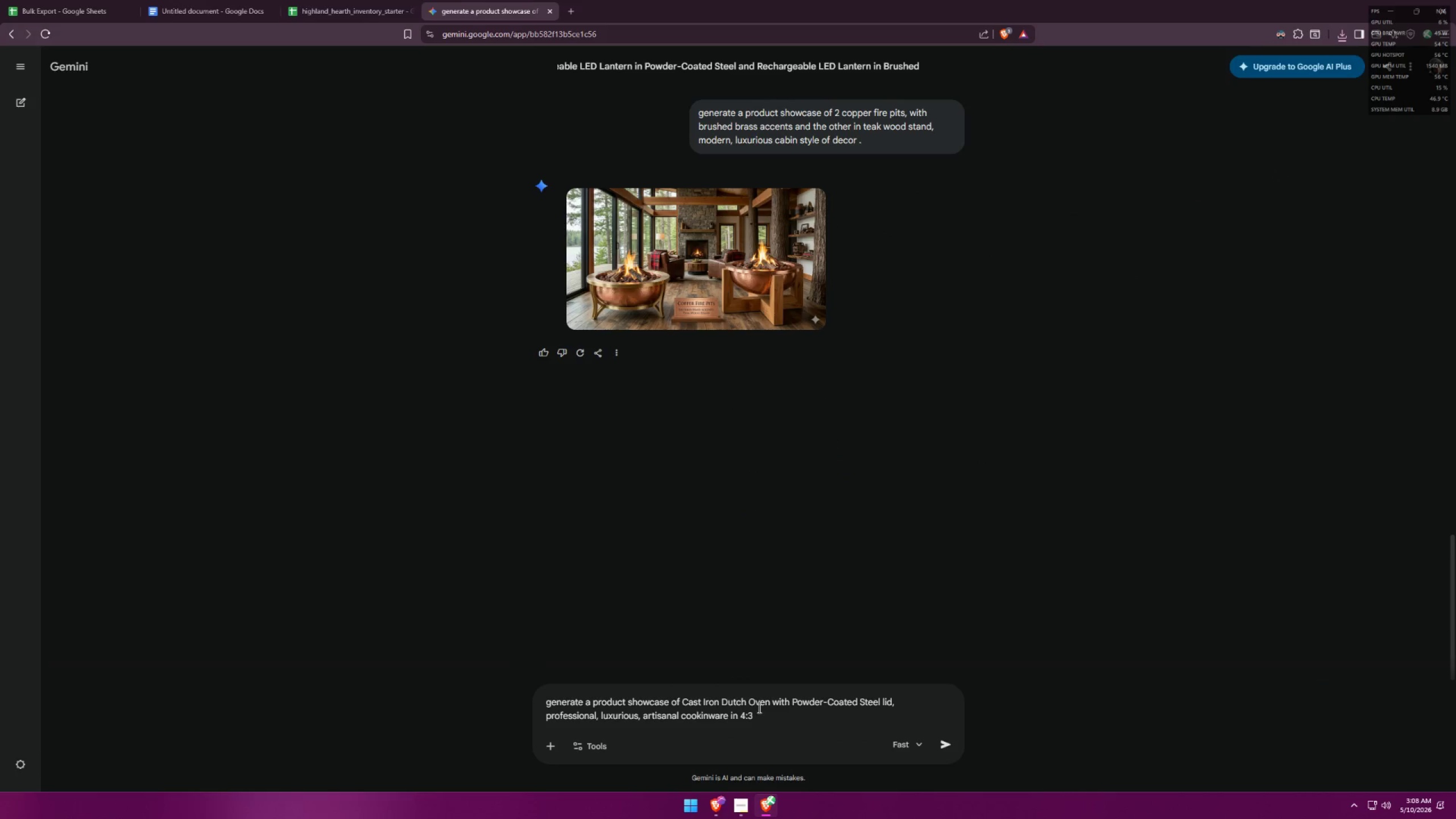 
key(Backspace)
 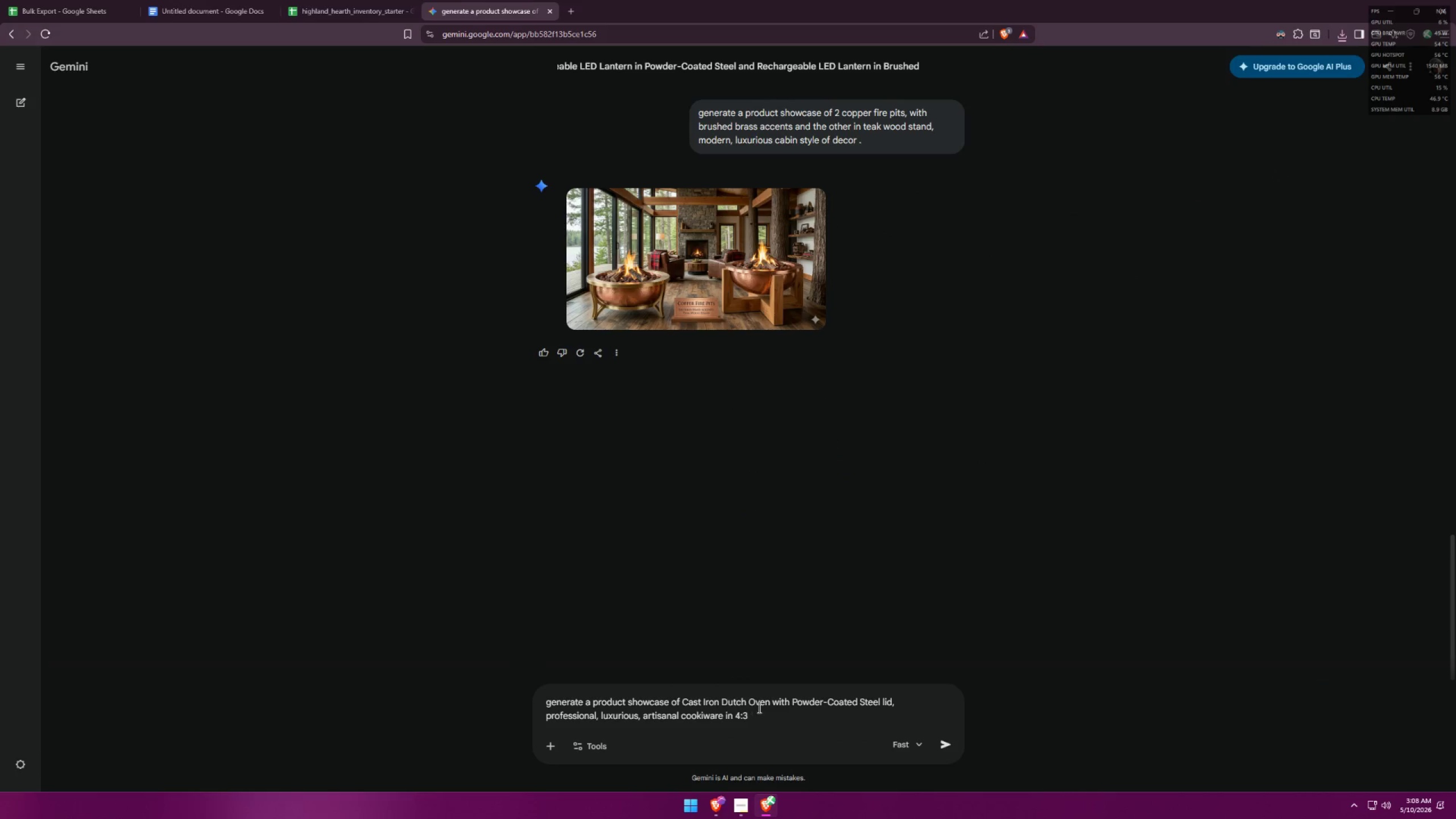 
key(Backspace)
 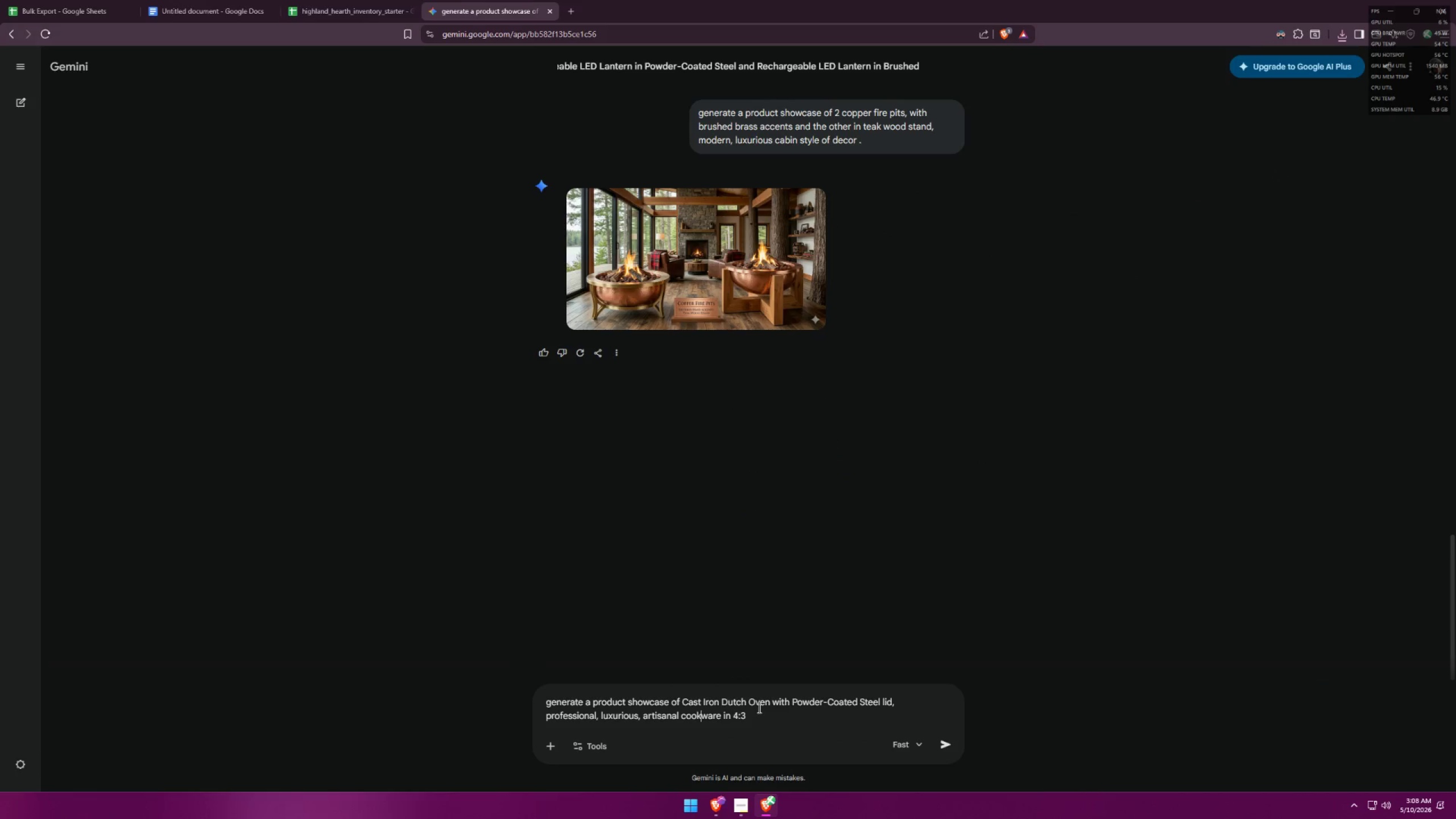 
key(Enter)
 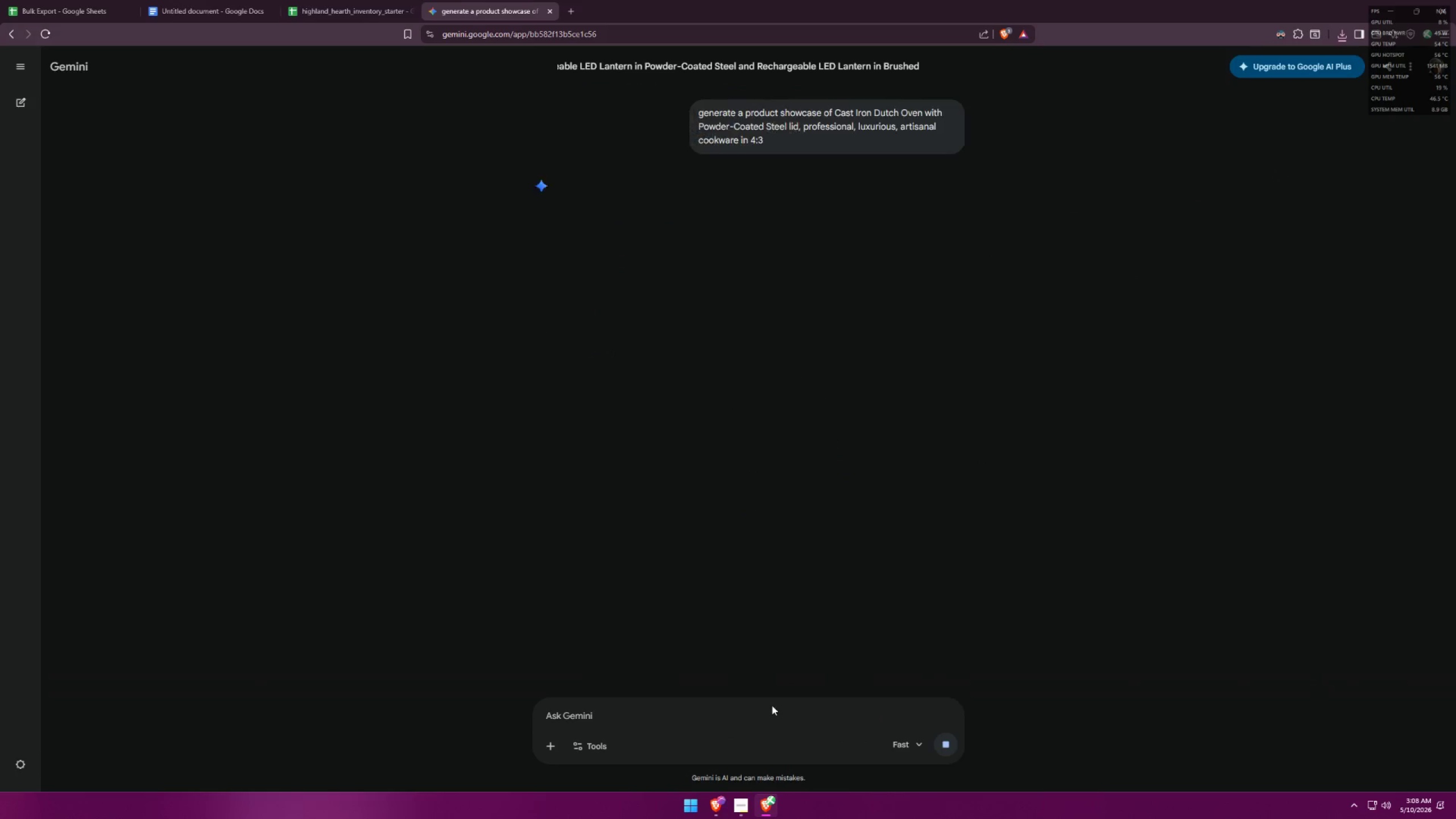 
left_click([336, 0])
 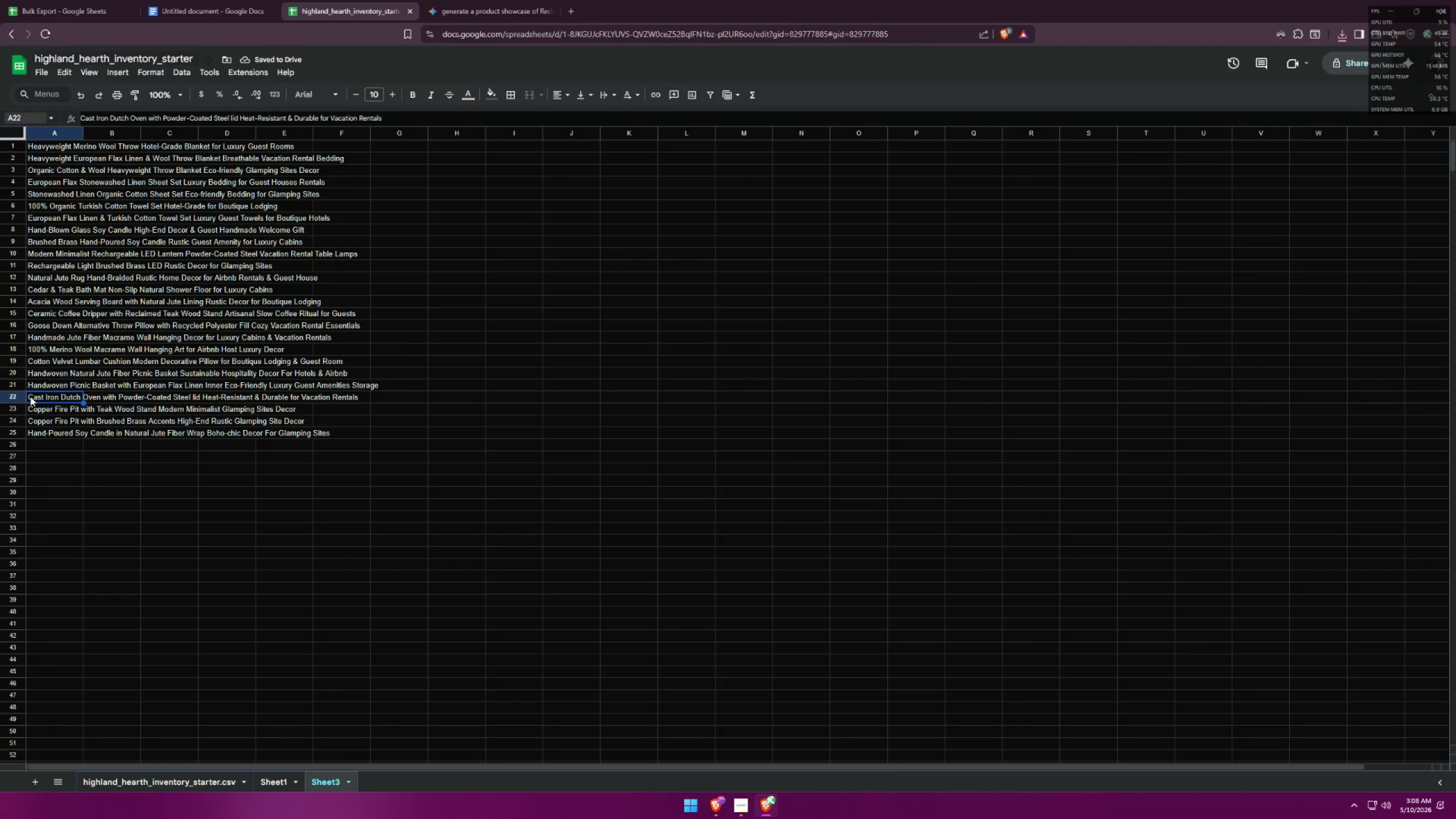 
wait(5.34)
 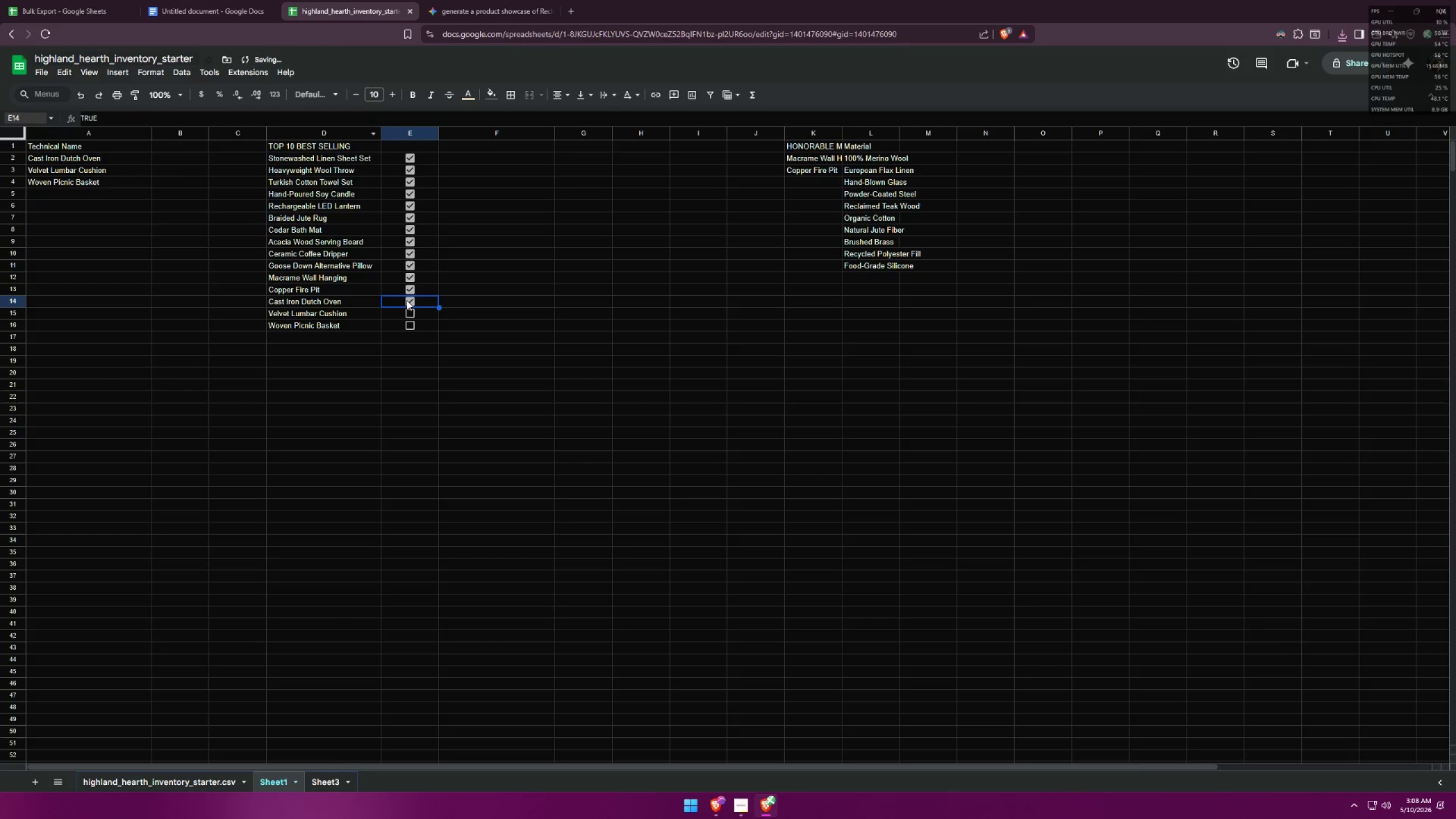 
left_click([53, 361])
 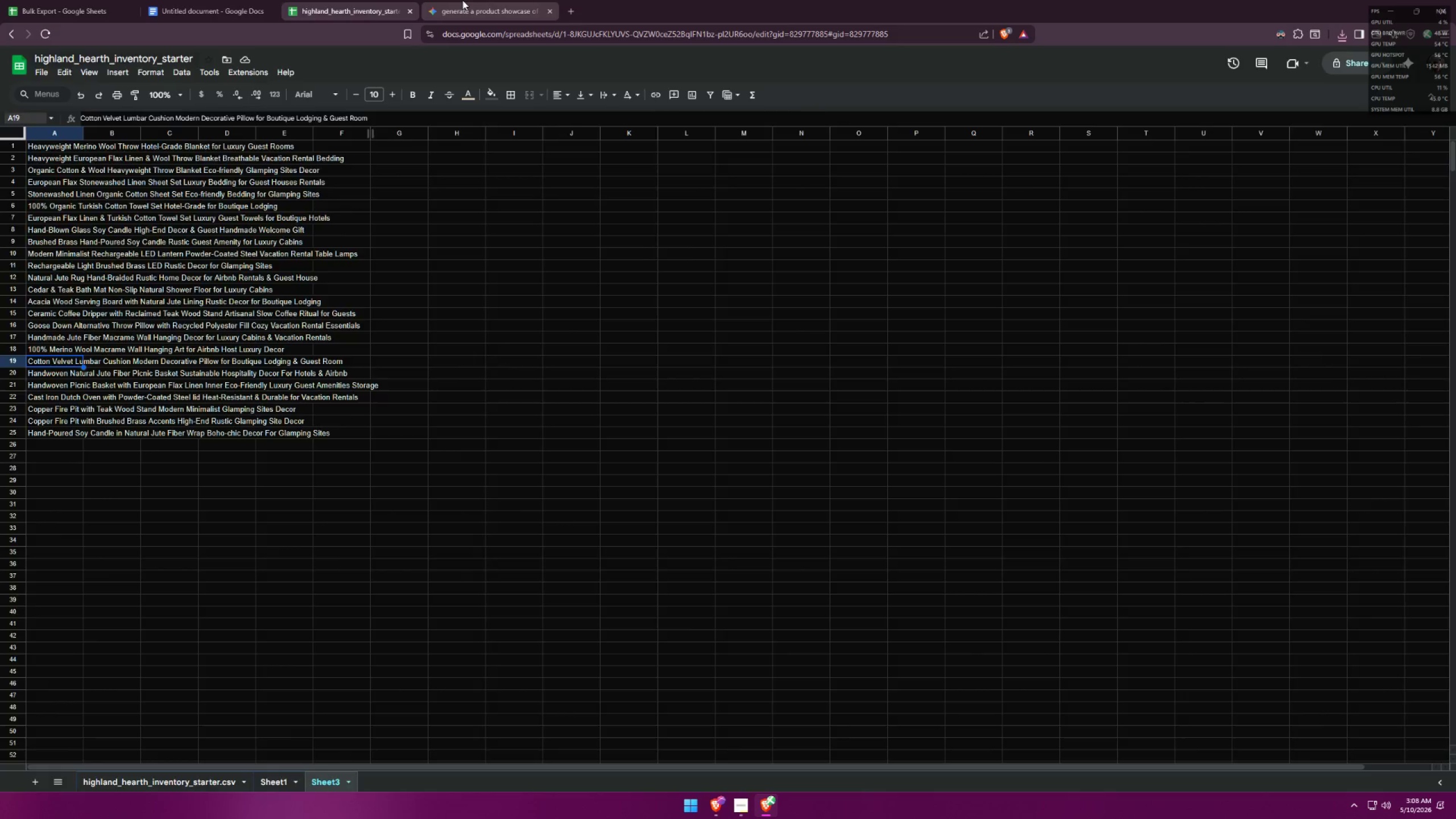 
wait(5.41)
 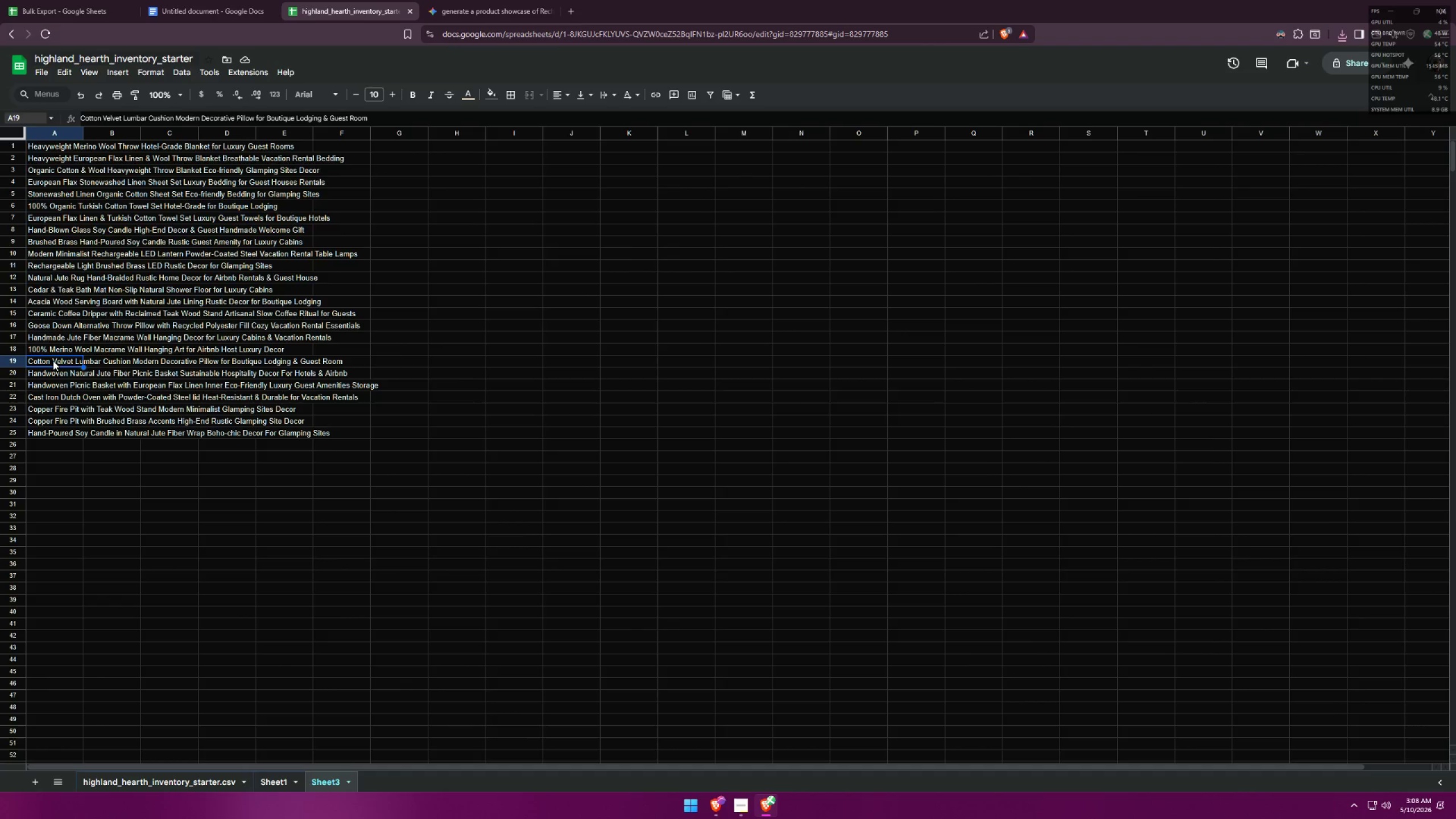 
left_click_drag(start_coordinate=[700, 116], to_coordinate=[832, 110])
 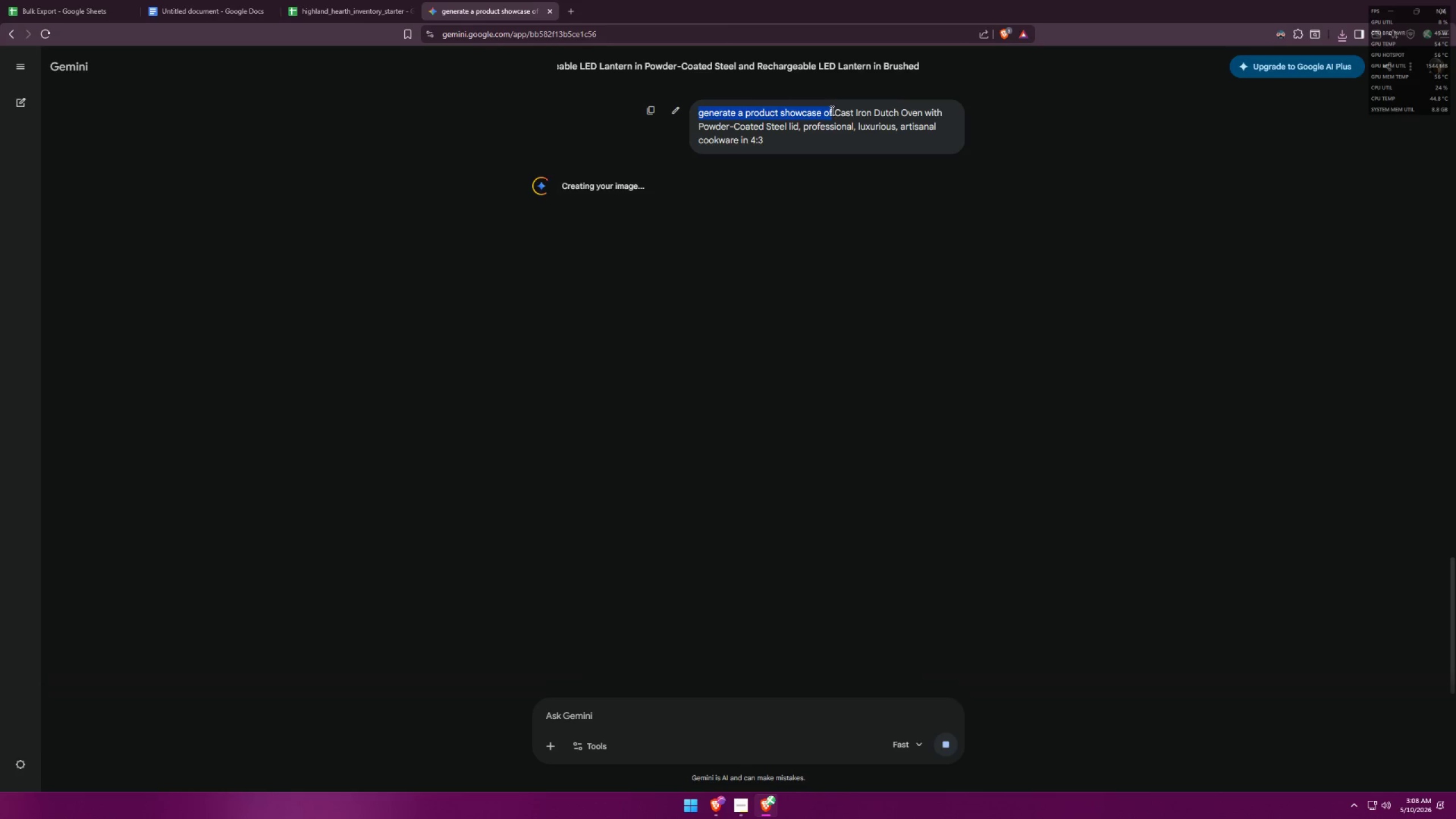 
key(Control+ControlLeft)
 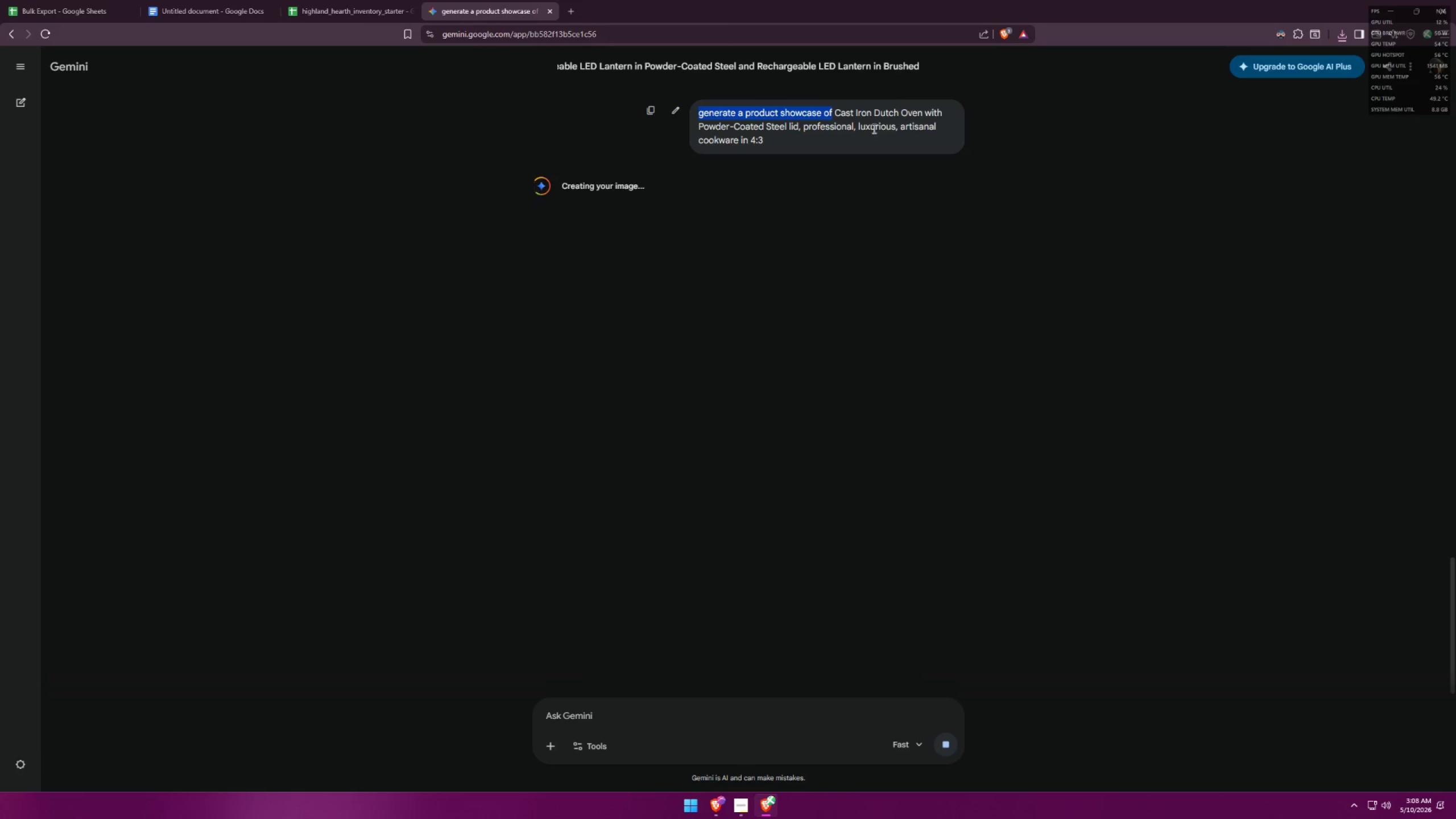 
key(Control+C)
 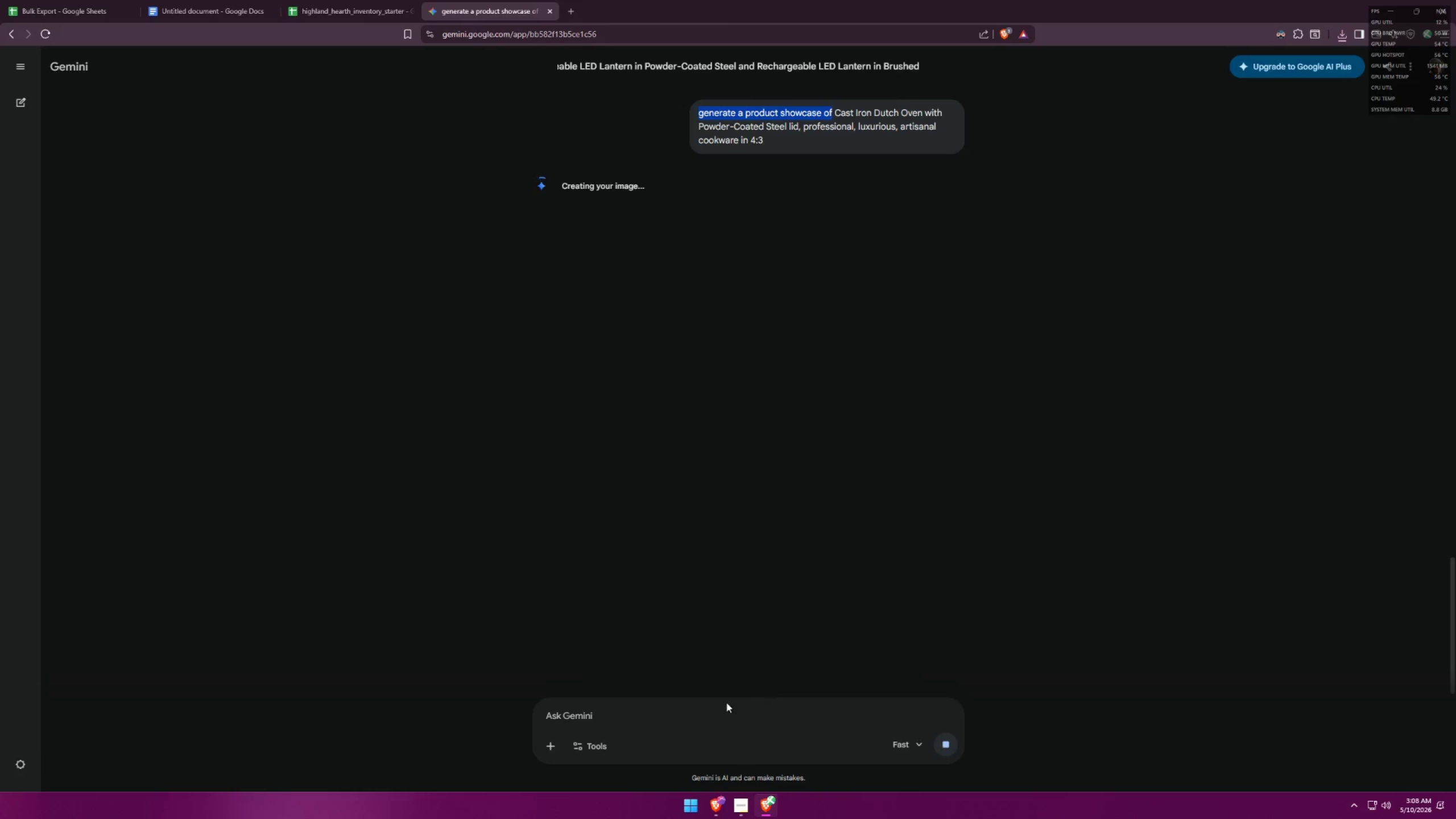 
key(Control+ControlLeft)
 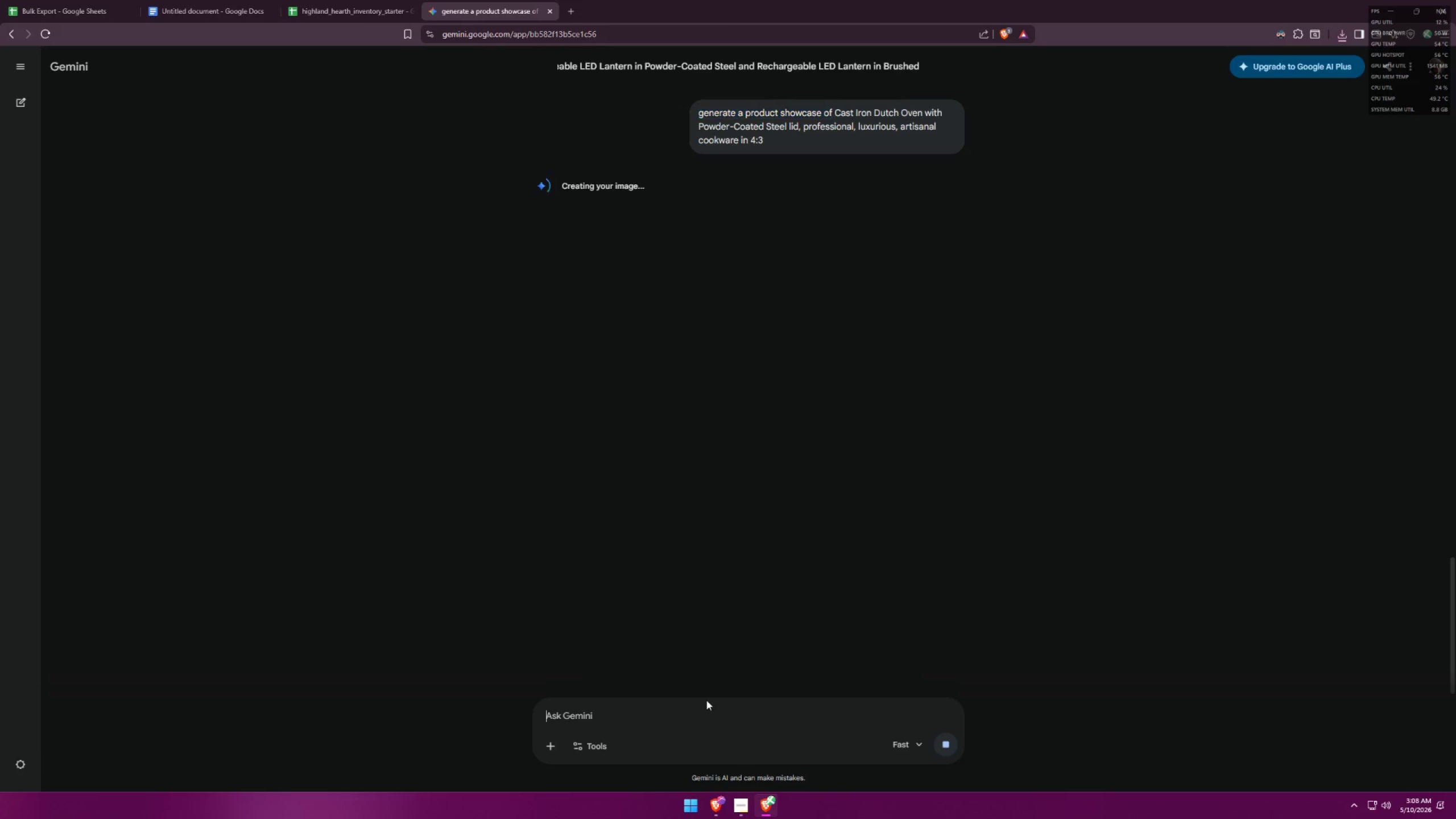 
key(Control+V)
 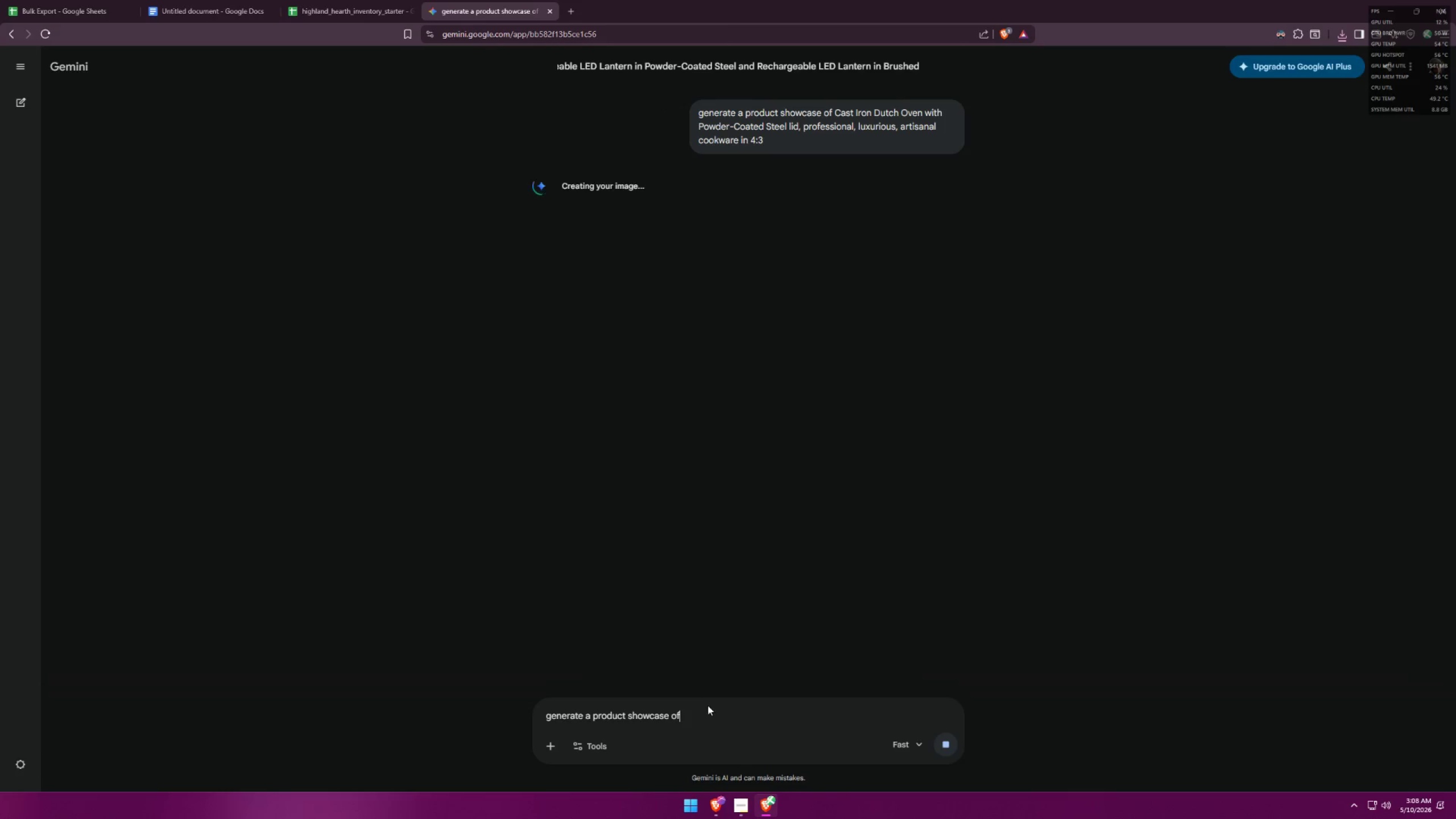 
type( cotton velvet lumbar pillows , holtel)
key(Backspace)
key(Backspace)
key(Backspace)
key(Backspace)
type(tel-w)
key(Backspace)
type(quality, )
 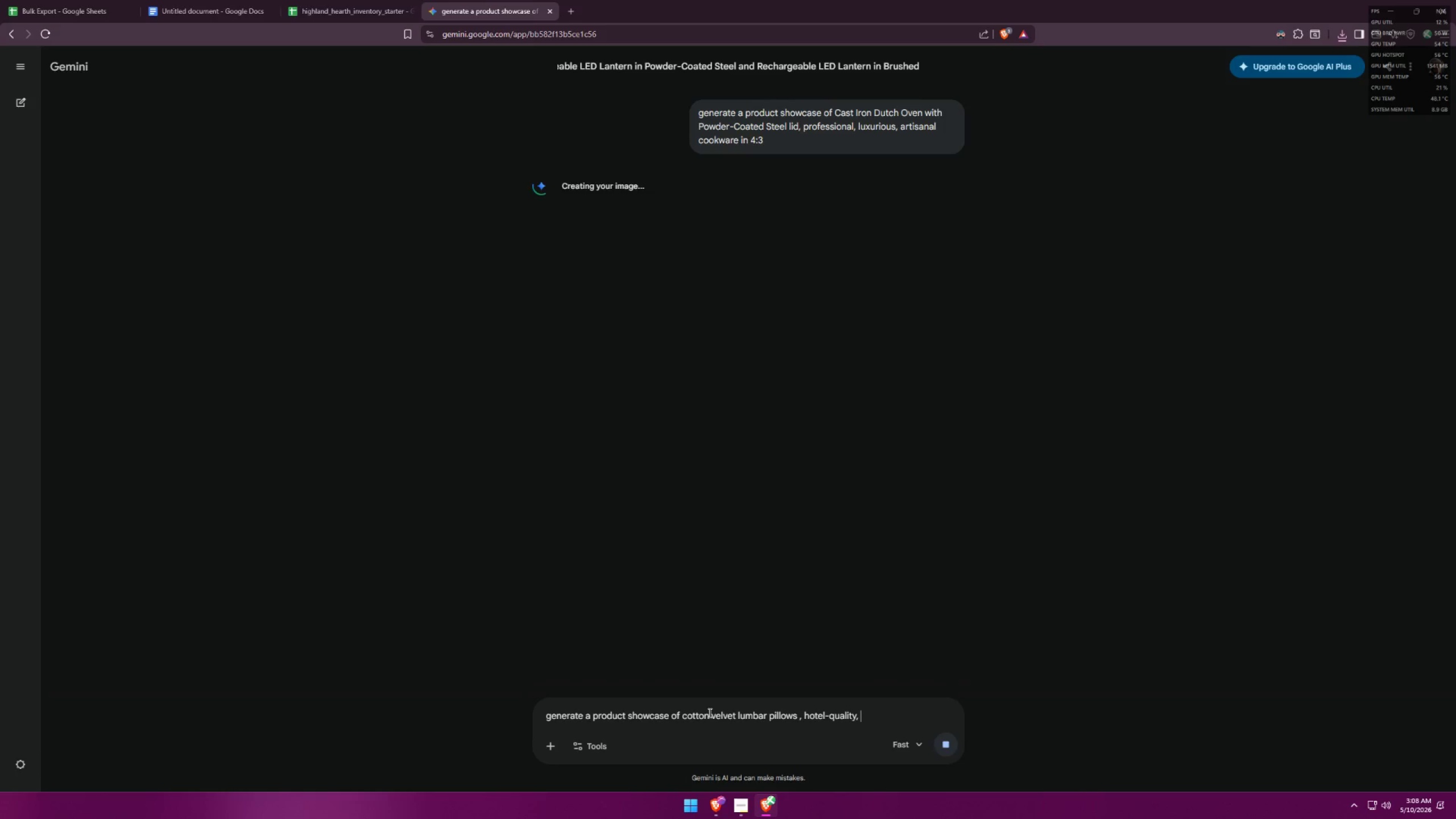 
scroll: coordinate [883, 346], scroll_direction: up, amount: 19.0
 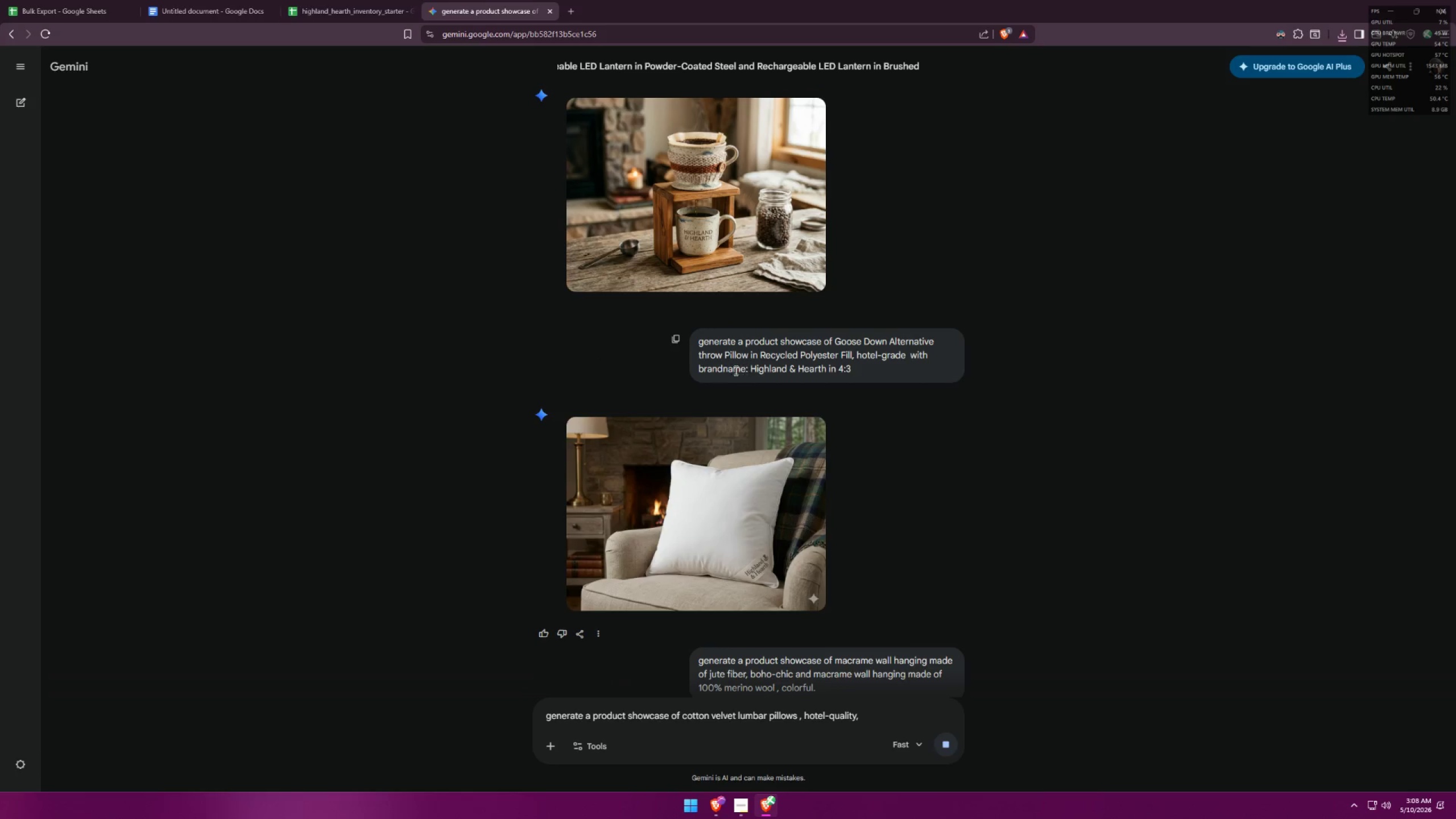 
left_click_drag(start_coordinate=[694, 367], to_coordinate=[871, 374])
 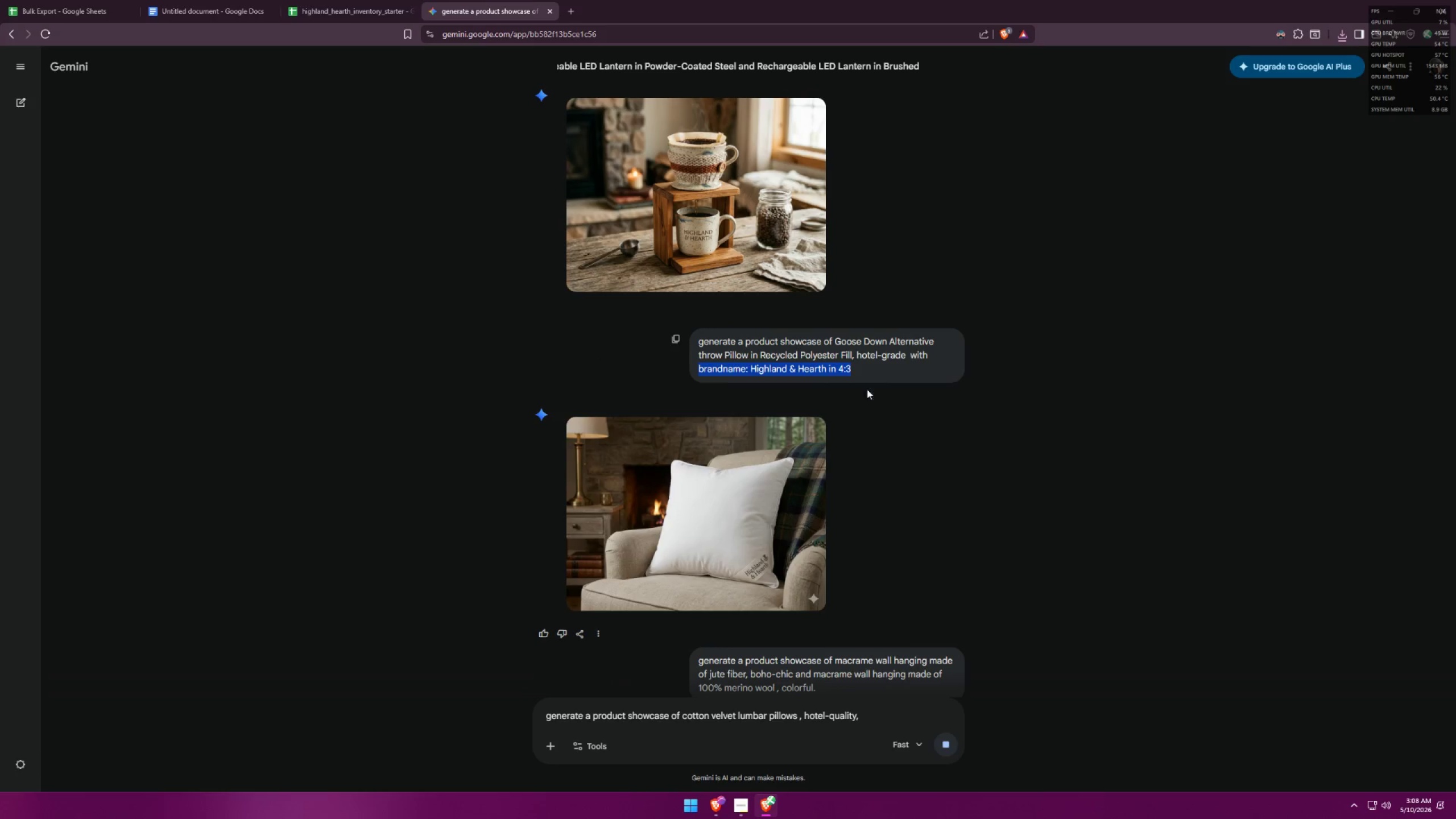 
key(Control+ControlLeft)
 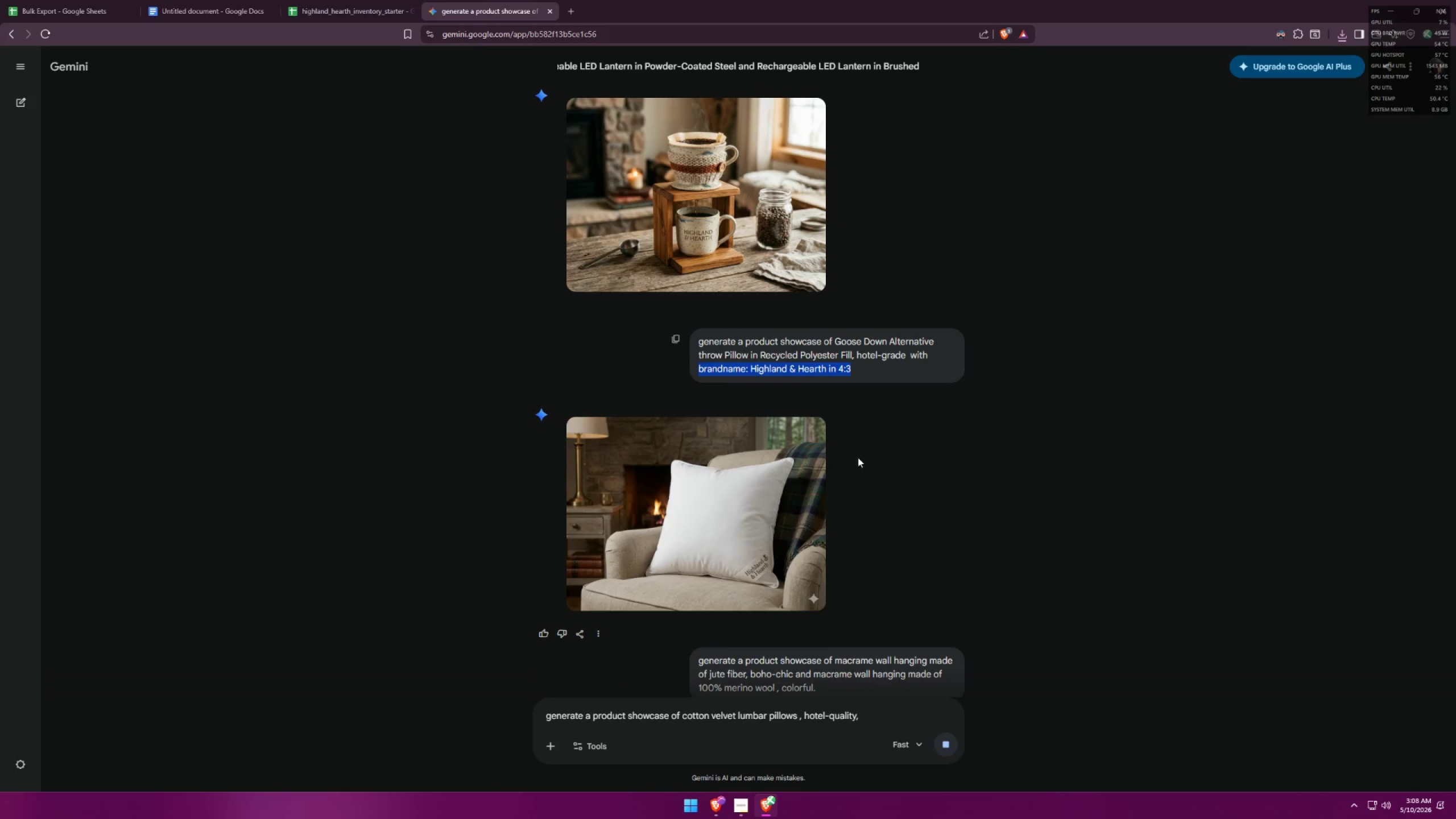 
key(Control+C)
 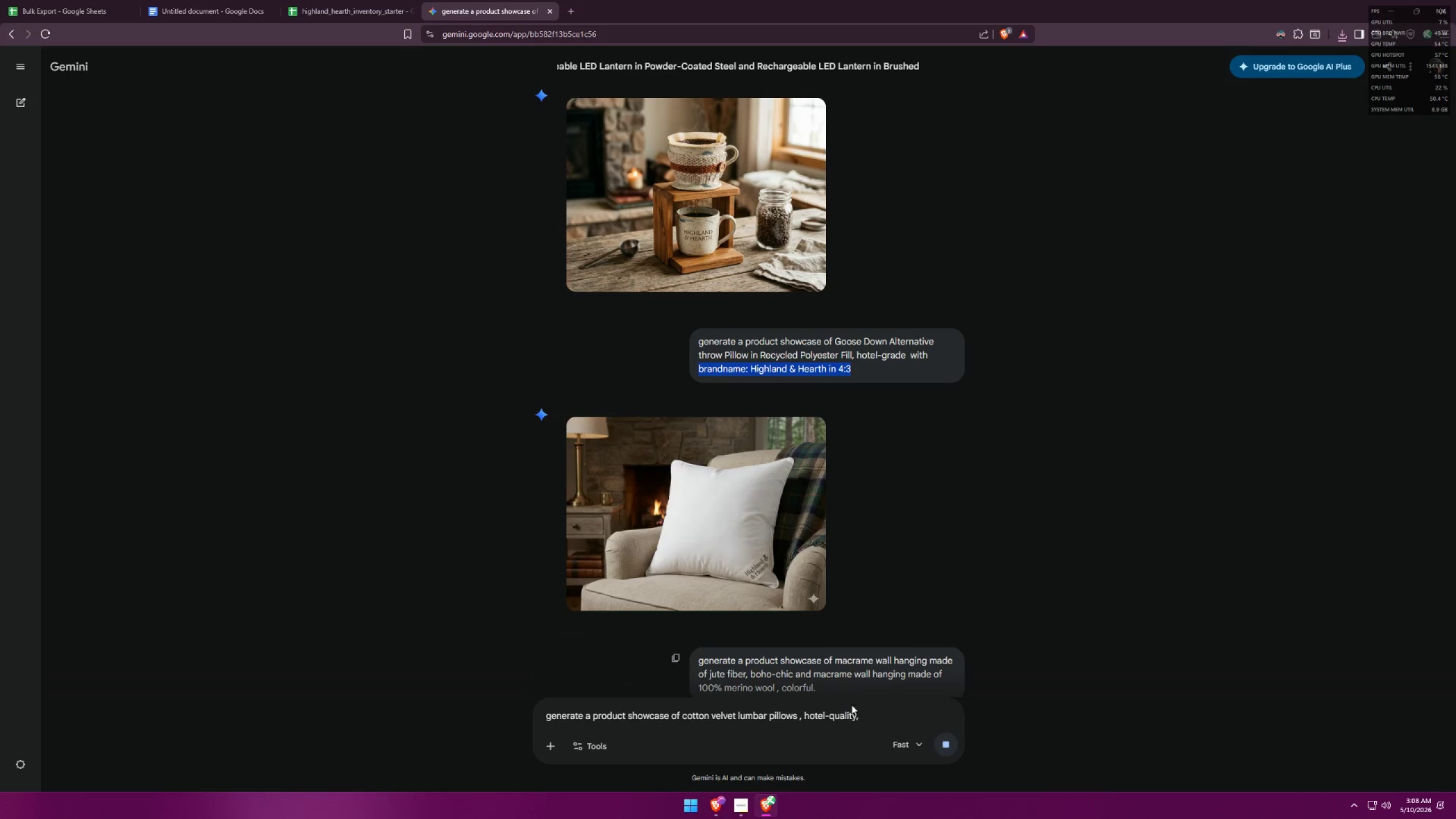 
left_click([861, 714])
 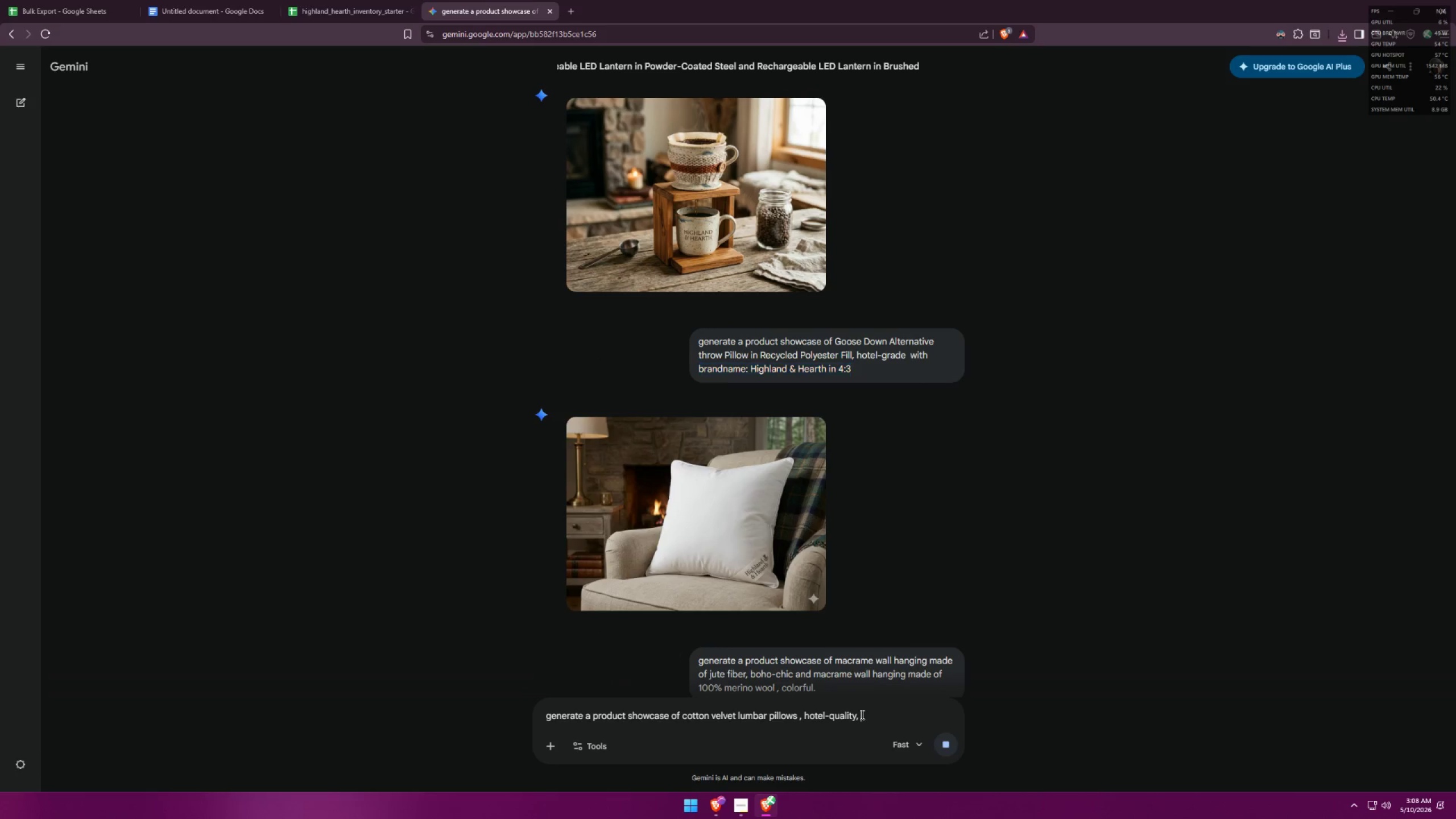 
key(Control+ControlLeft)
 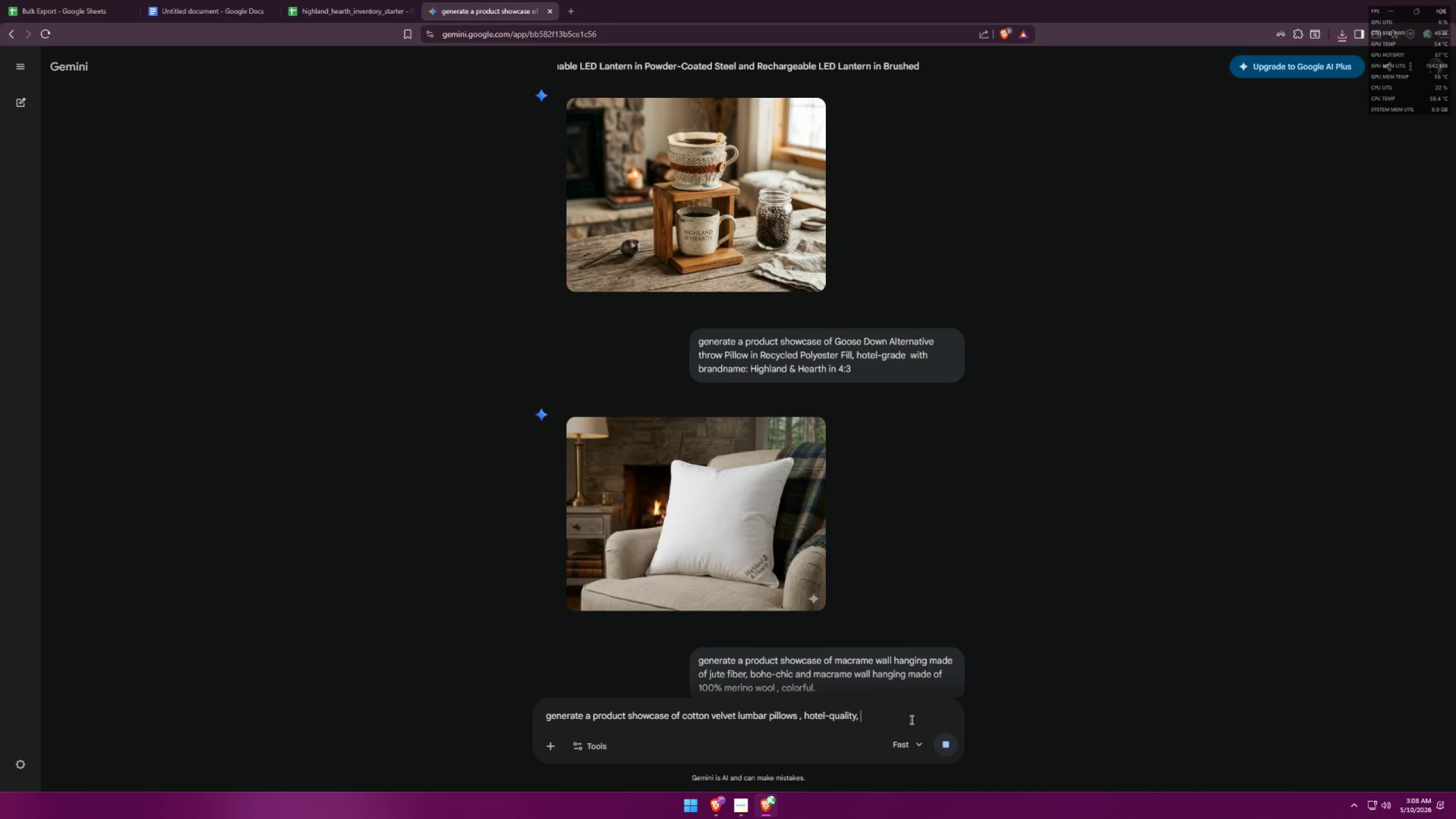 
key(Control+V)
 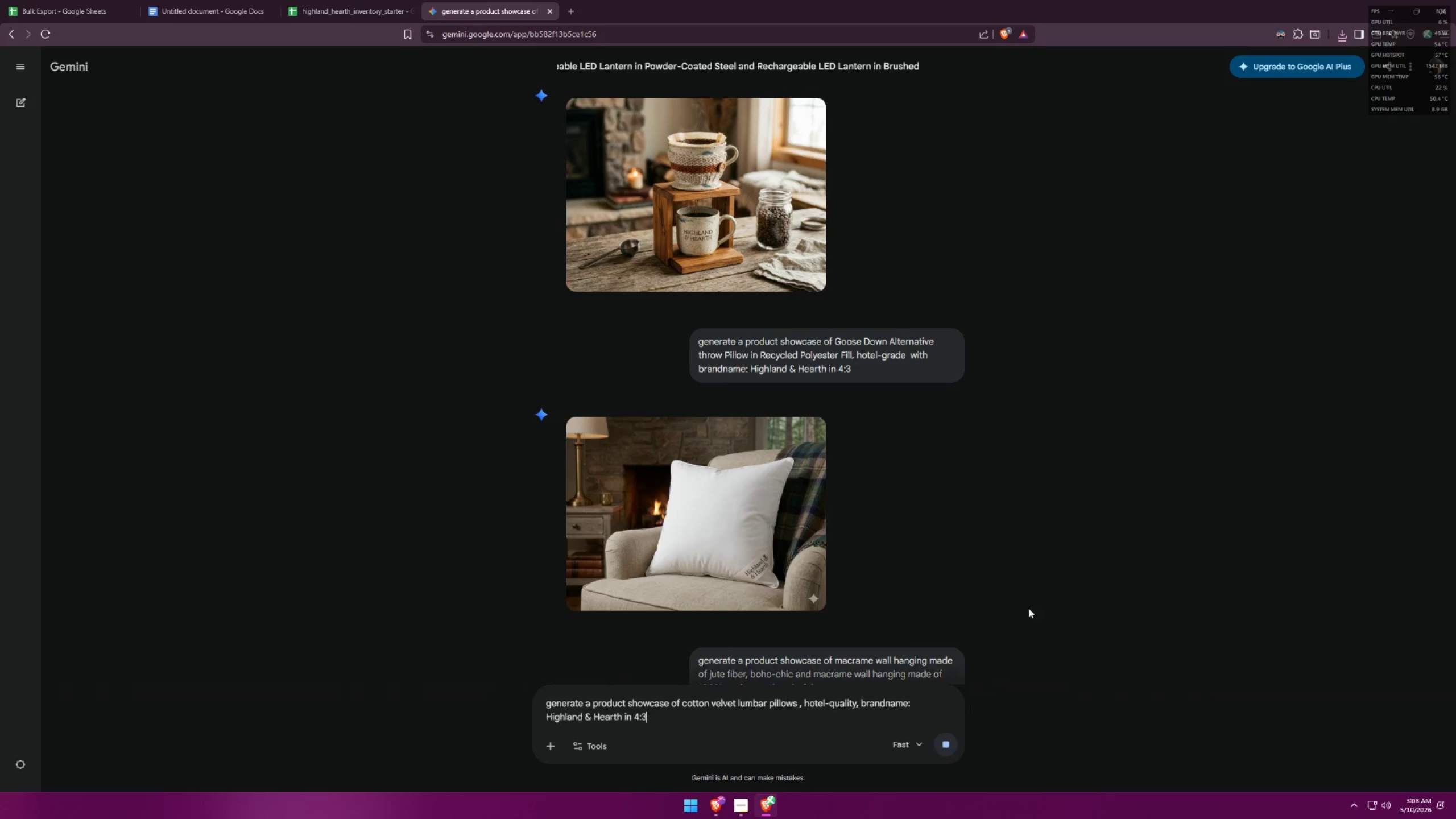 
scroll: coordinate [995, 509], scroll_direction: down, amount: 17.0
 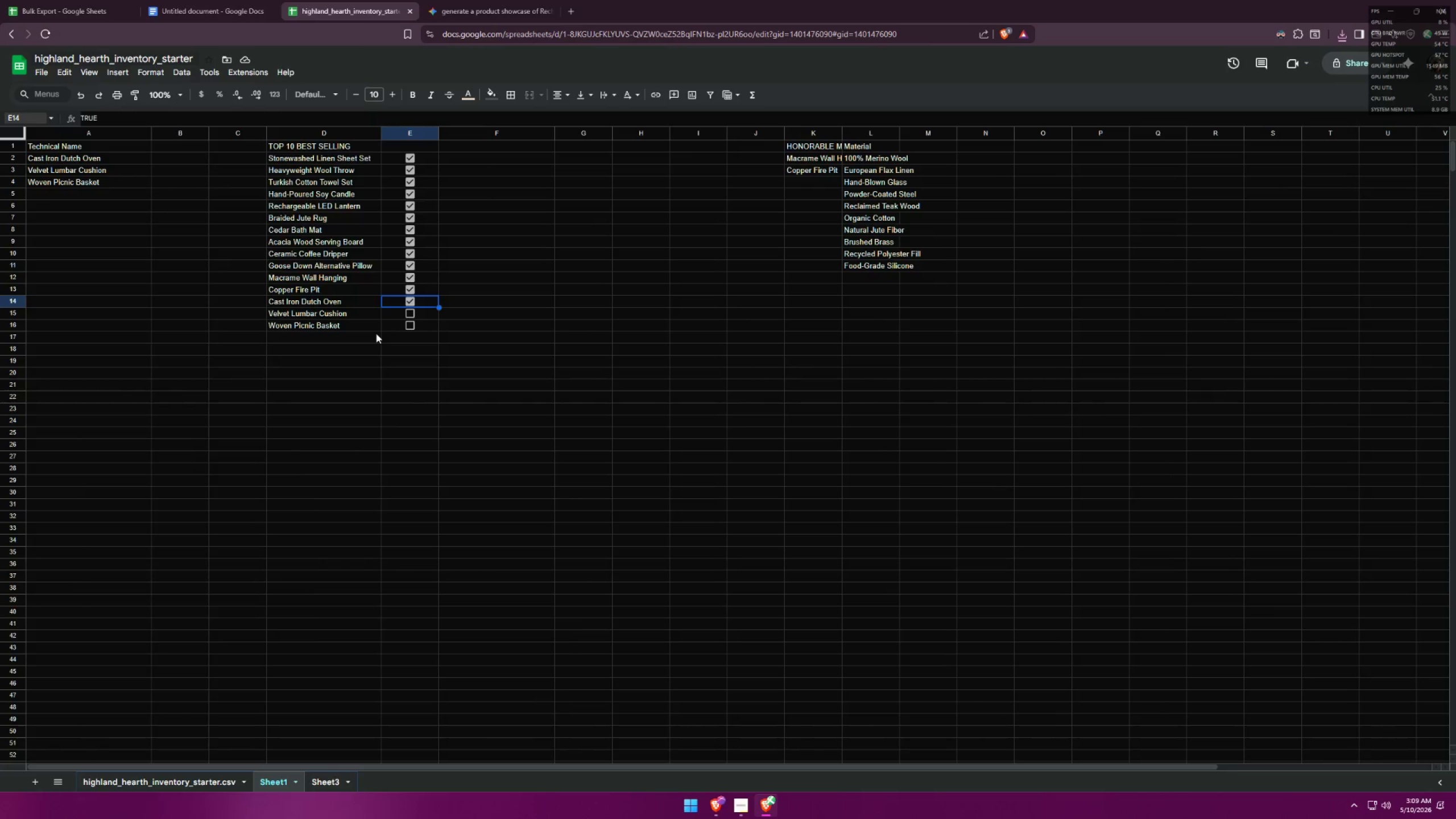 
left_click([323, 780])
 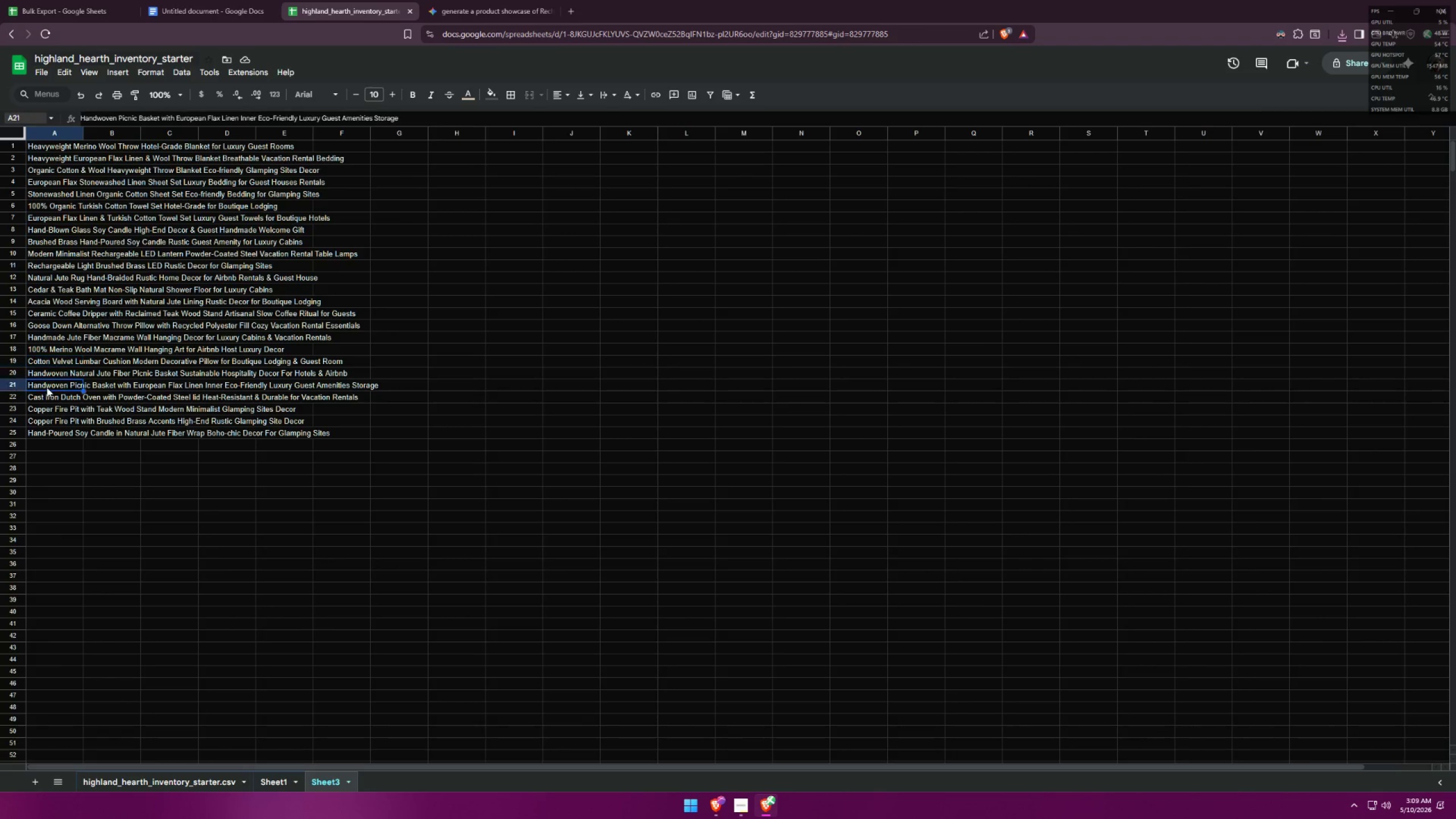 
left_click([479, 0])
 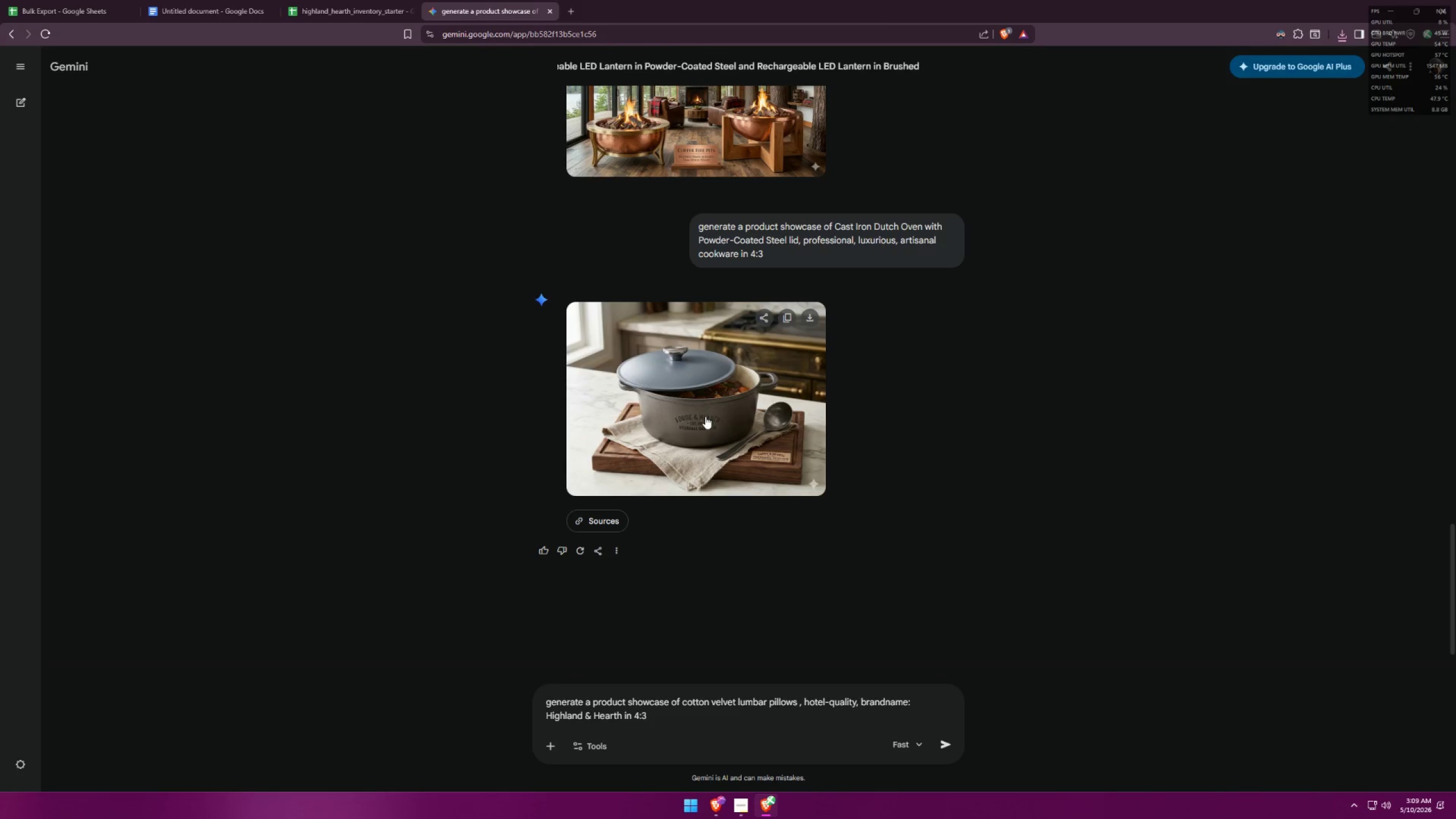 
left_click([720, 451])
 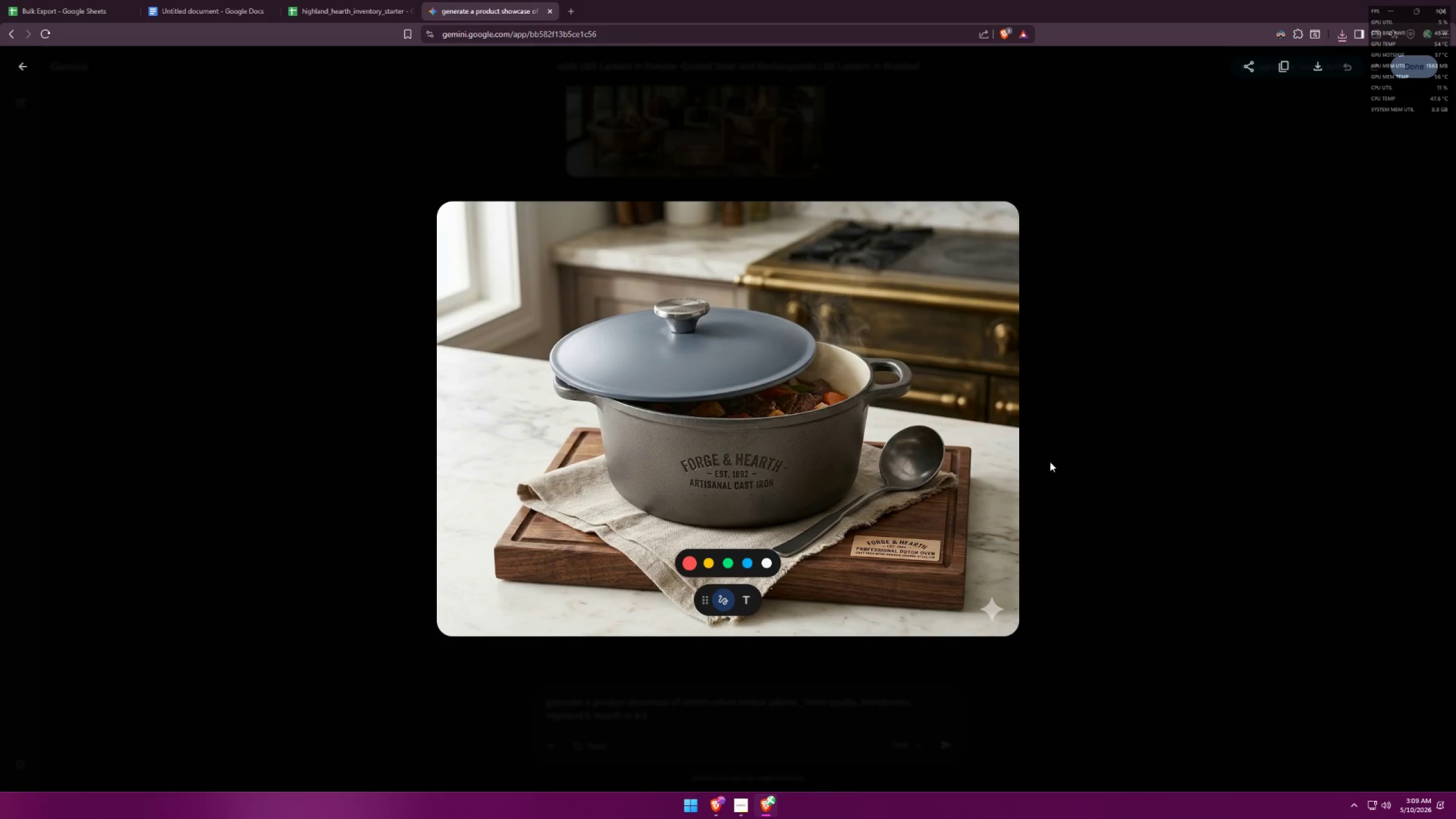 
wait(5.91)
 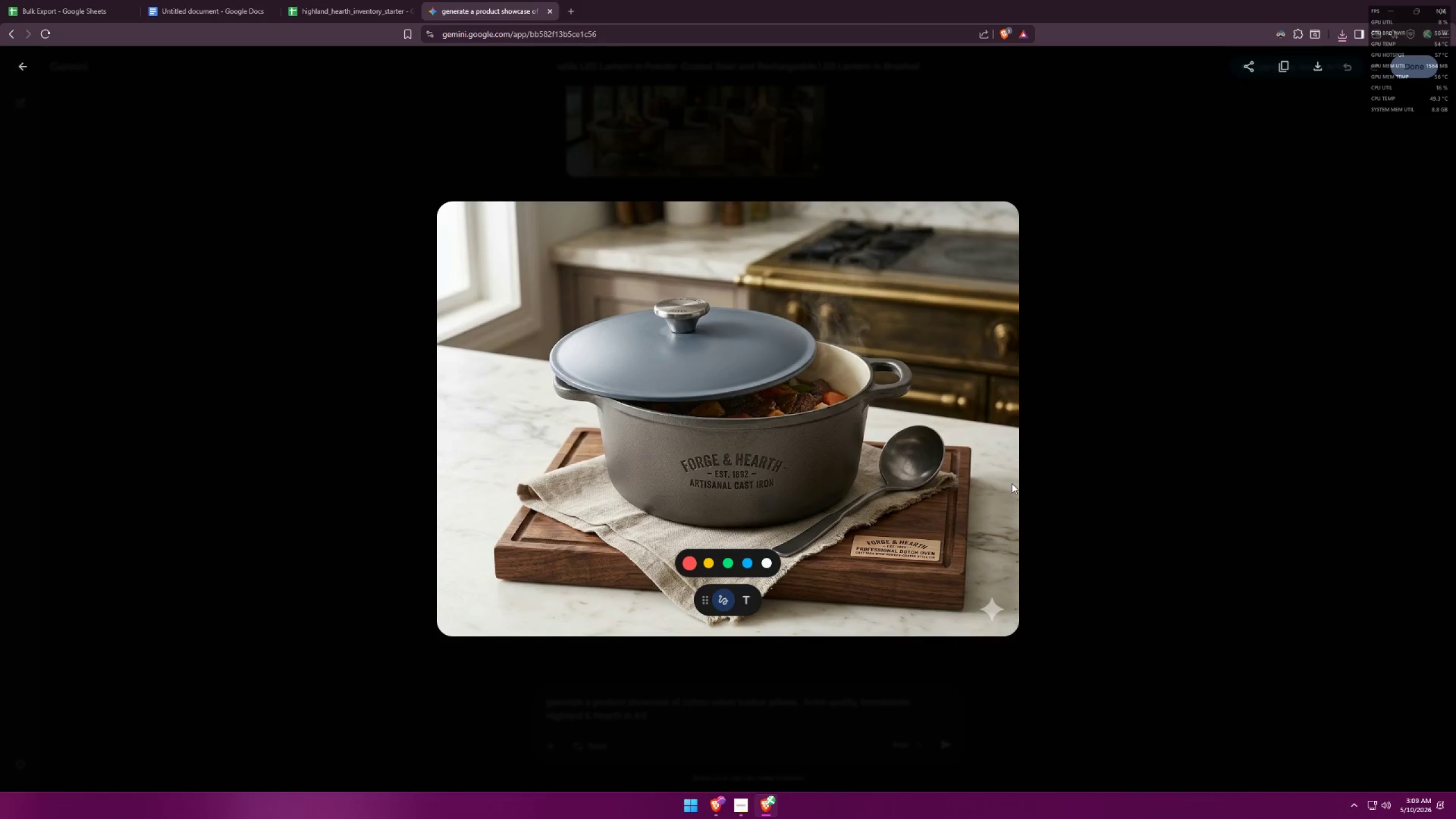 
left_click([1057, 459])
 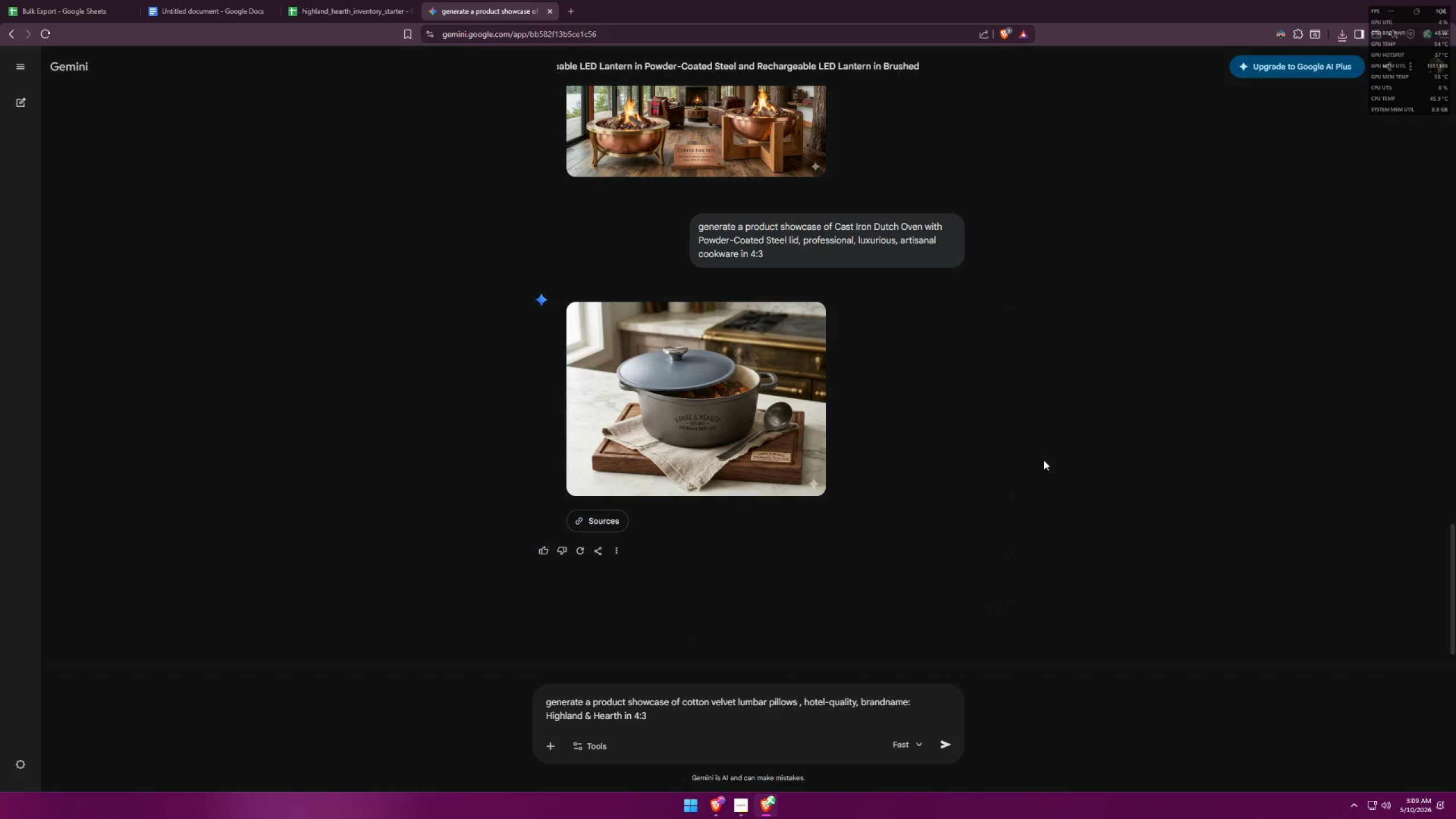 
wait(5.88)
 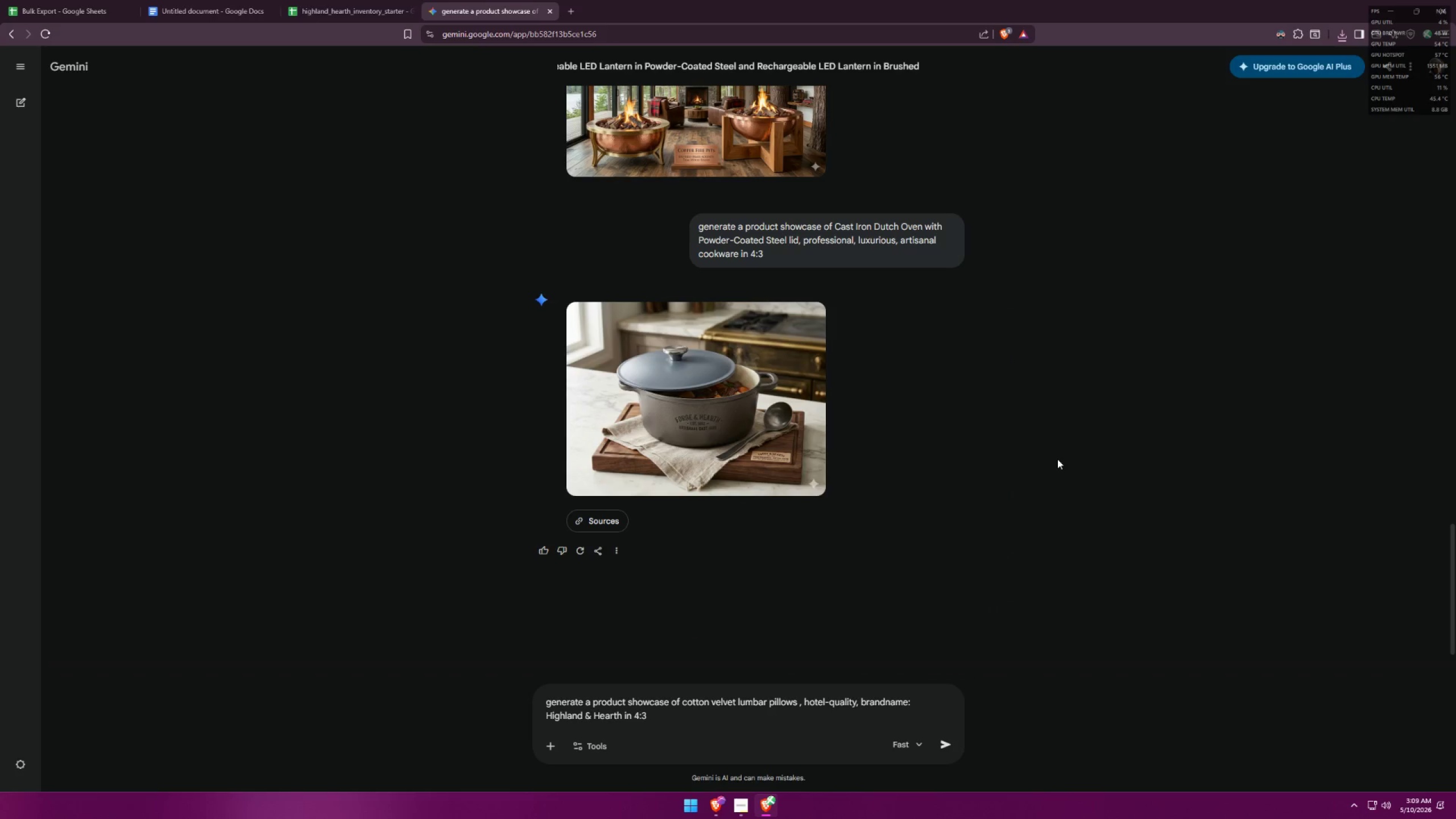 
left_click([760, 397])
 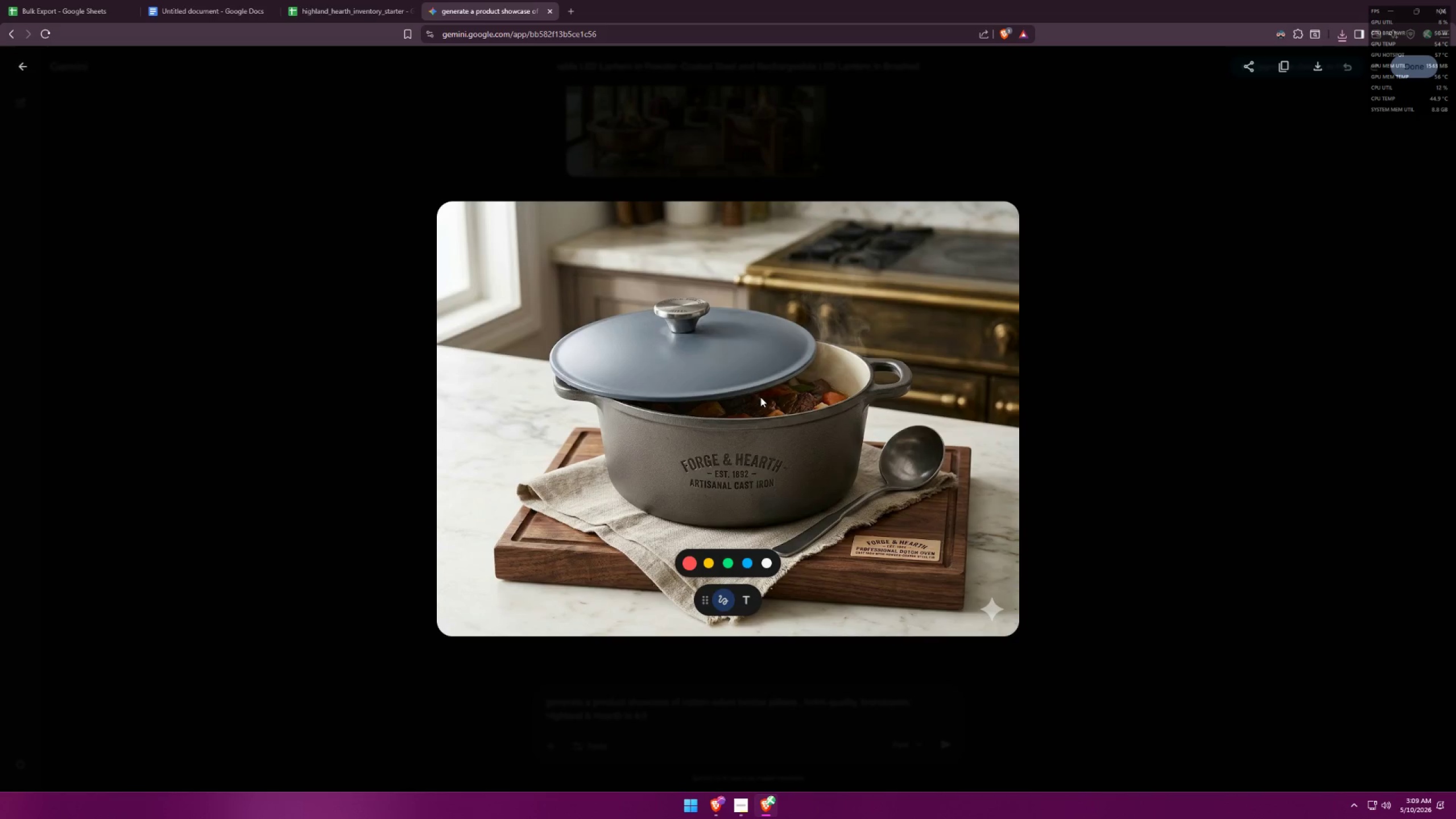 
left_click([1150, 420])
 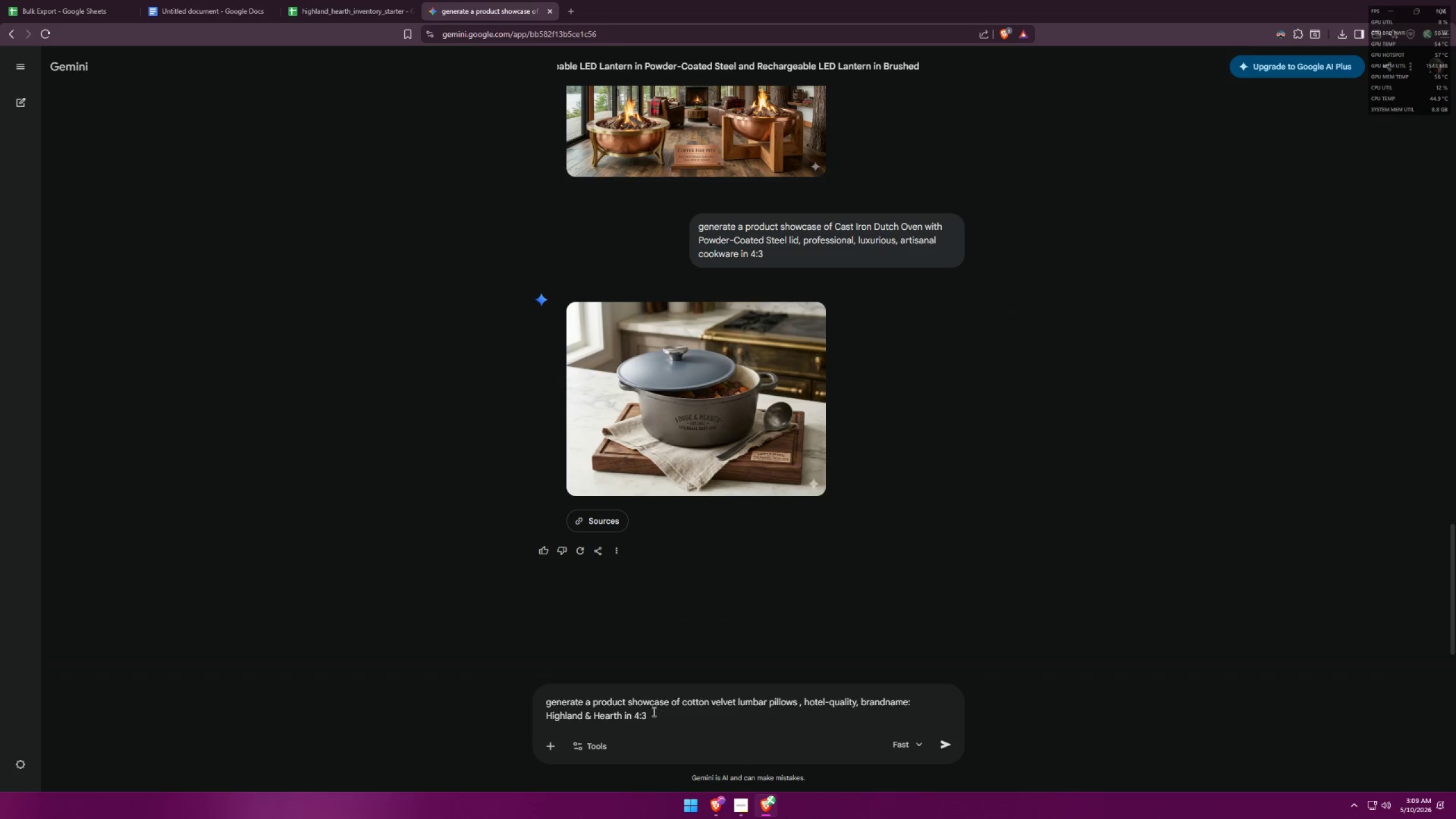 
left_click_drag(start_coordinate=[659, 717], to_coordinate=[491, 699])
 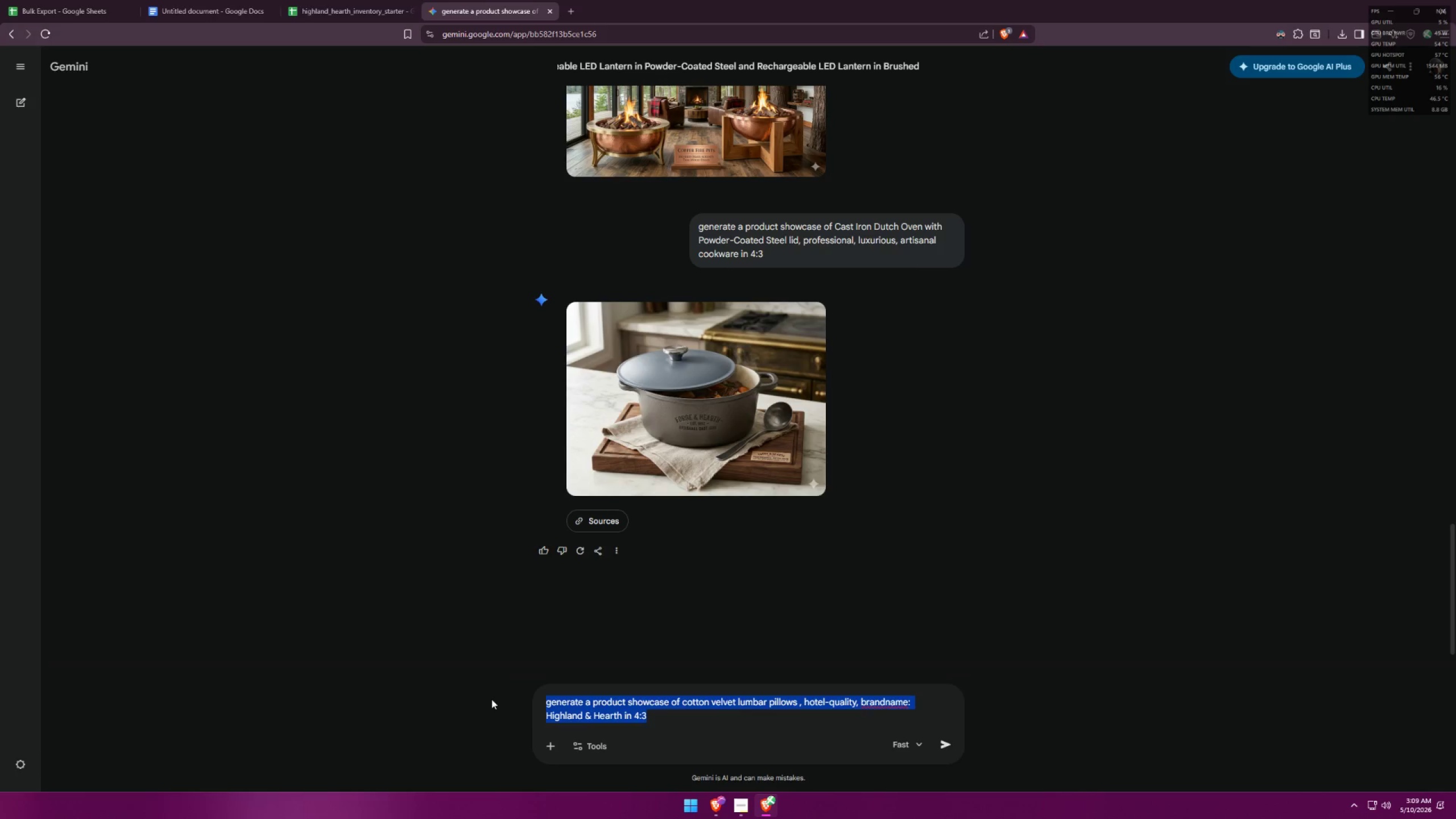 
key(Control+X)
 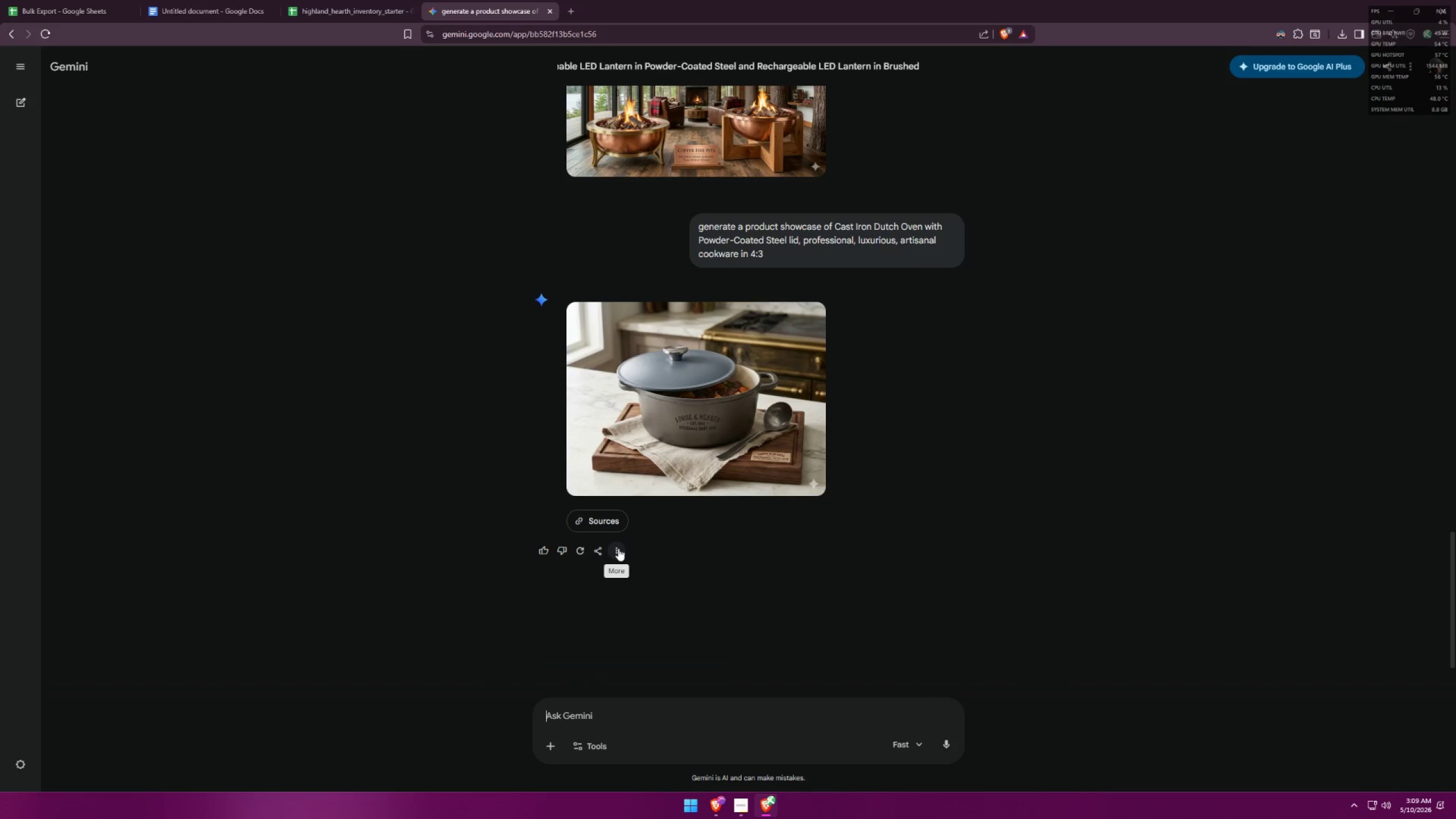 
left_click([648, 729])
 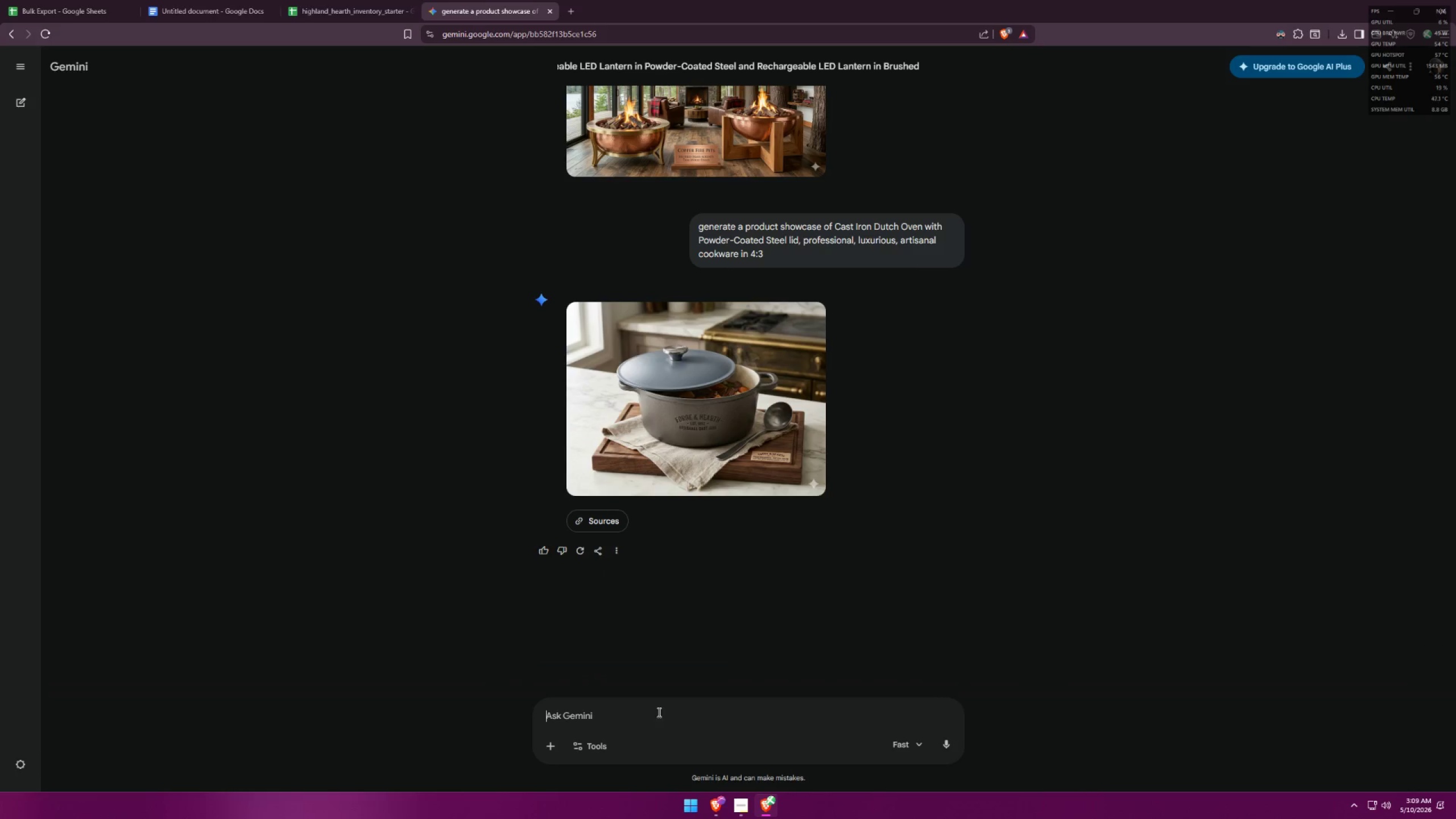 
type(can u change the brand in that ph)
key(Backspace)
key(Backspace)
key(Backspace)
key(Backspace)
key(Backspace)
key(Backspace)
key(Backspace)
type(previous photo to )
 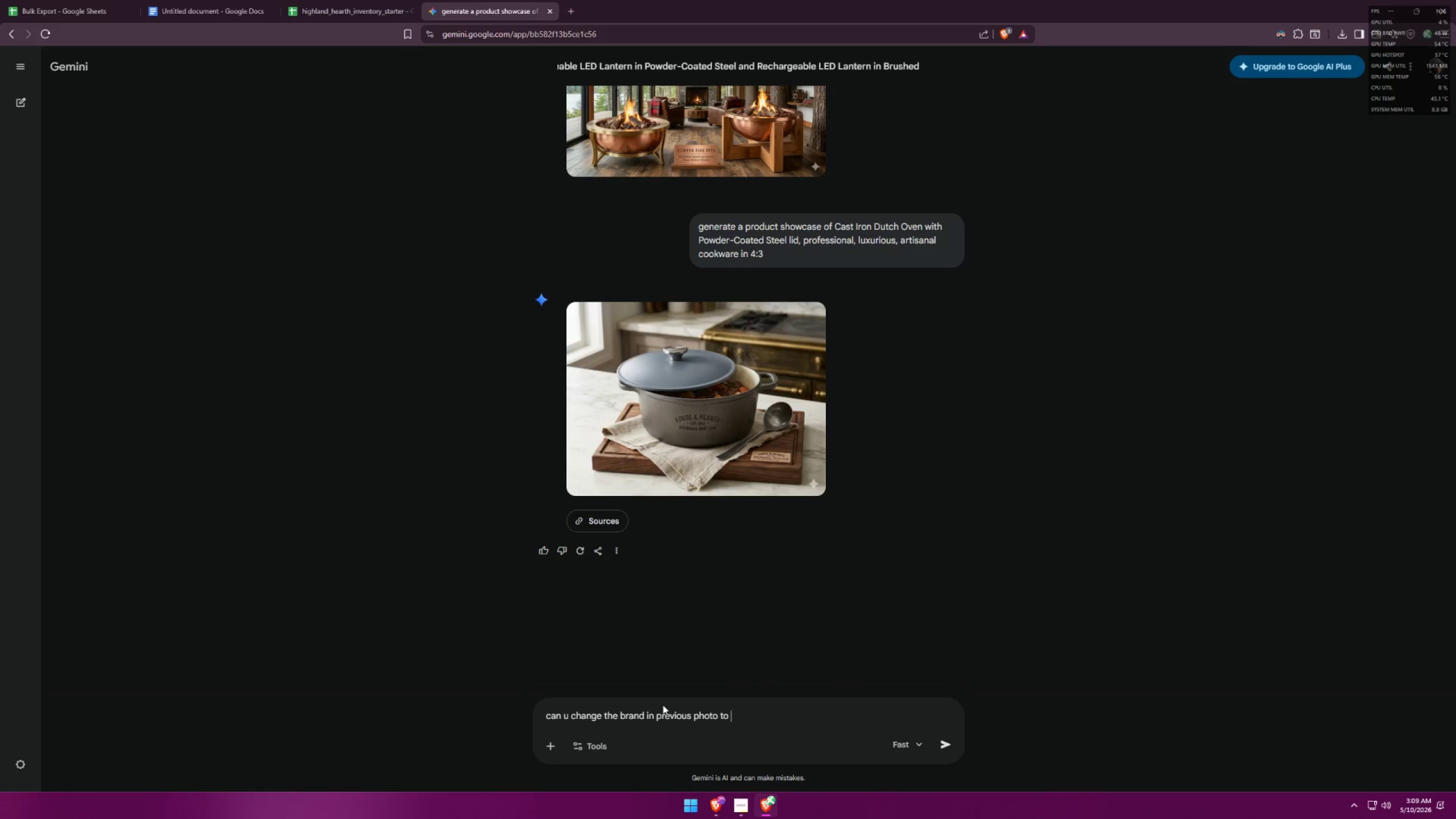 
scroll: coordinate [924, 531], scroll_direction: up, amount: 30.0
 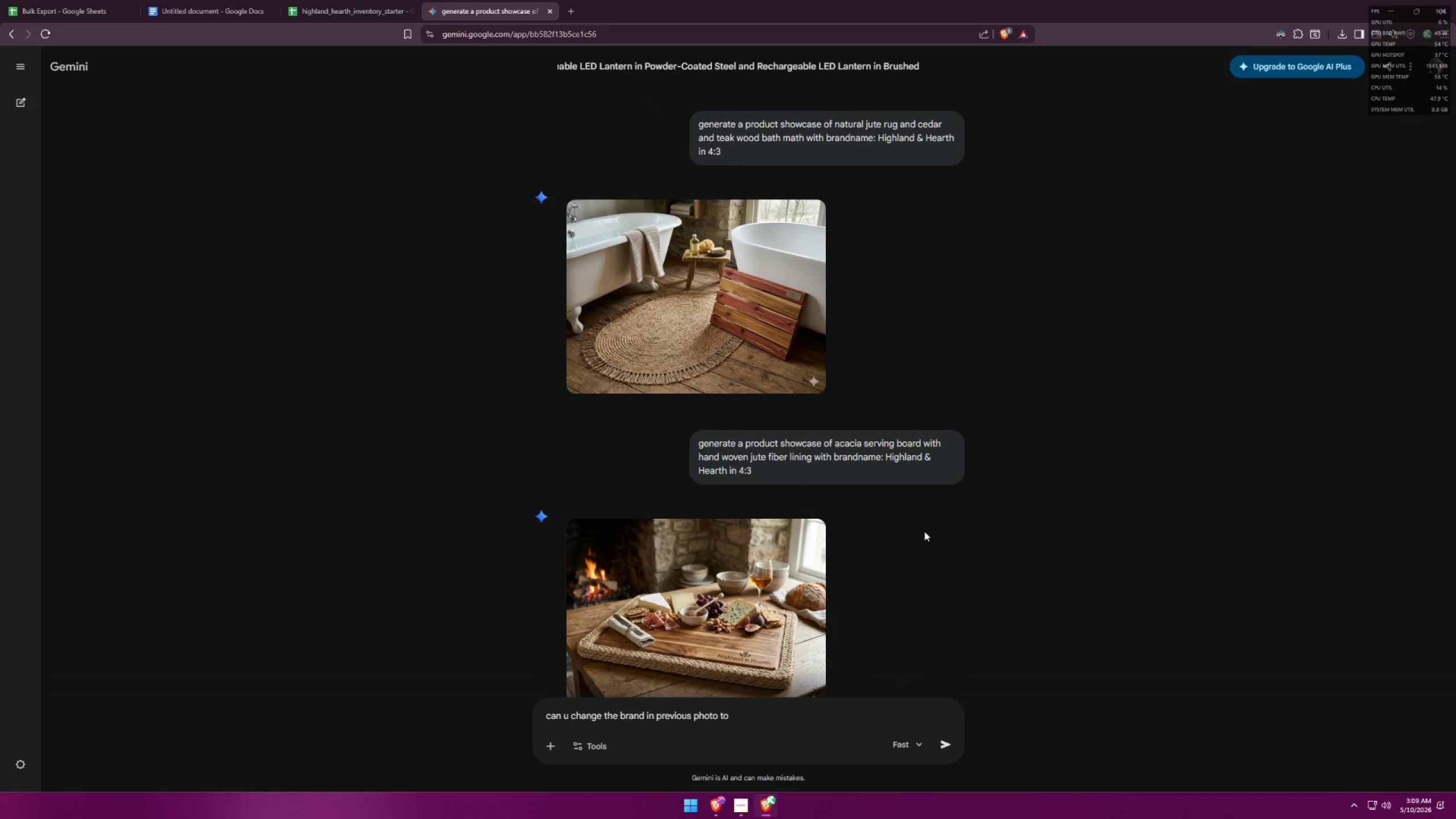 
type(Highland & Hearth[ContextMenu]?)
 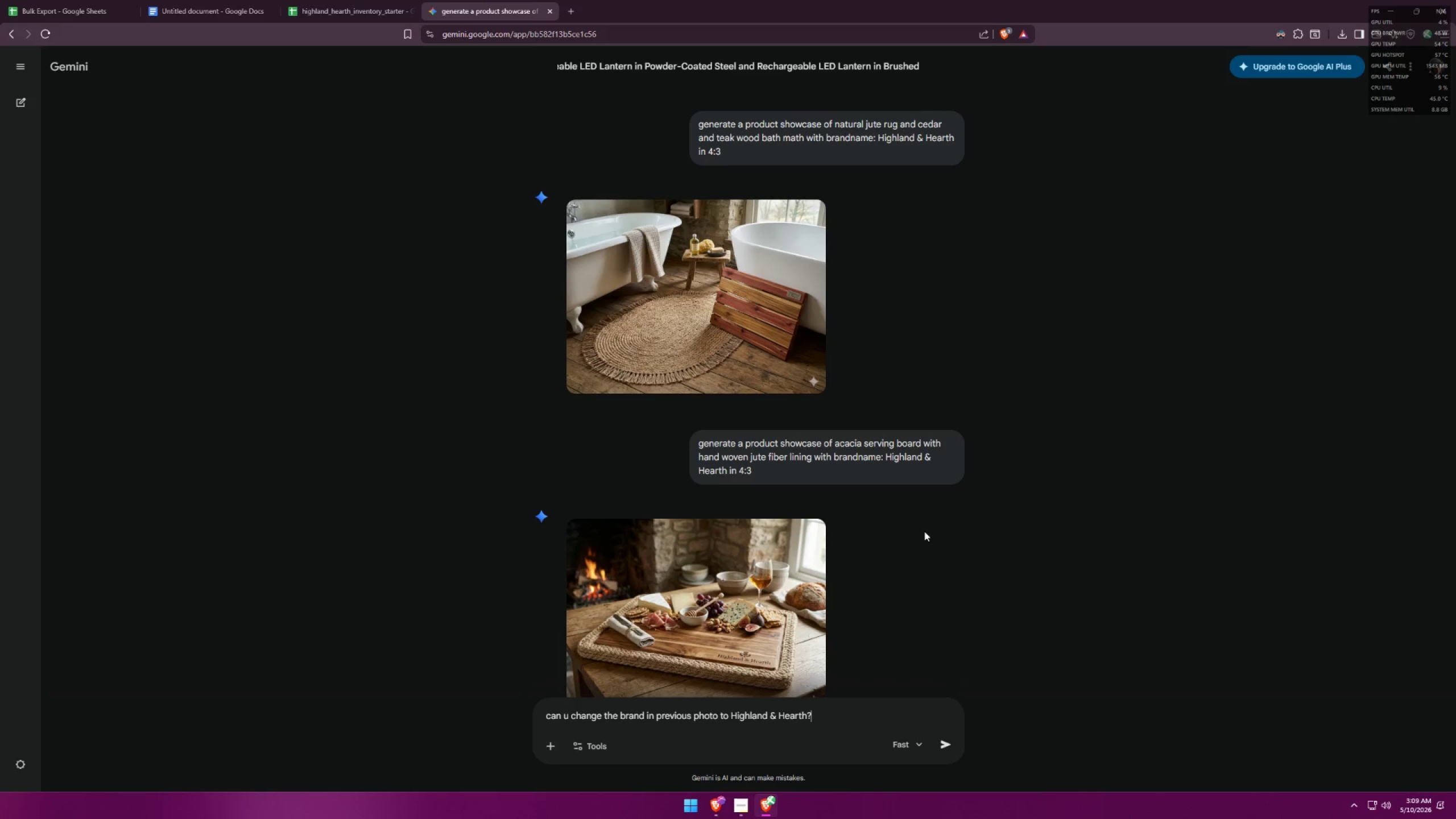 
 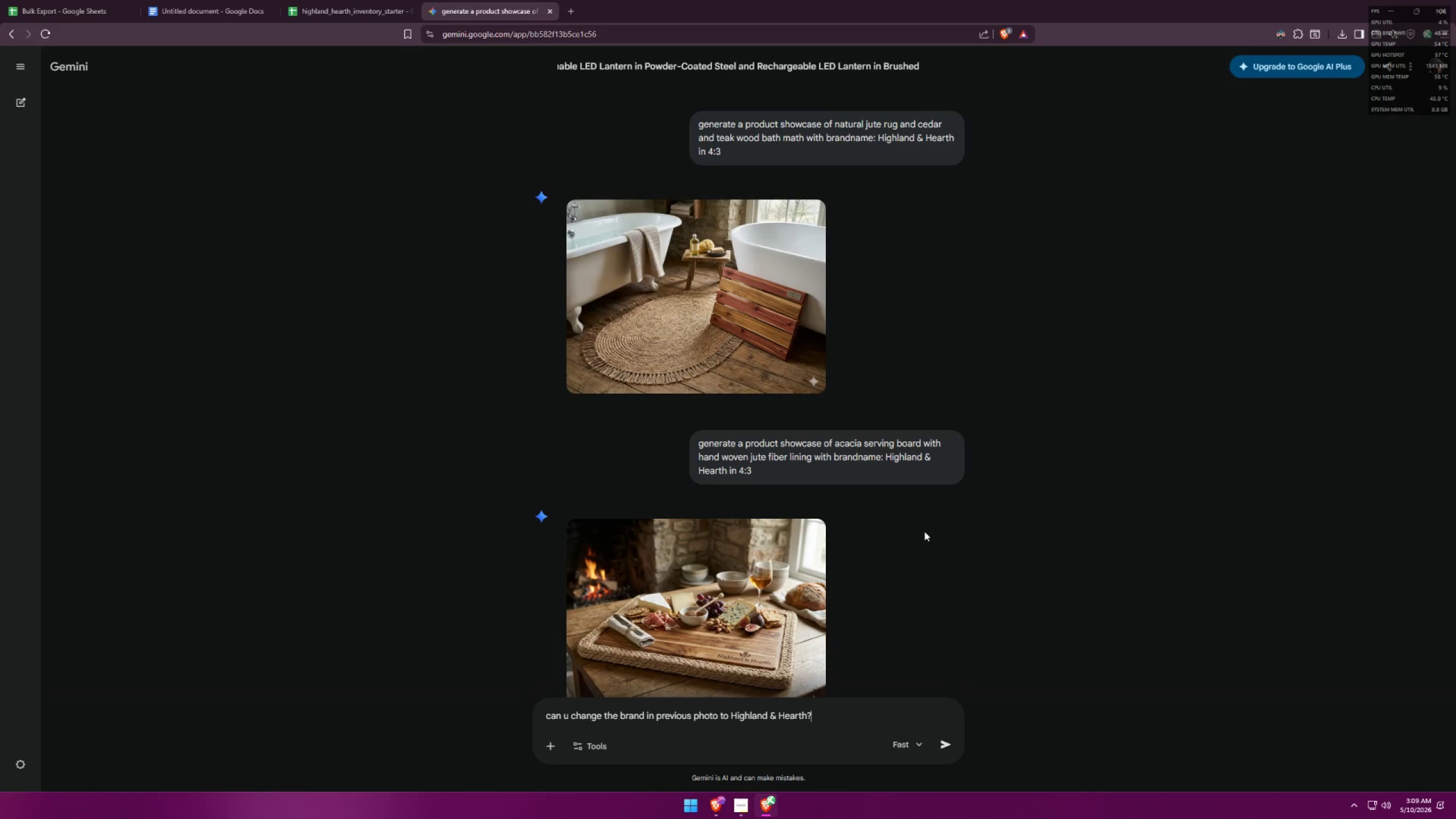 
key(Enter)
 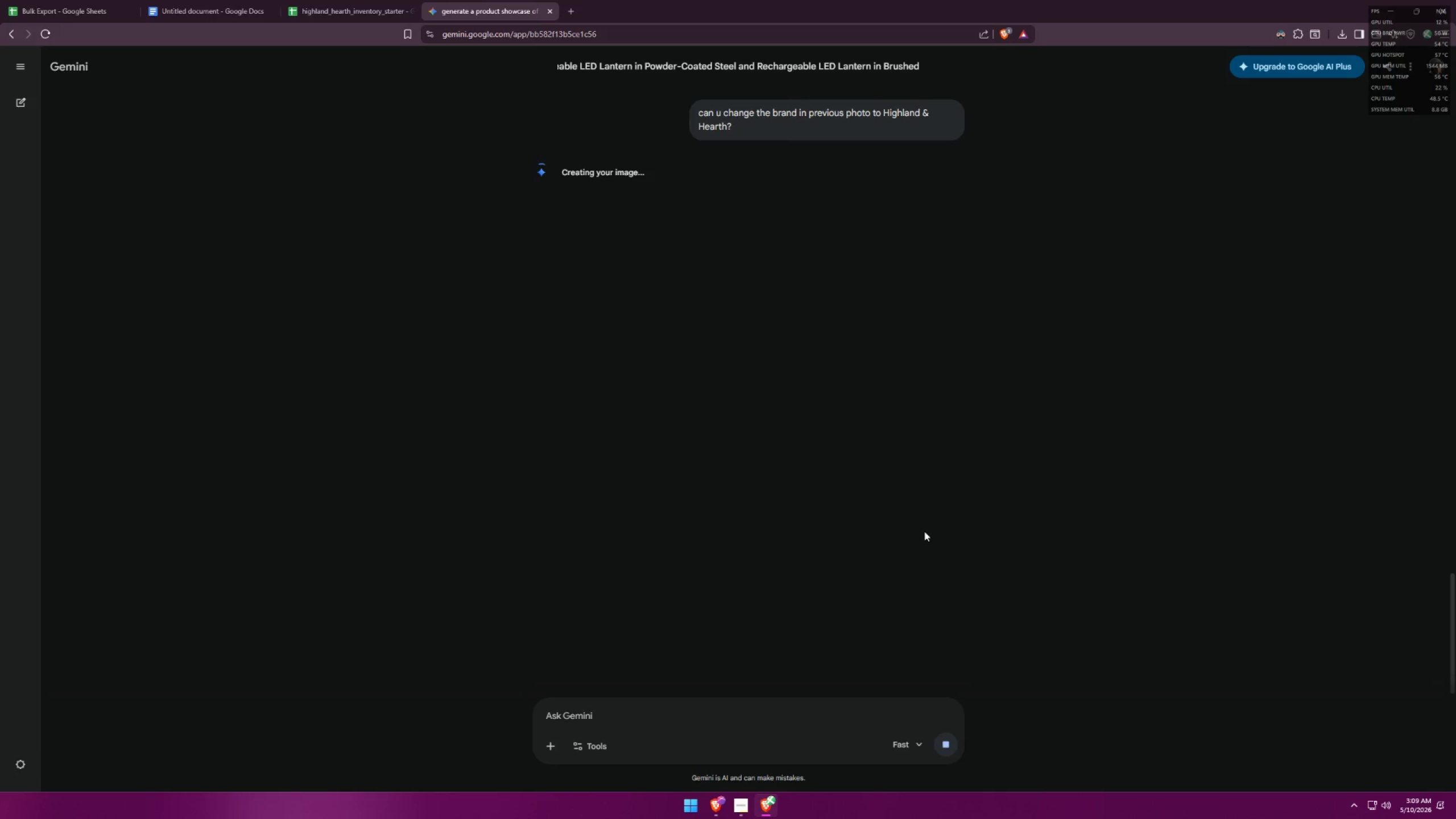 
wait(10.34)
 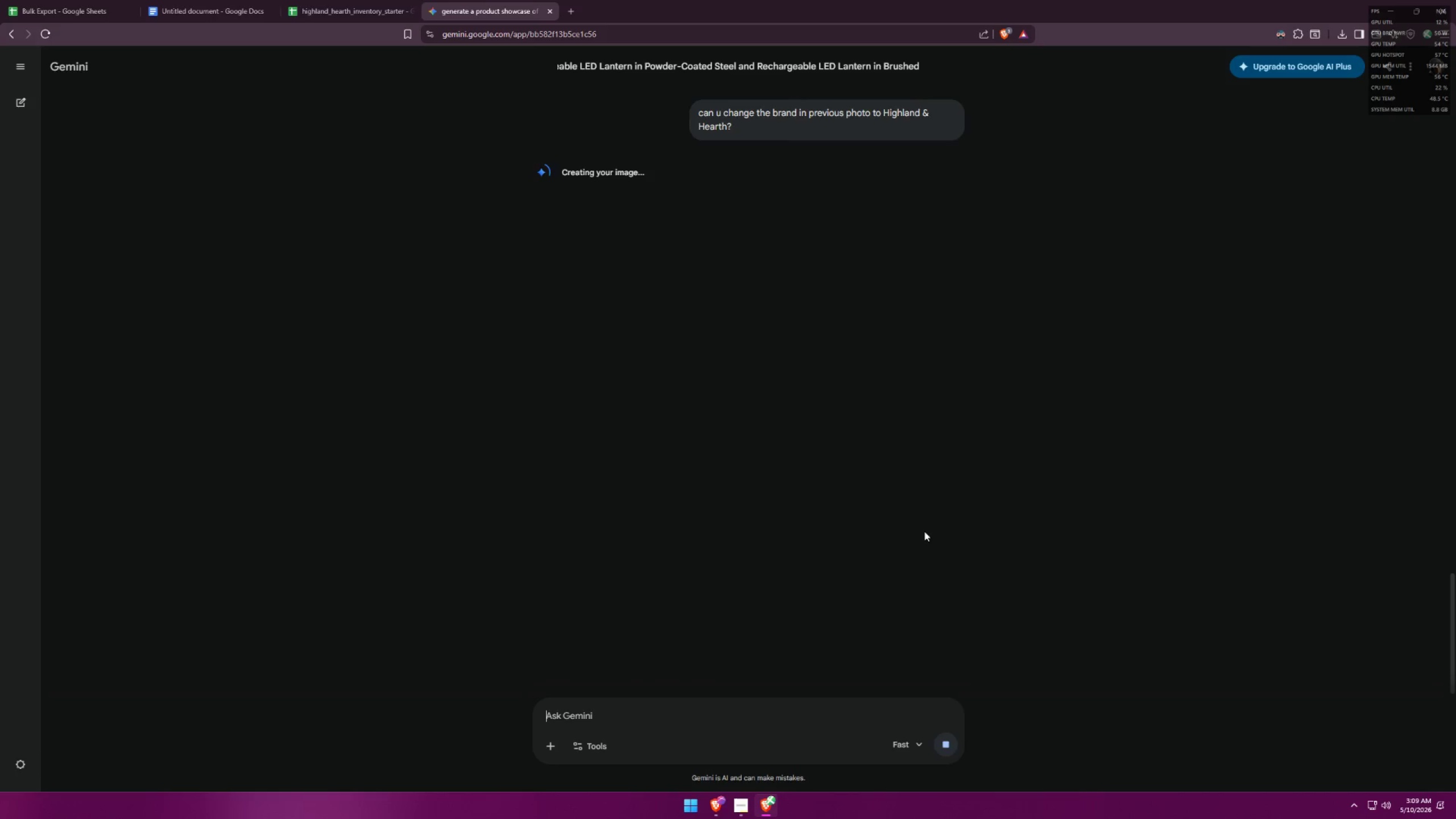 
key(Control+V)
 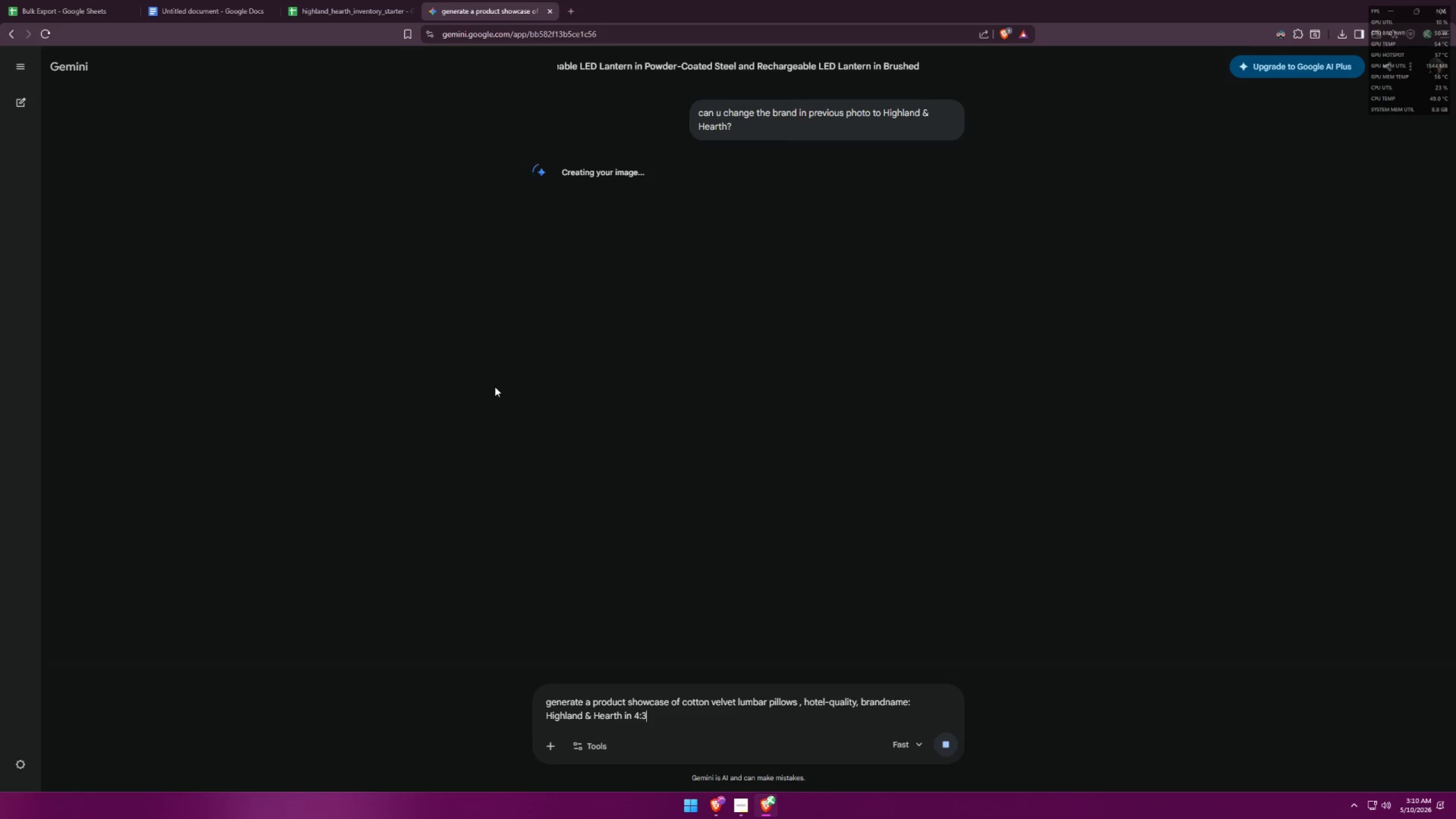 
left_click([365, 4])
 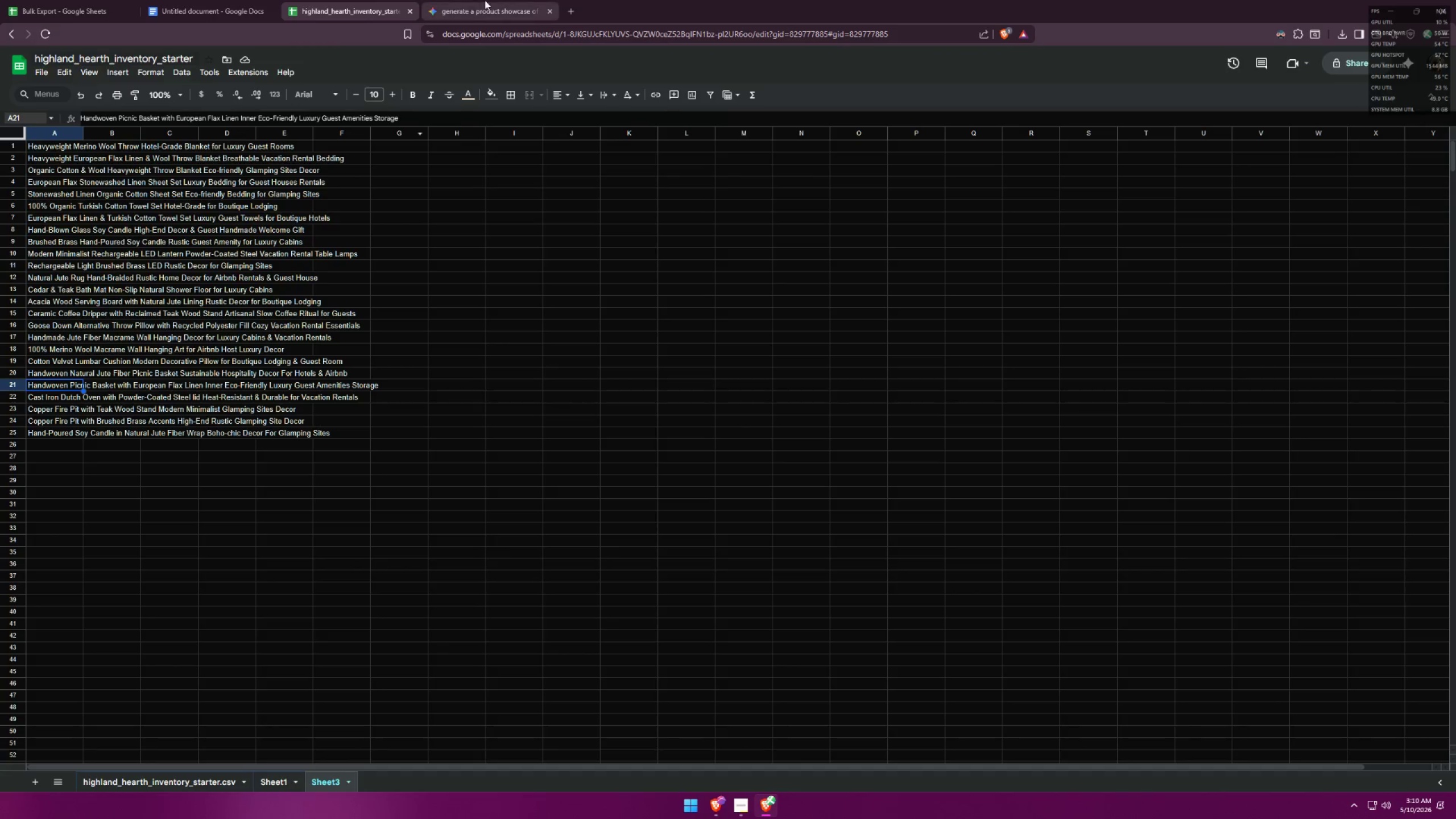 
left_click([489, 0])
 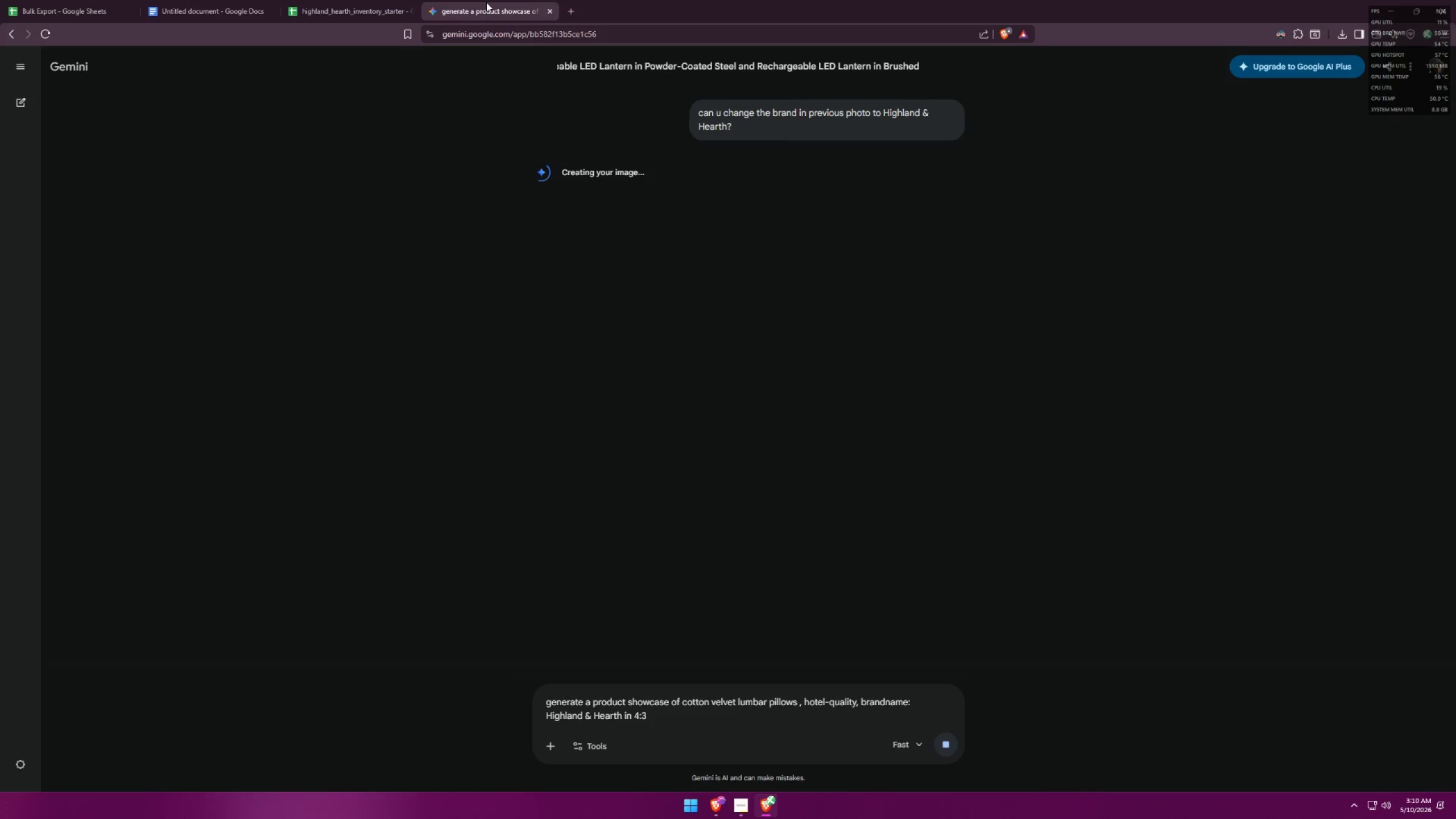 
wait(8.22)
 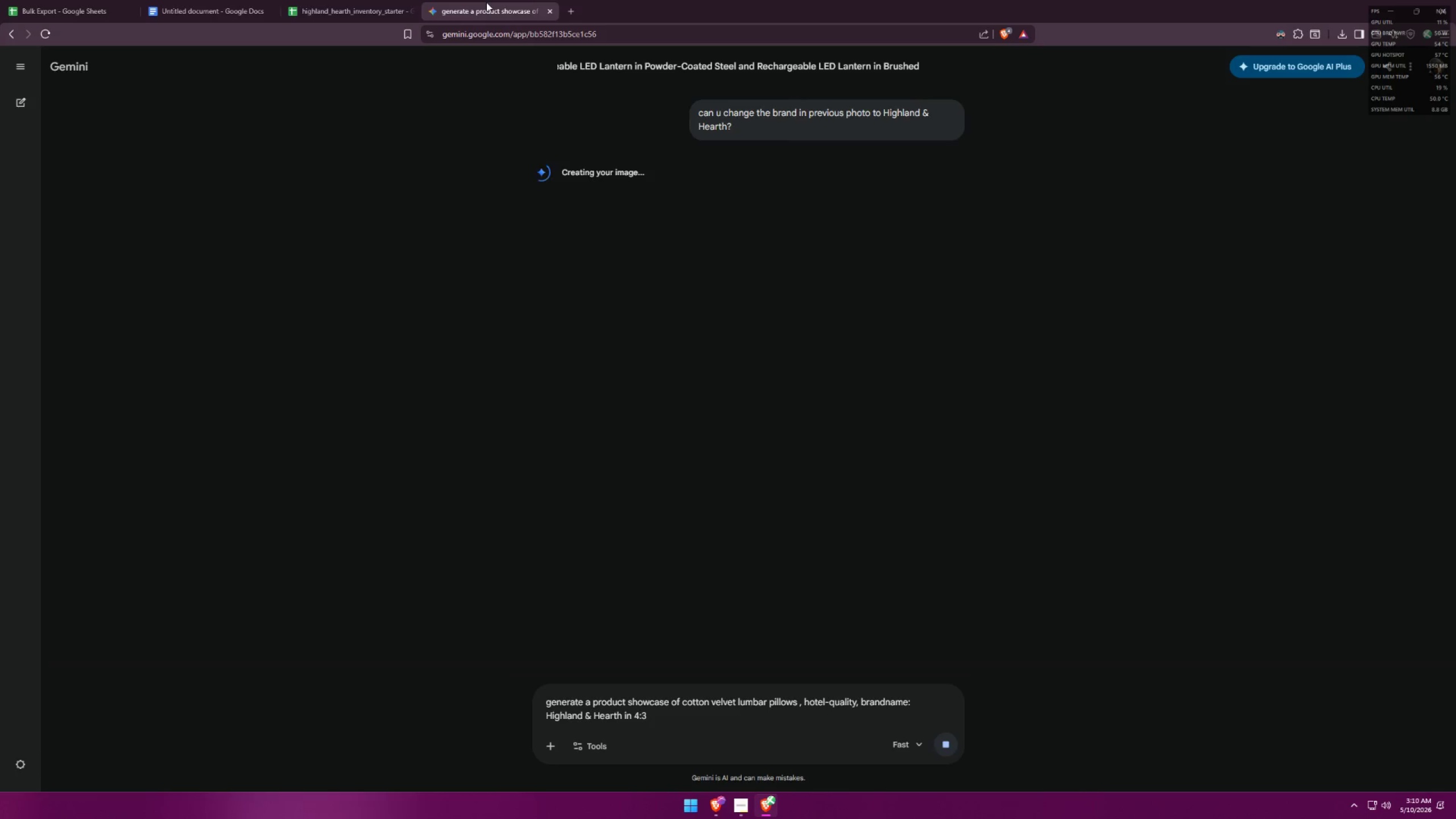 
type(fancy, elegant,)
 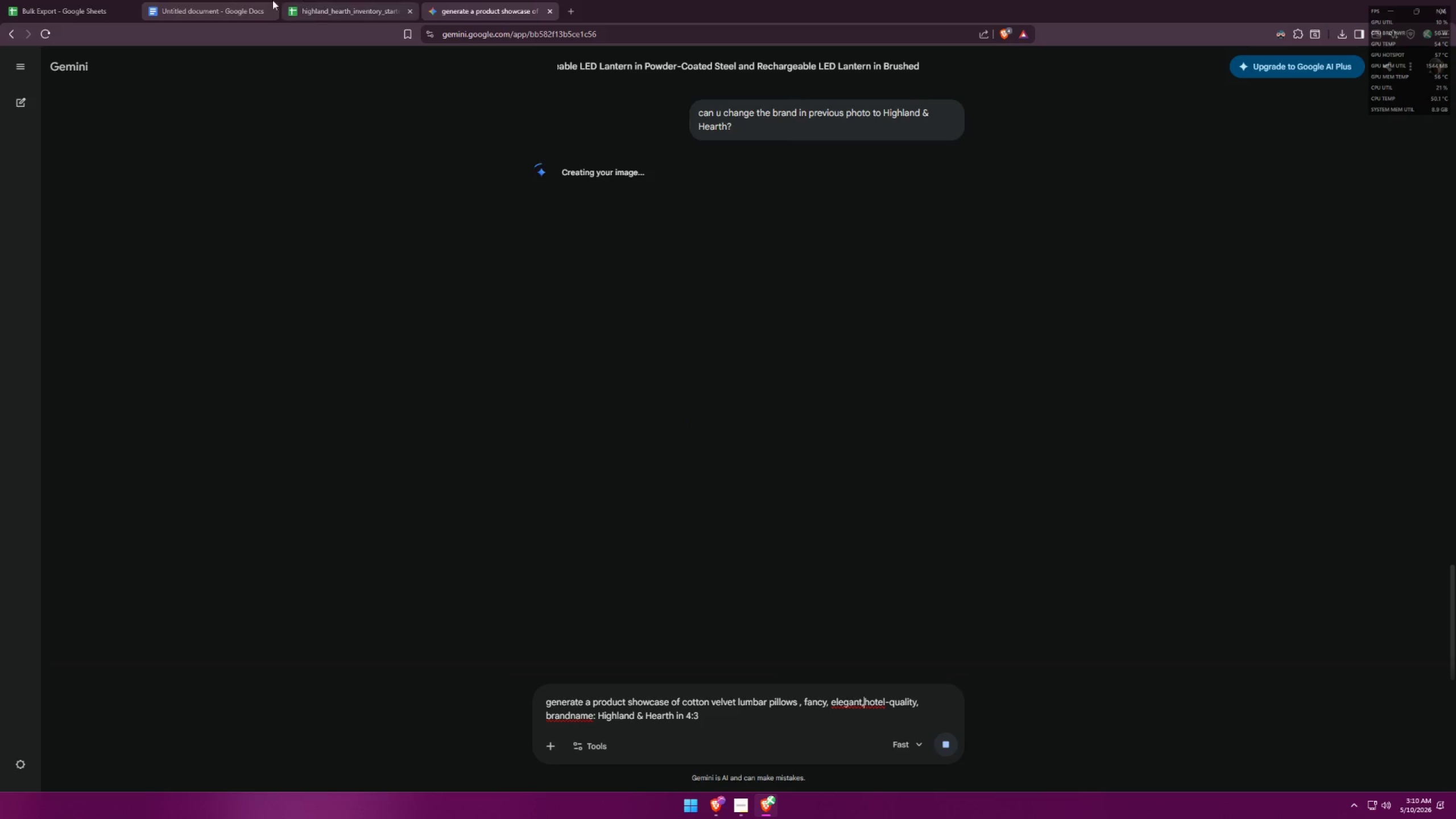 
double_click([20, 0])
 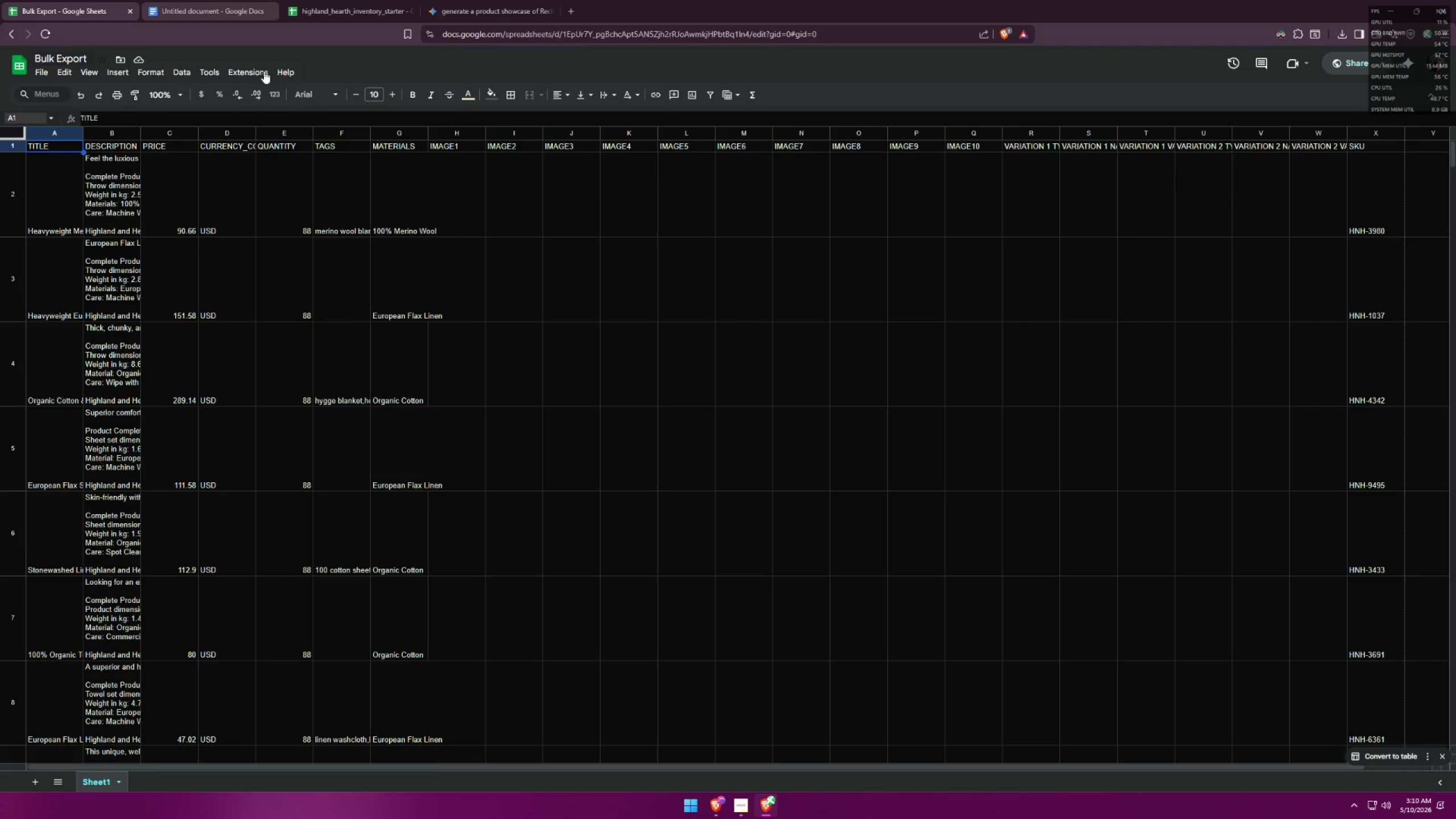 
left_click([307, 0])
 